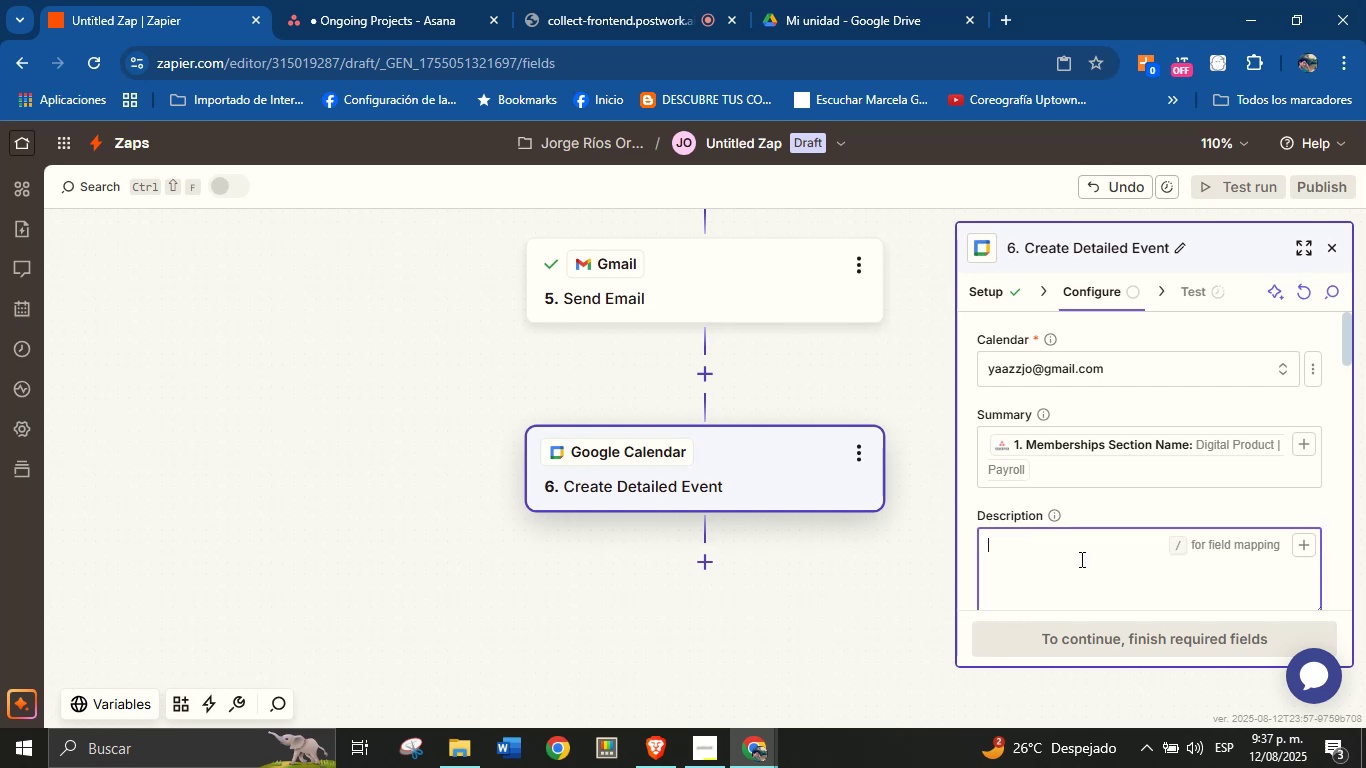 
type(Task Asana> )
 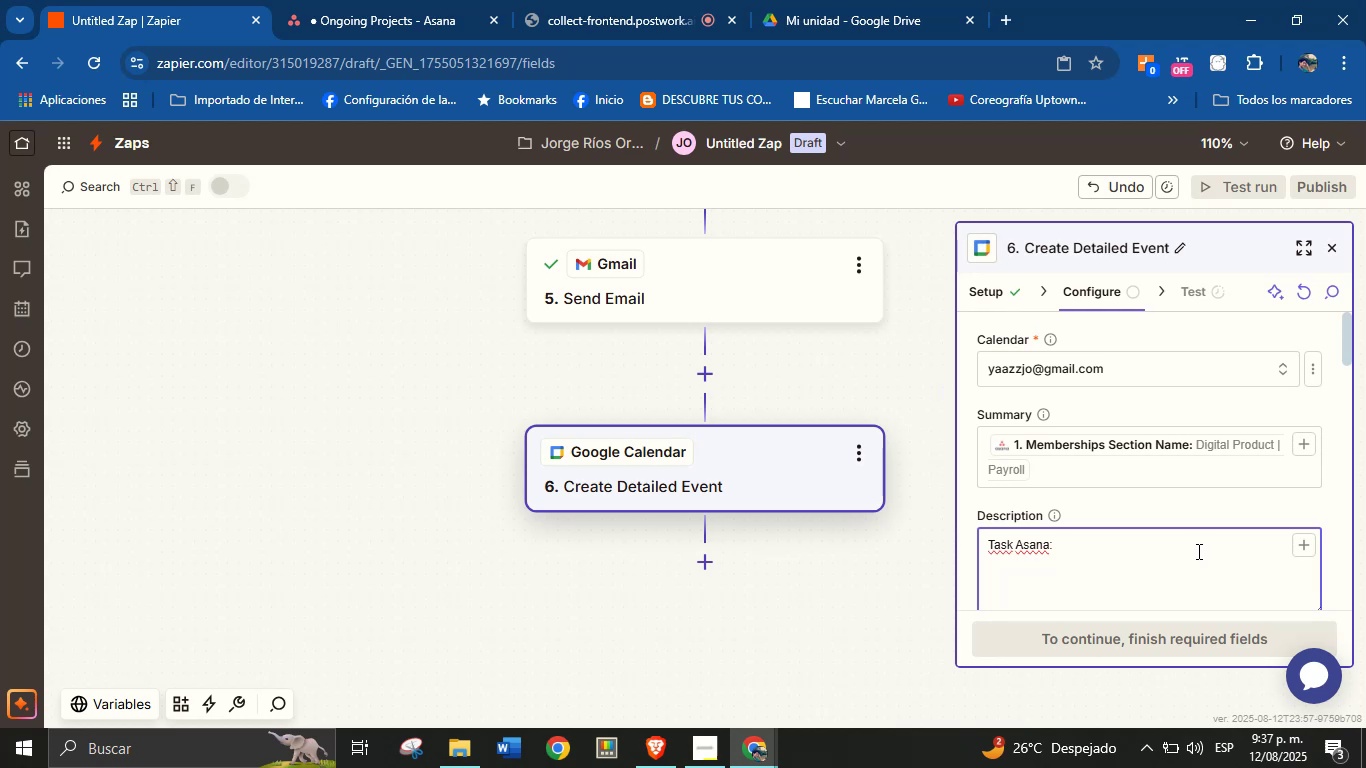 
wait(7.16)
 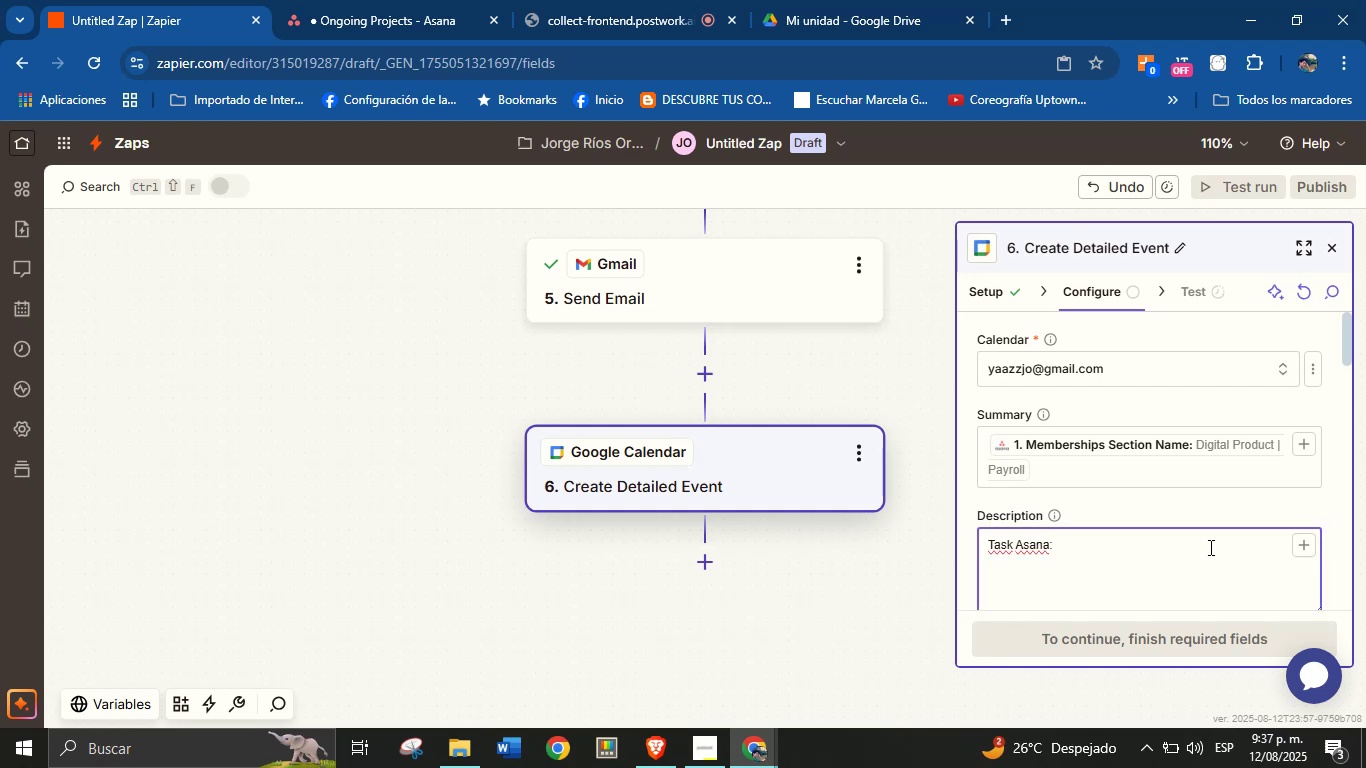 
left_click([1296, 544])
 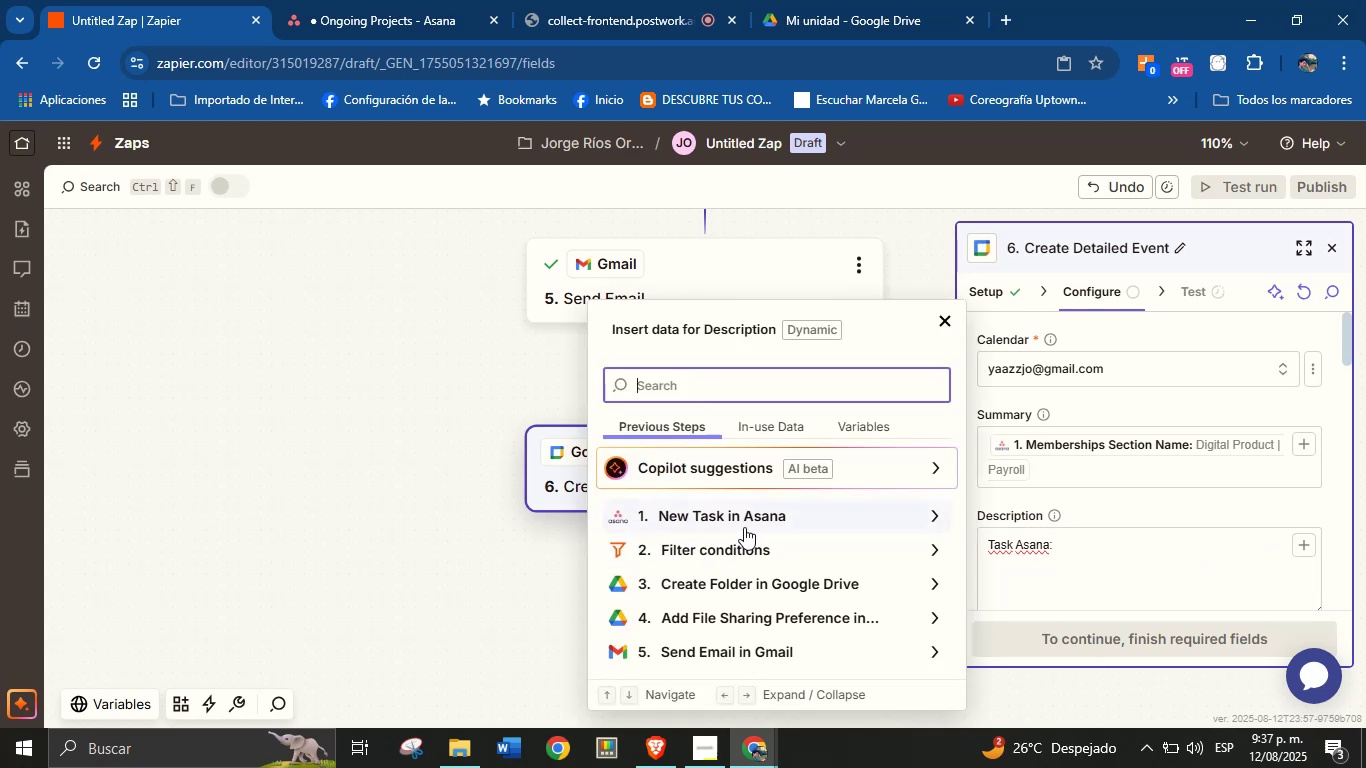 
wait(5.04)
 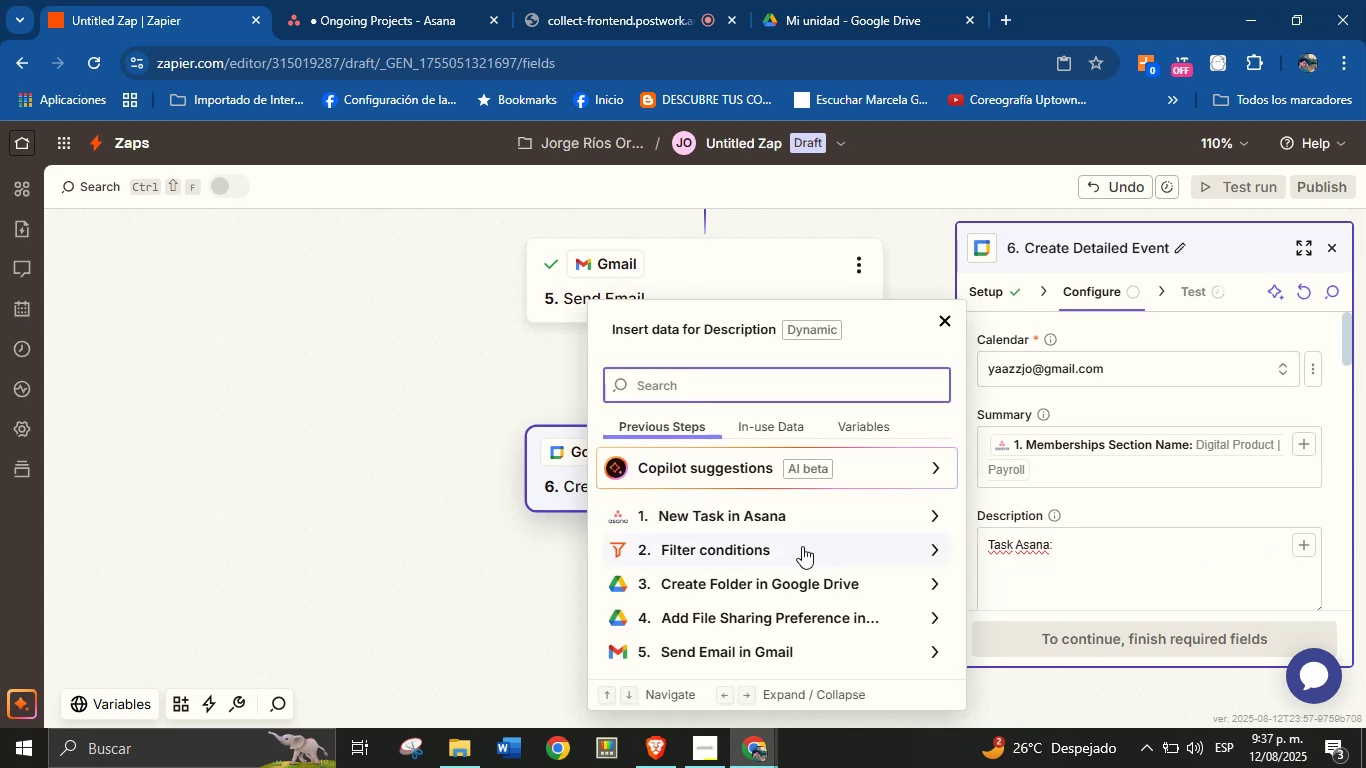 
left_click([865, 516])
 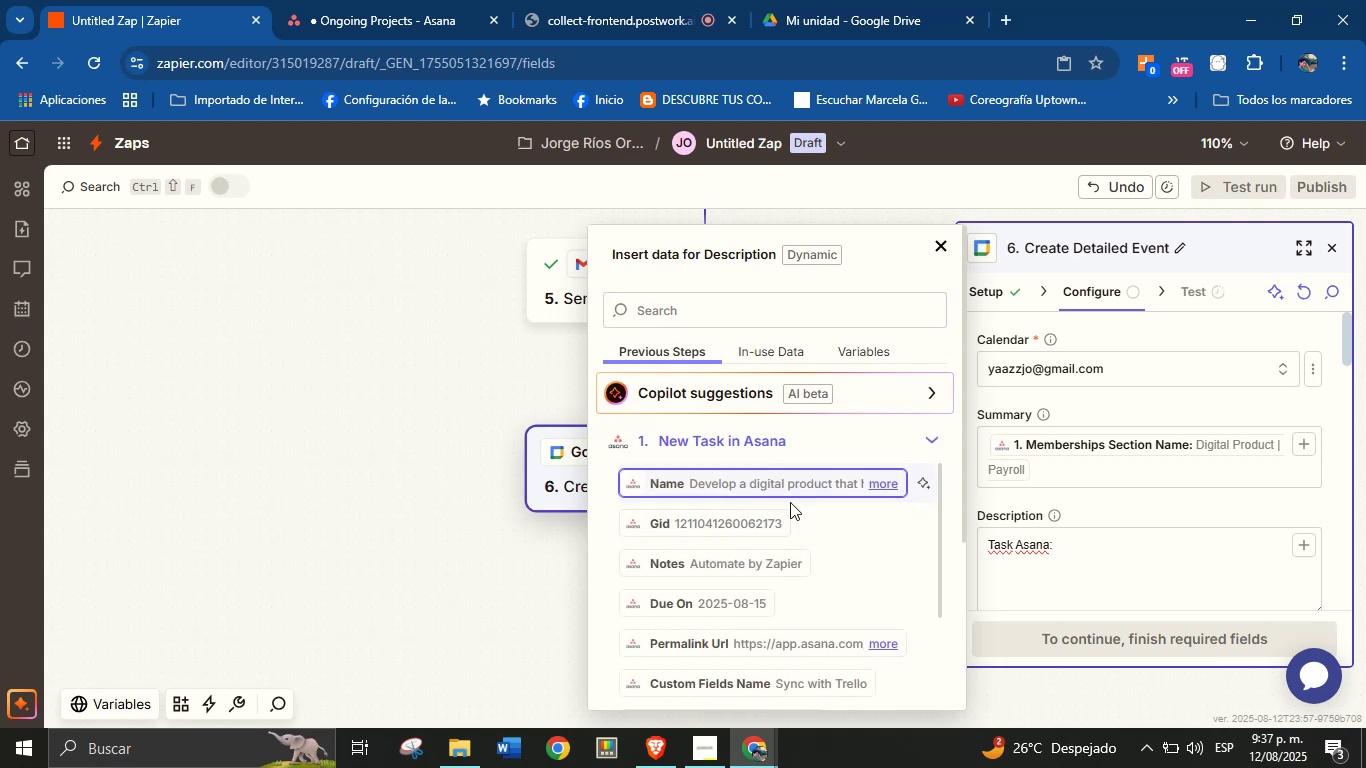 
scroll: coordinate [794, 540], scroll_direction: down, amount: 2.0
 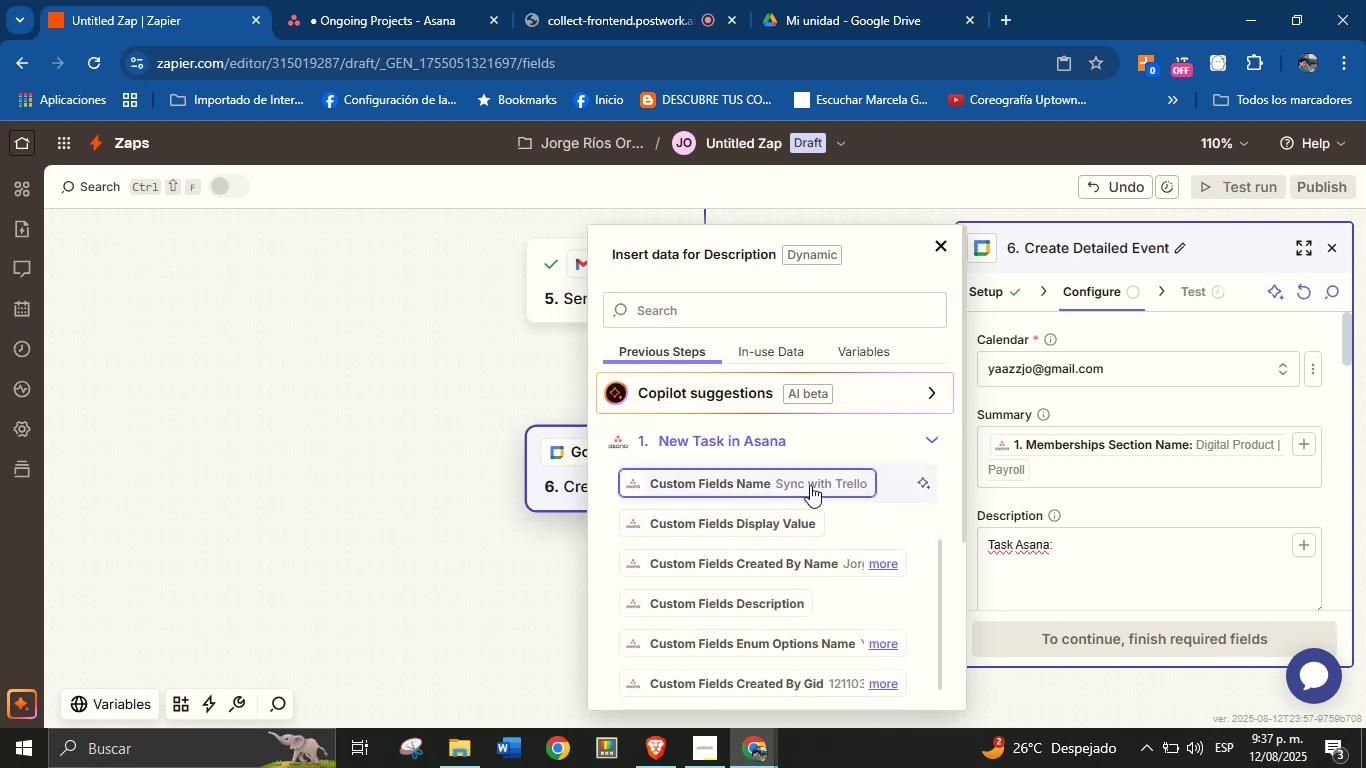 
scroll: coordinate [811, 549], scroll_direction: up, amount: 2.0
 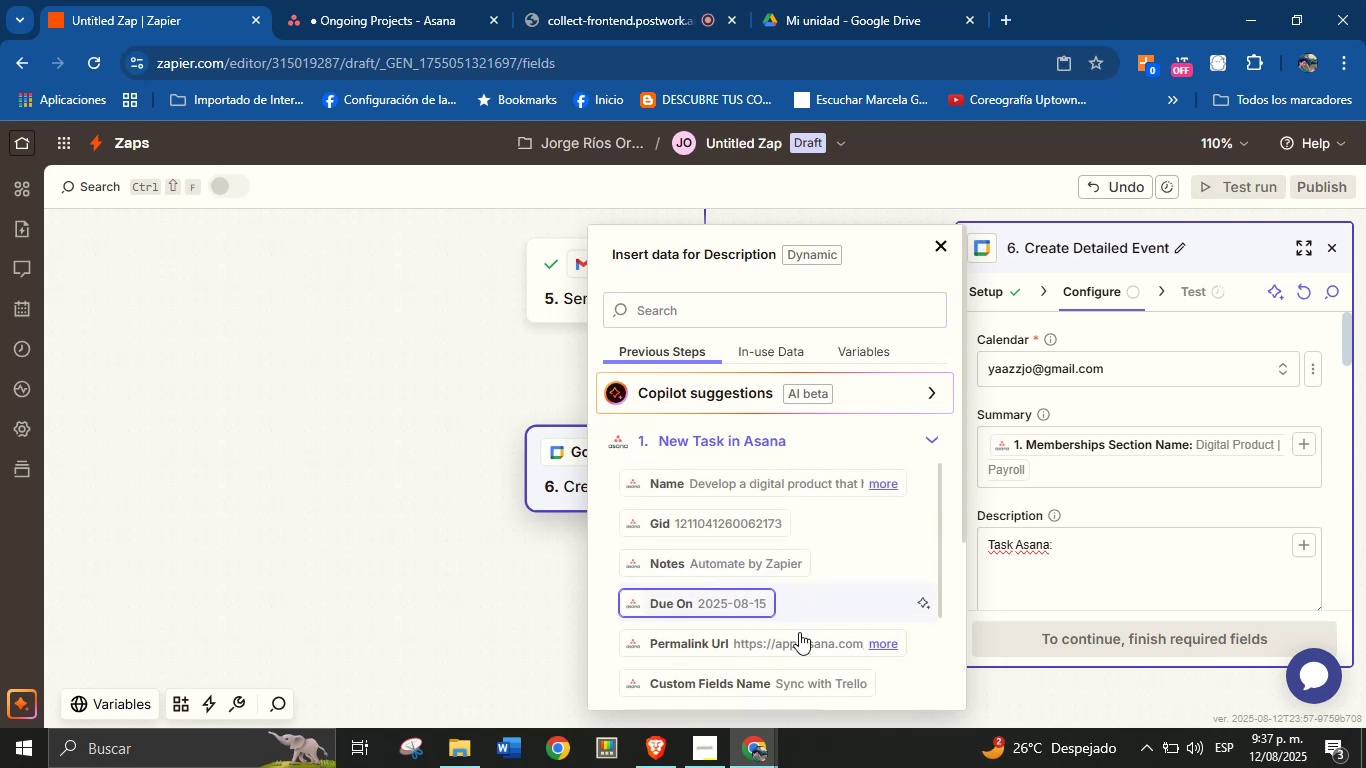 
left_click([798, 644])
 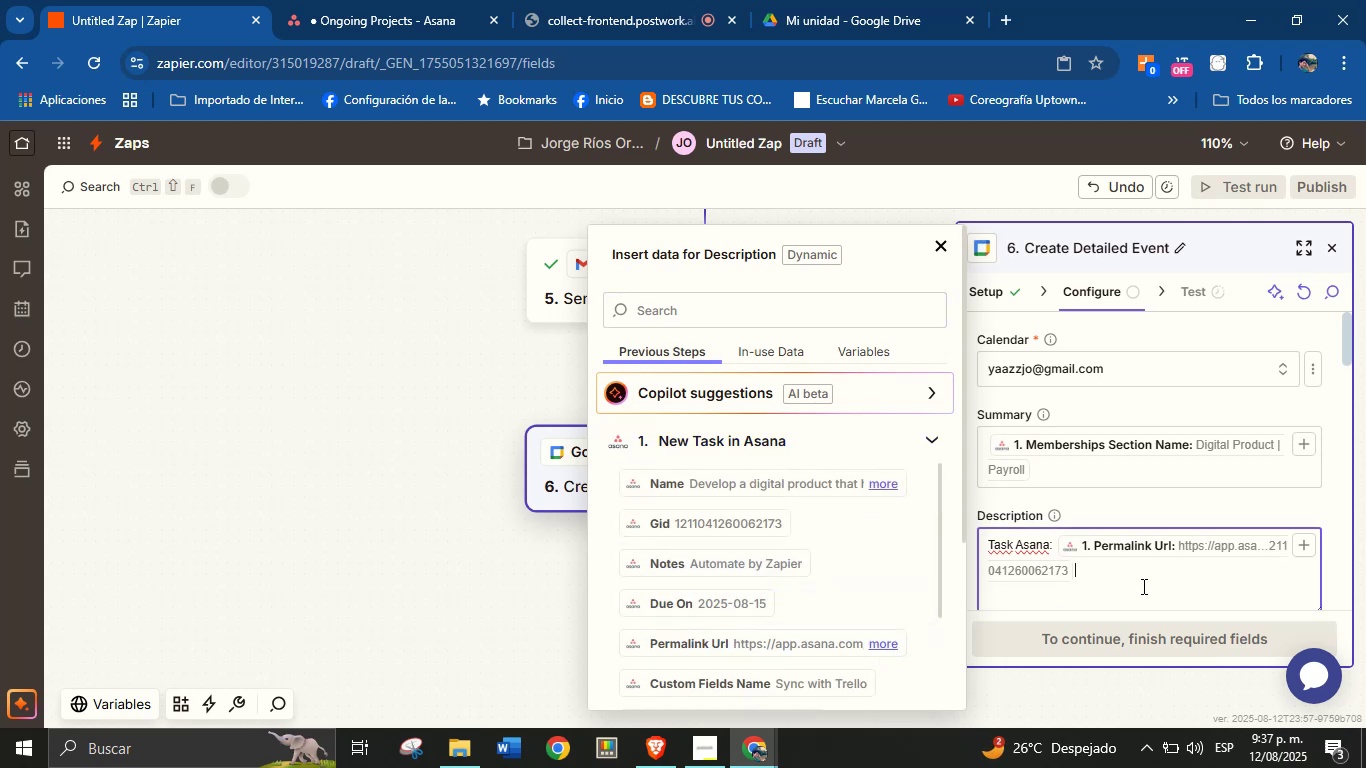 
key(Enter)
 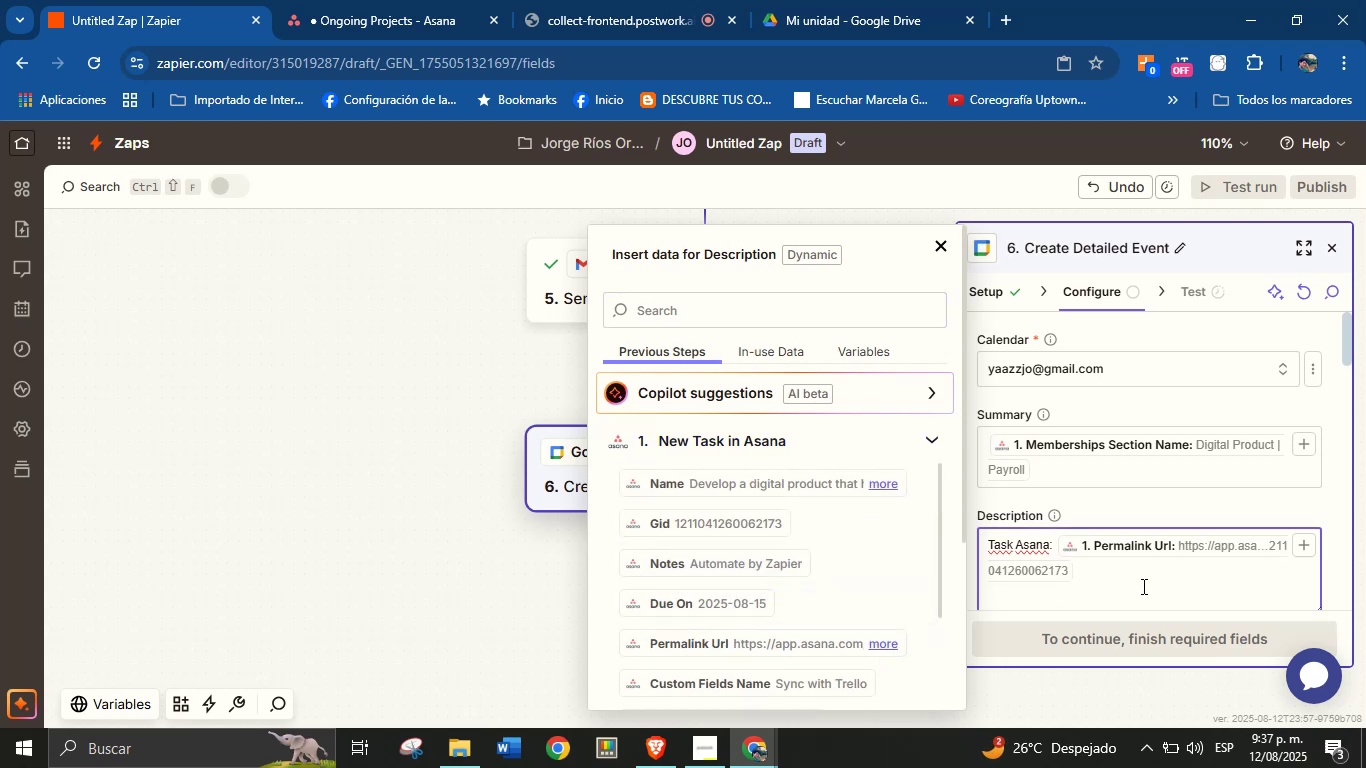 
type(Folder drive>. )
 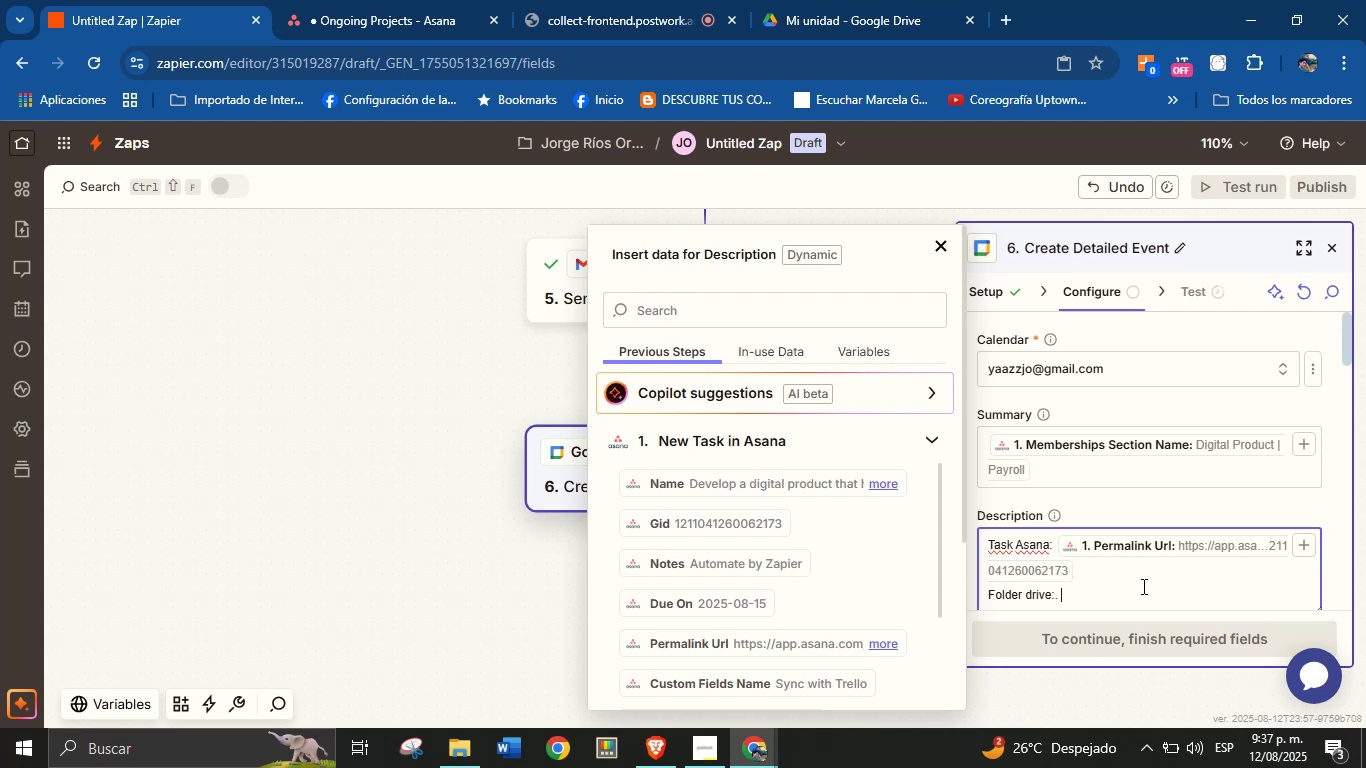 
left_click([928, 430])
 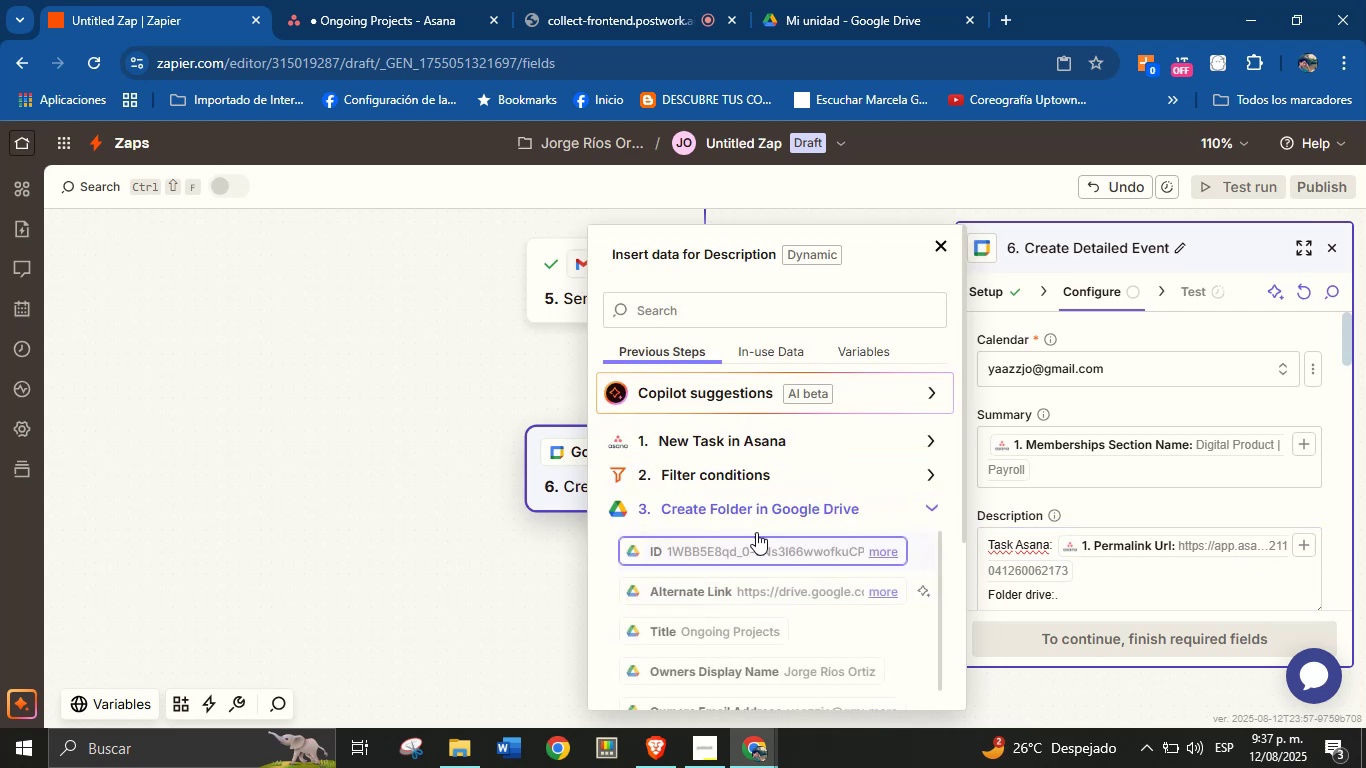 
left_click([776, 592])
 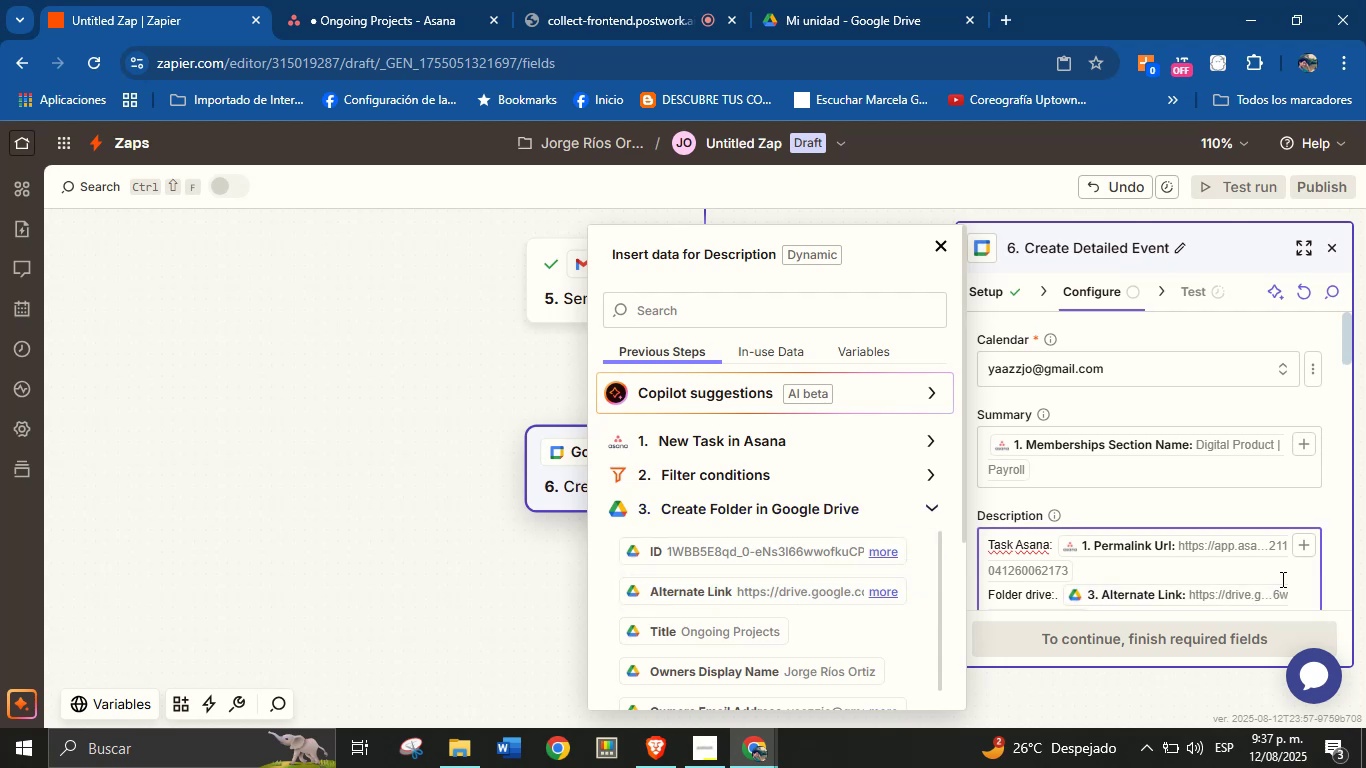 
left_click([1296, 595])
 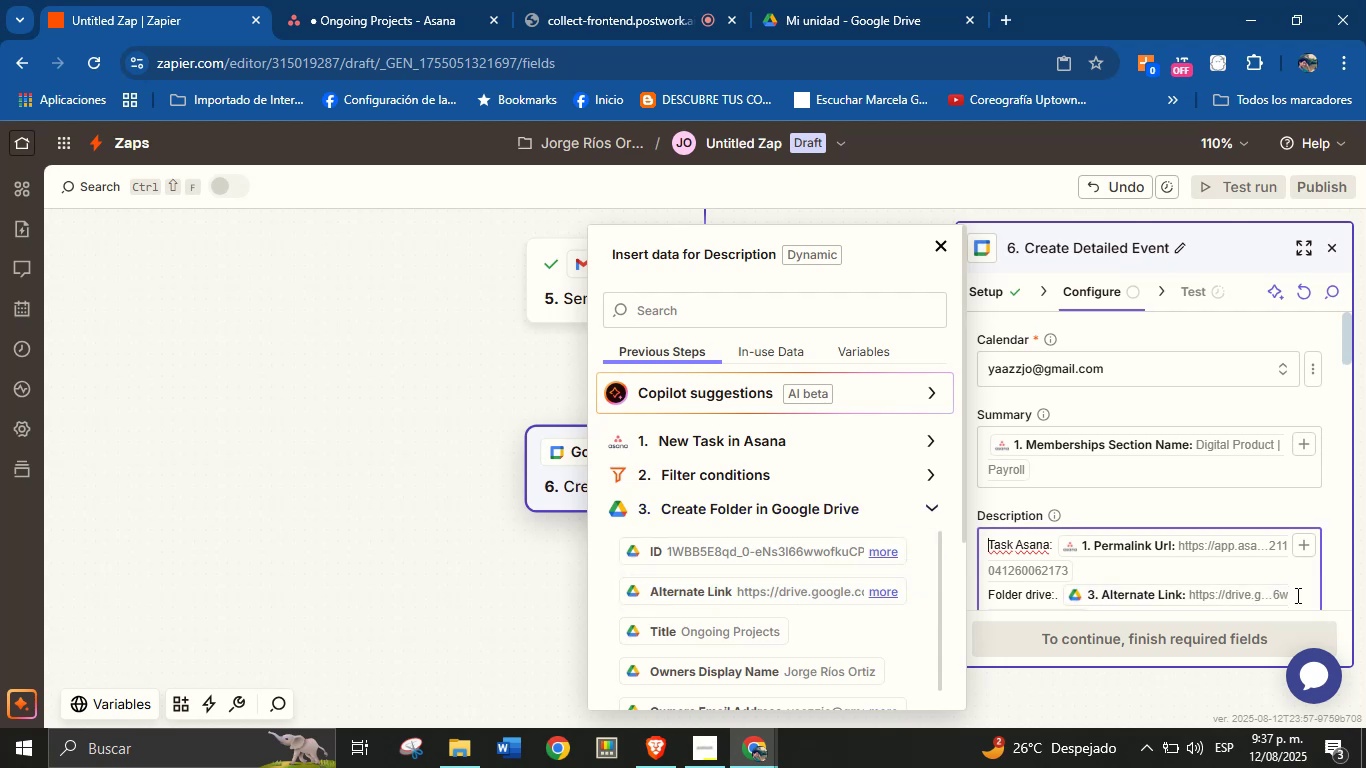 
key(Enter)
 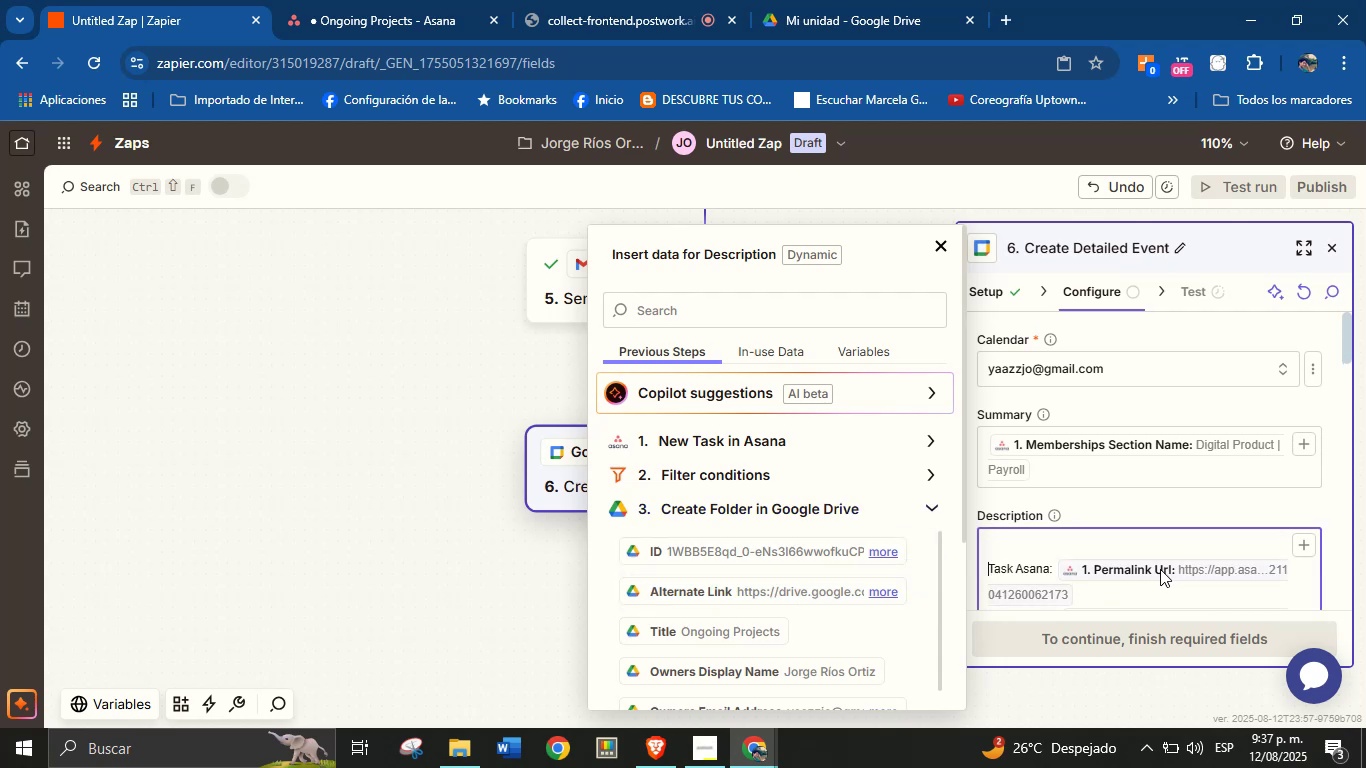 
scroll: coordinate [1160, 581], scroll_direction: up, amount: 1.0
 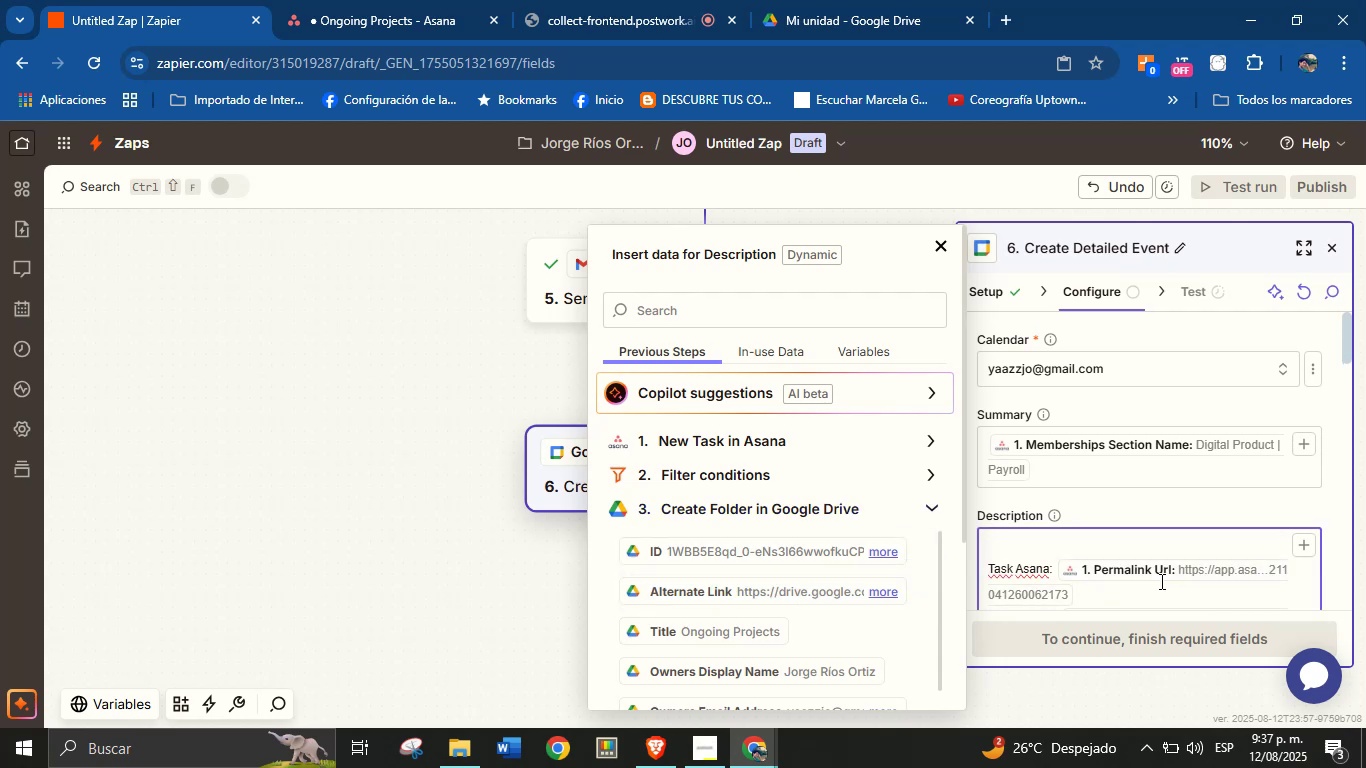 
key(Backspace)
 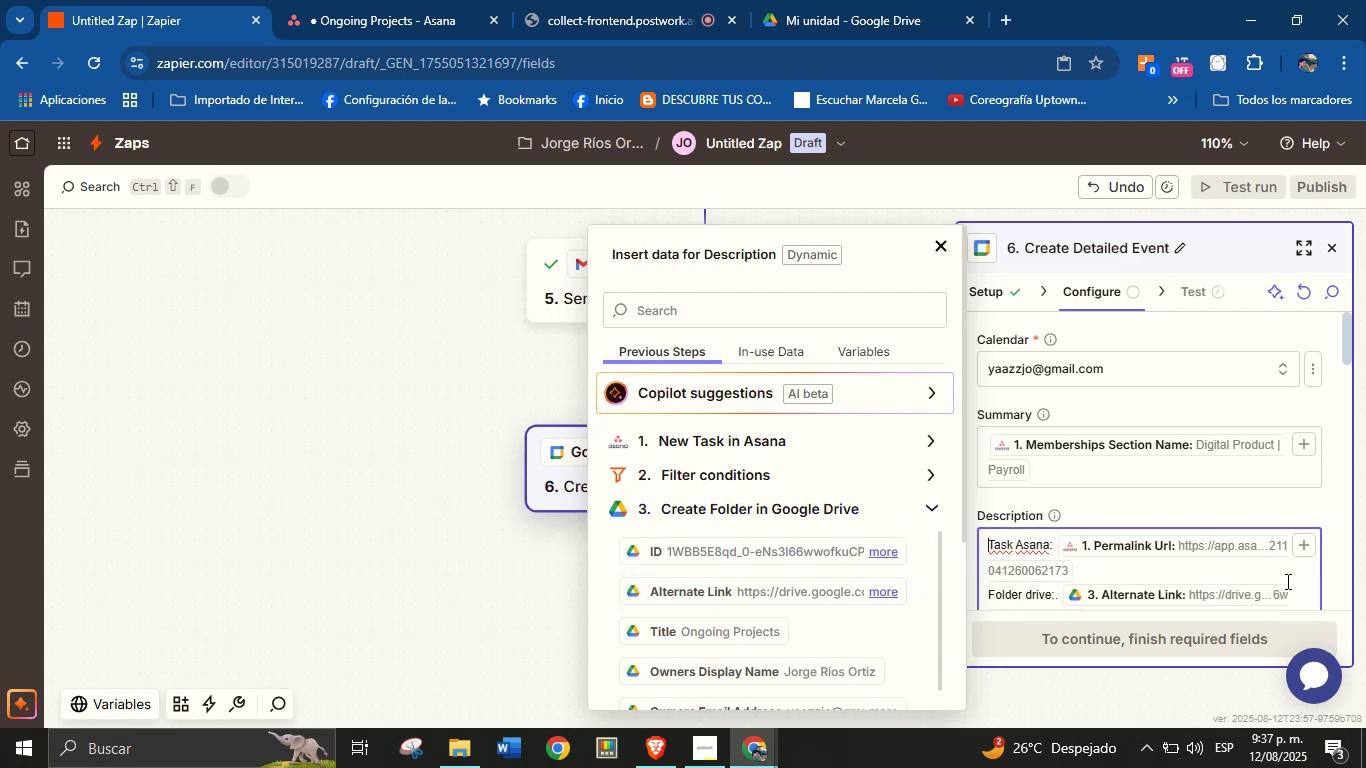 
left_click([1297, 589])
 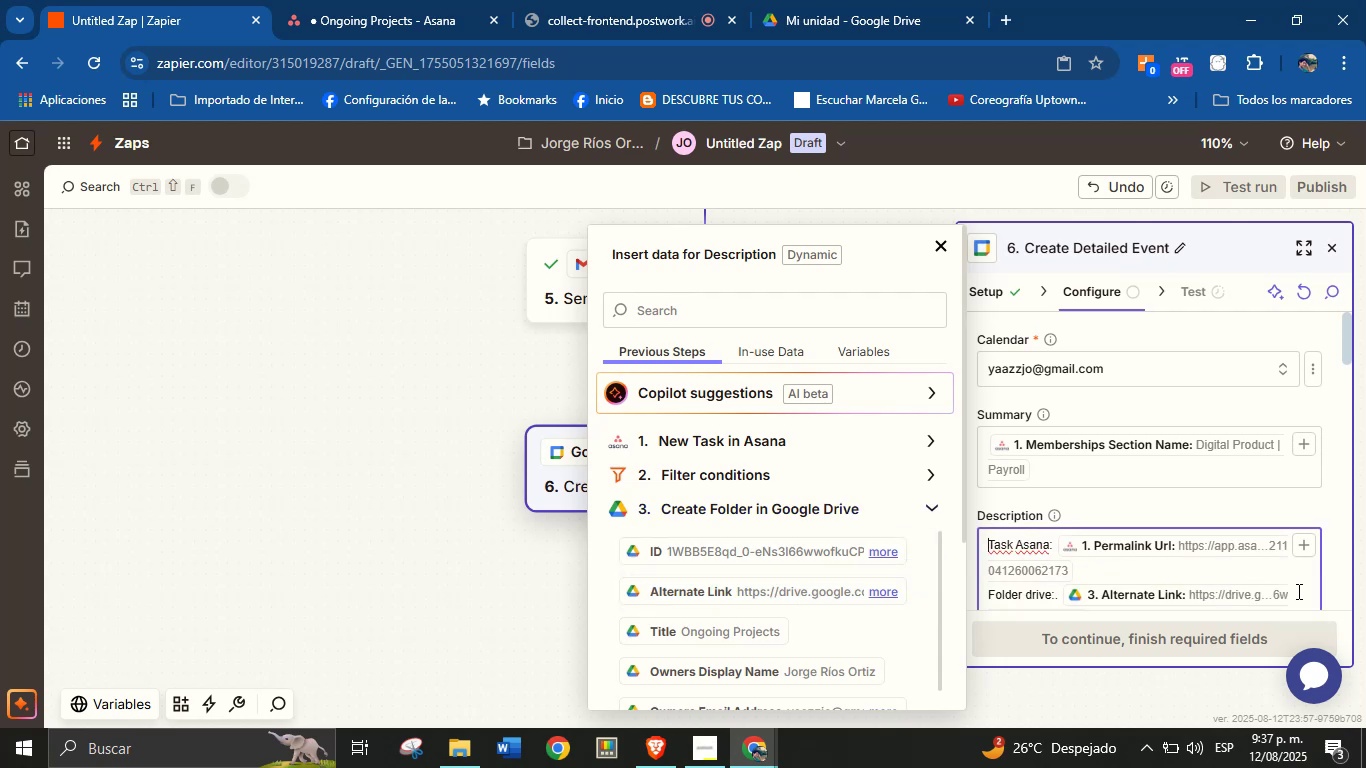 
scroll: coordinate [1297, 589], scroll_direction: up, amount: 1.0
 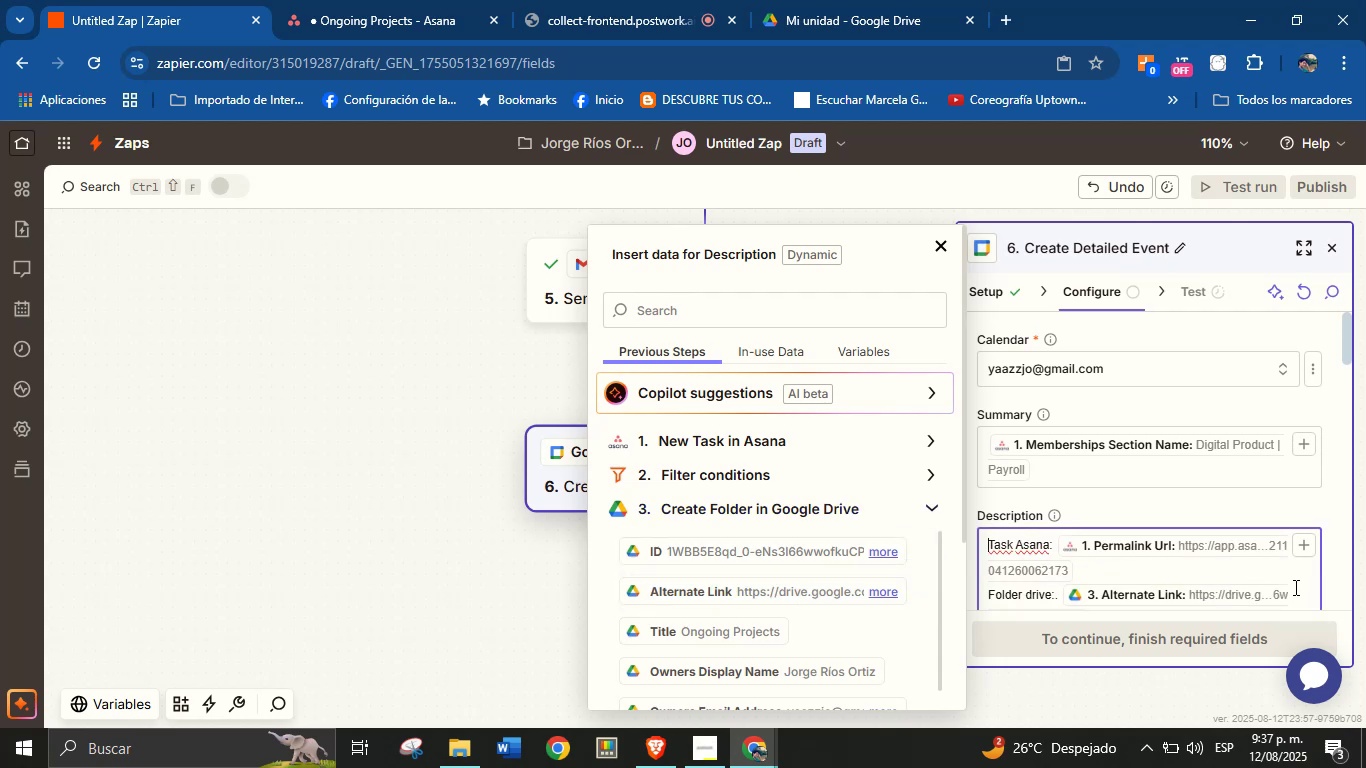 
scroll: coordinate [1281, 591], scroll_direction: down, amount: 1.0
 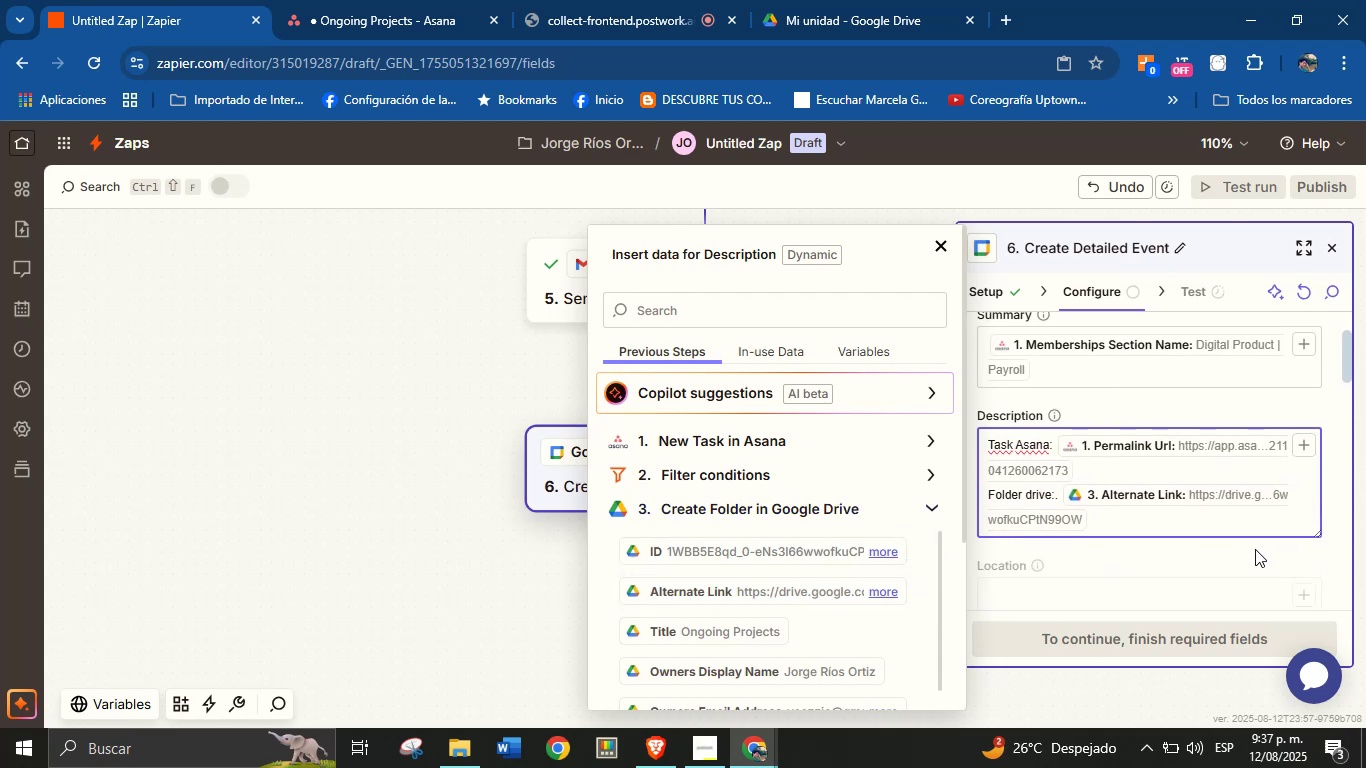 
left_click([1242, 529])
 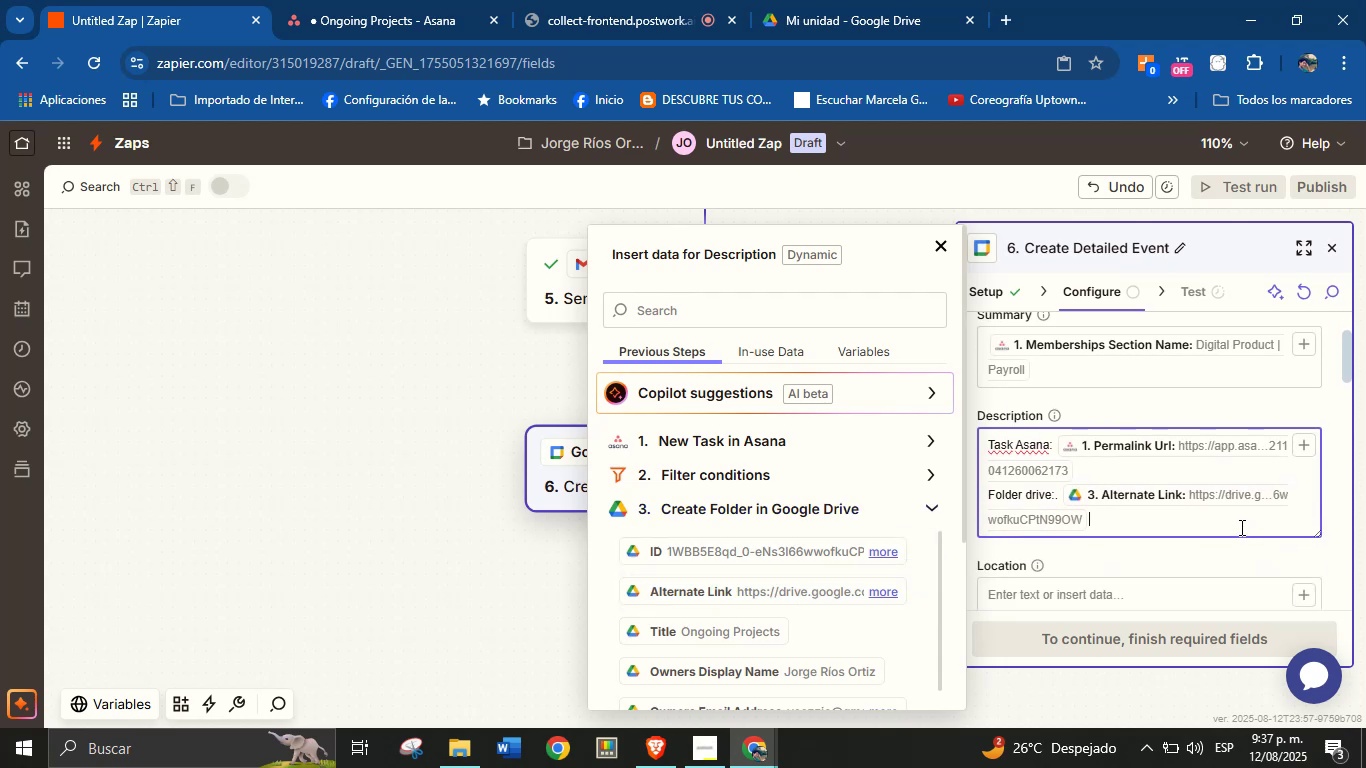 
key(Enter)
 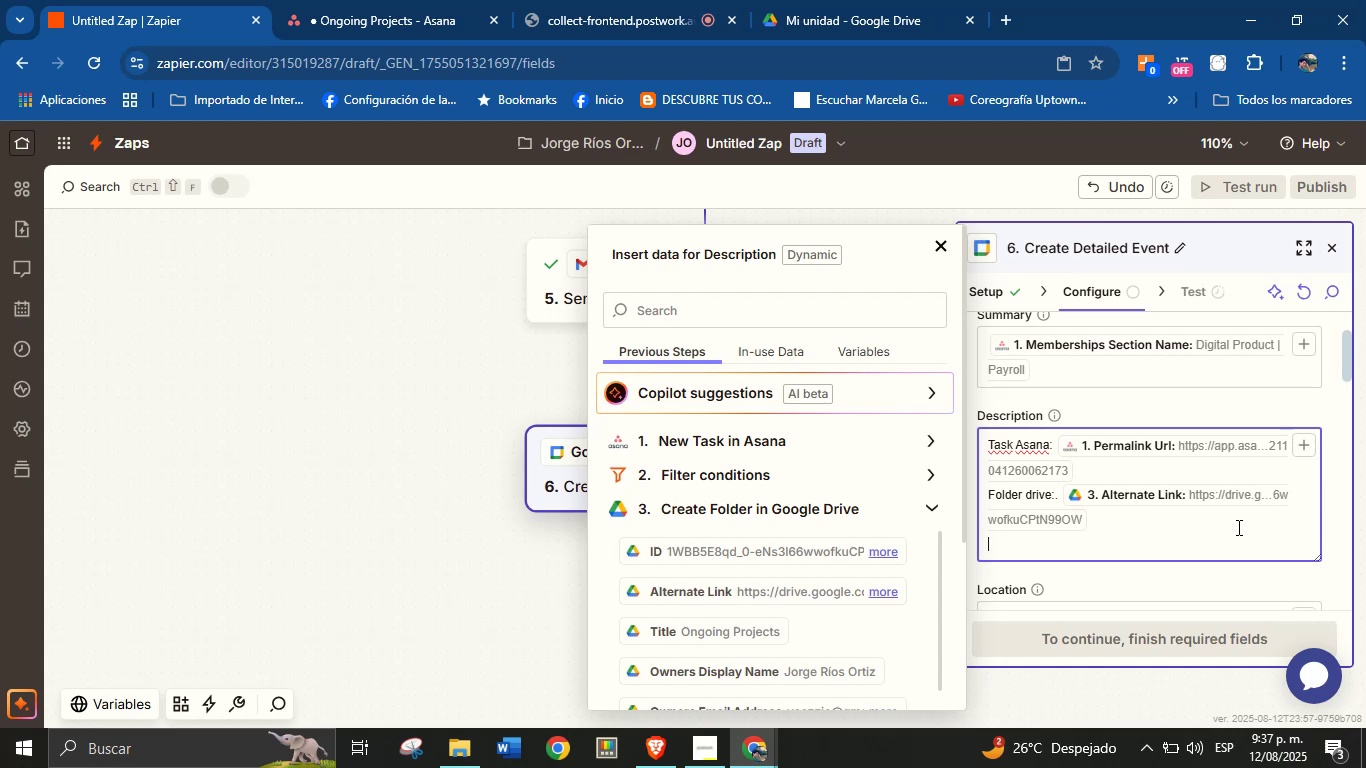 
key(CapsLock)
 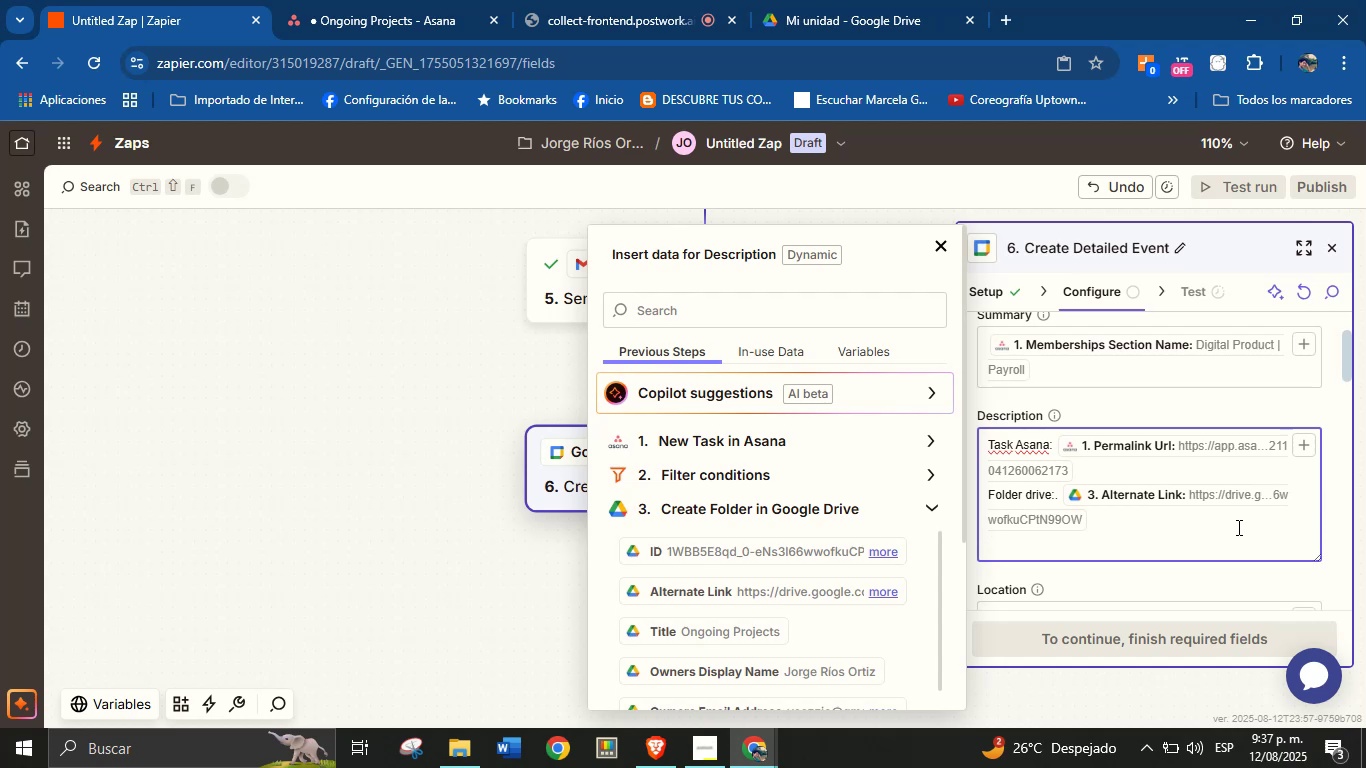 
key(R)
 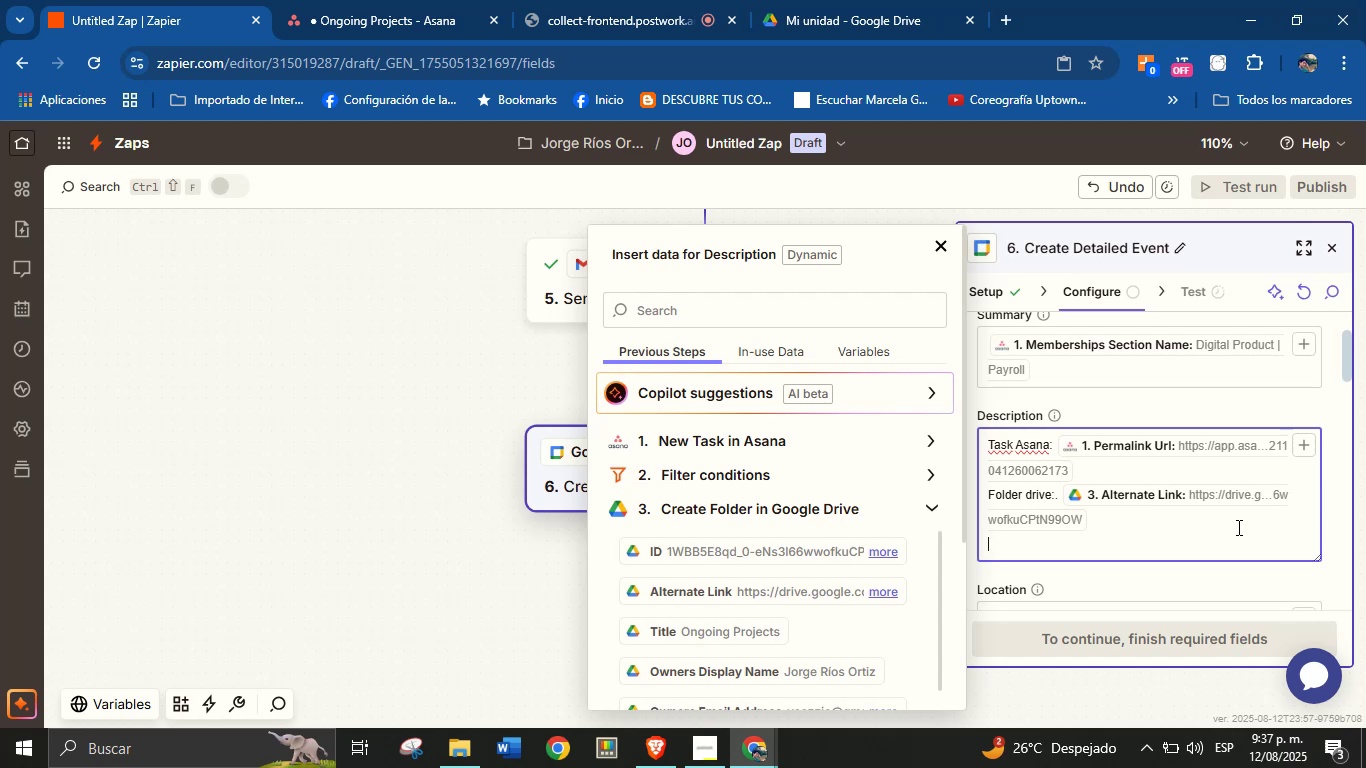 
key(CapsLock)
 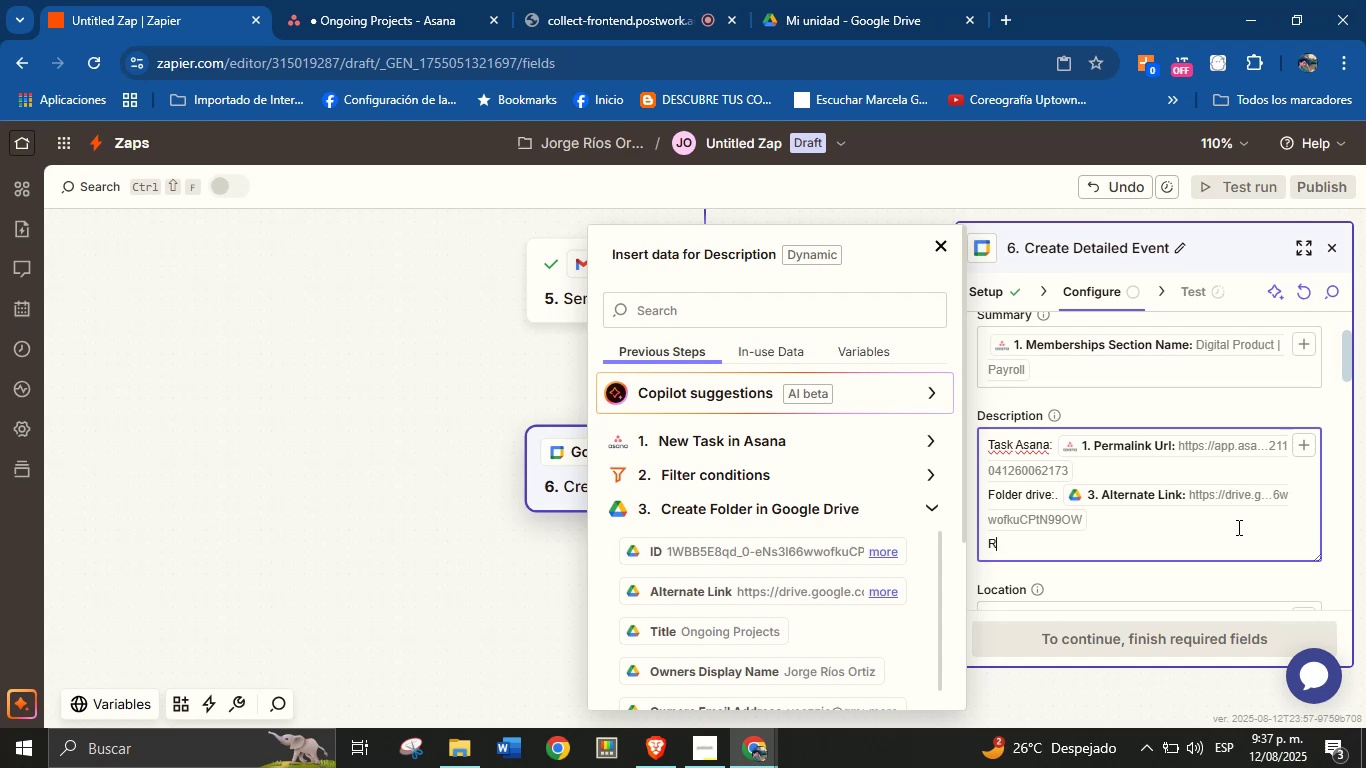 
key(E)
 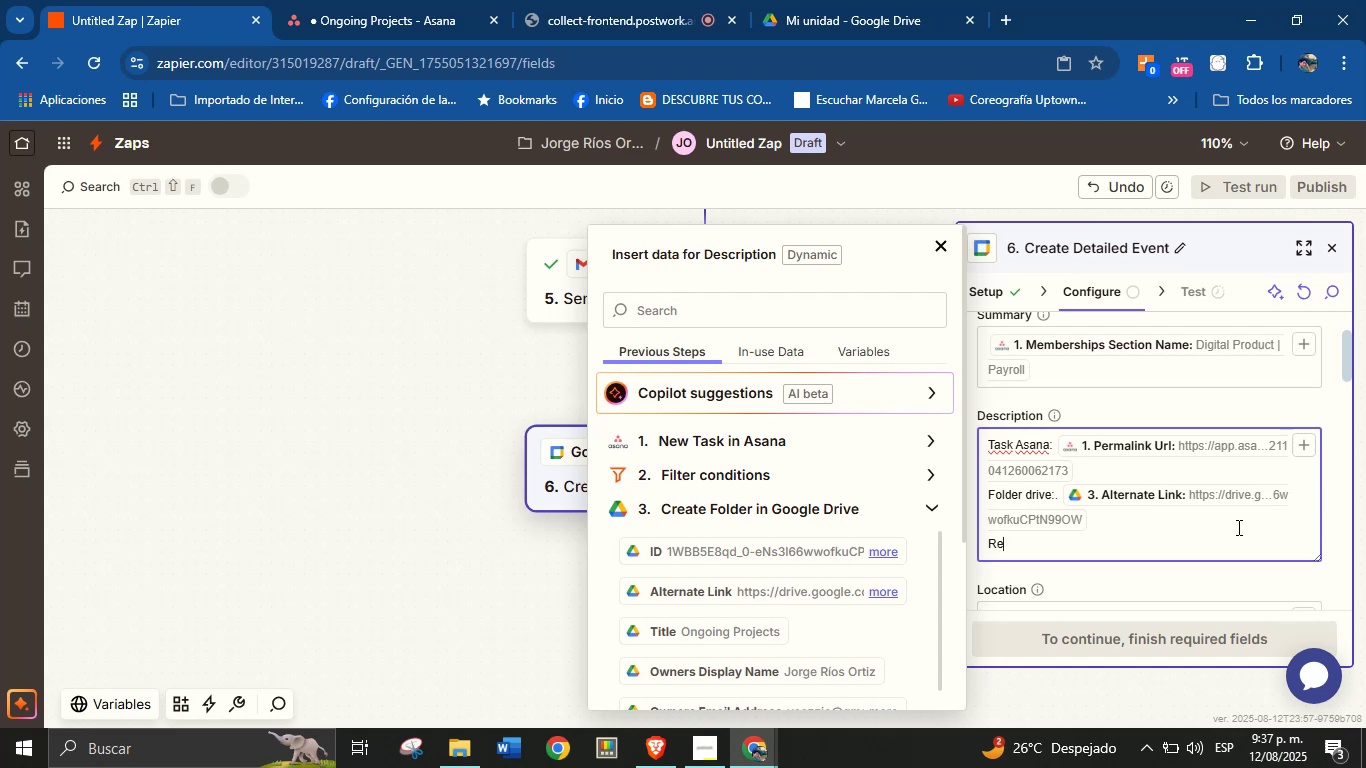 
wait(11.69)
 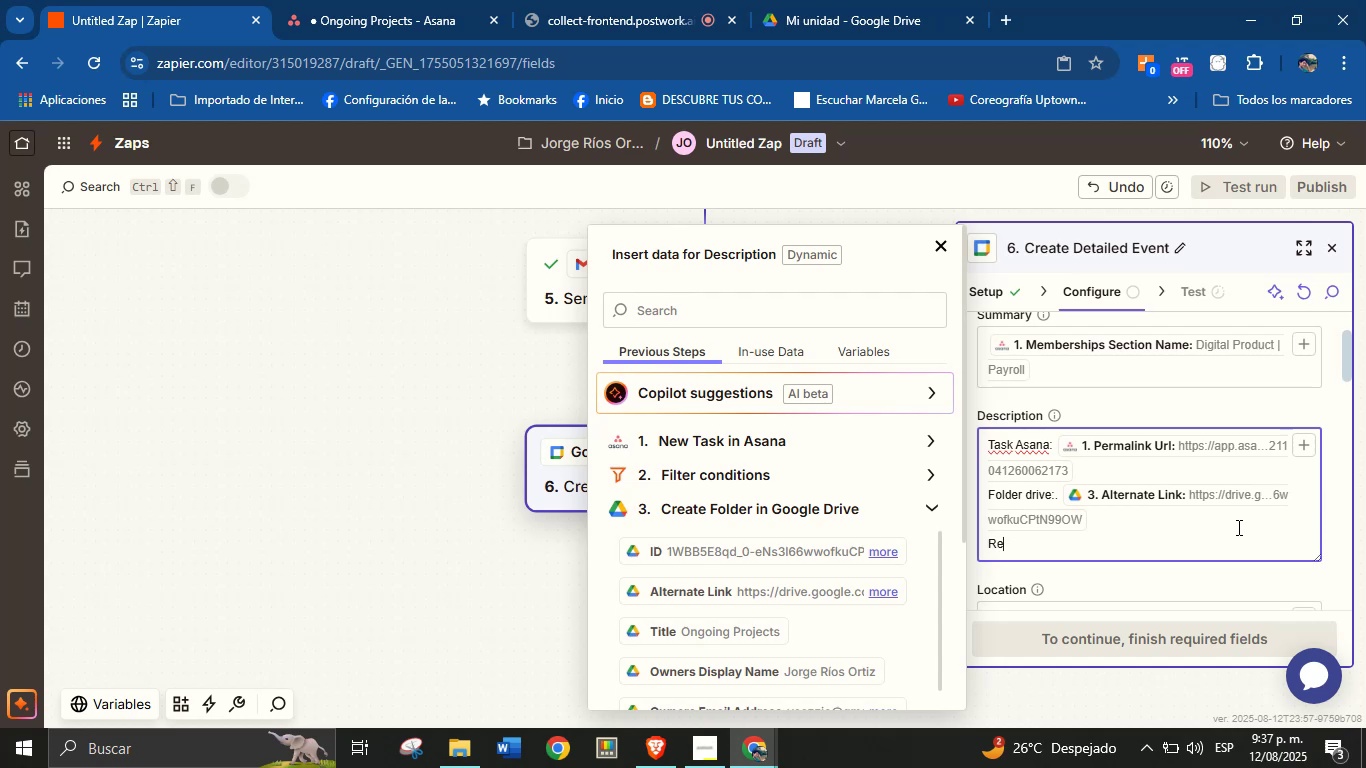 
type(sponsible> )
 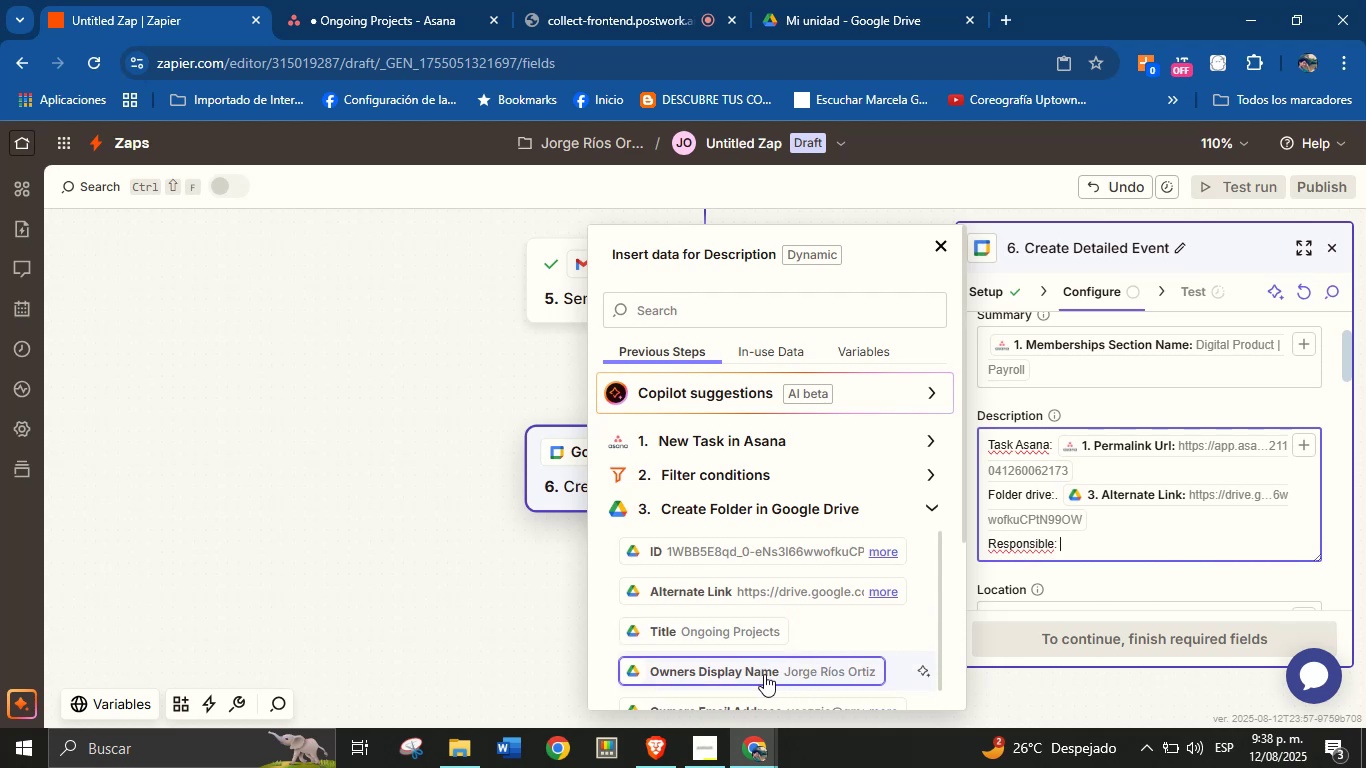 
scroll: coordinate [837, 530], scroll_direction: down, amount: 1.0
 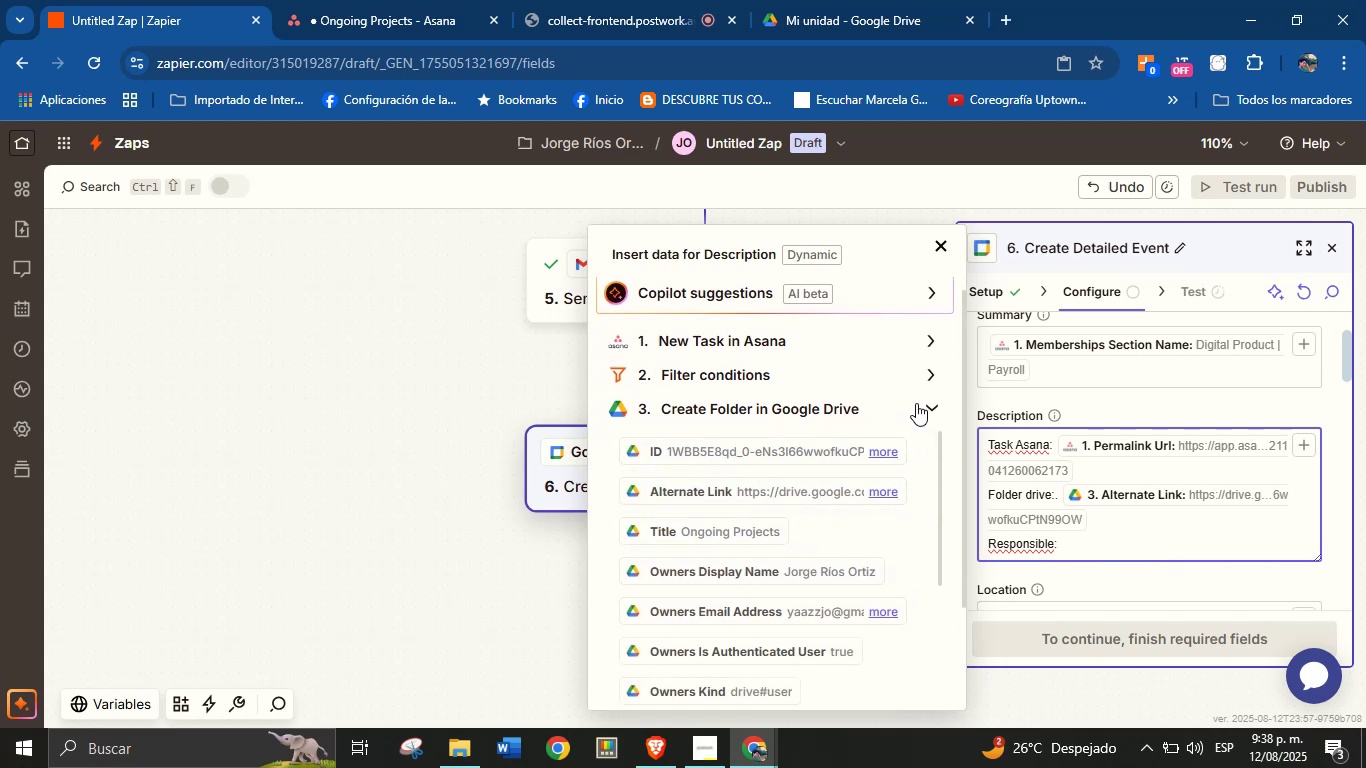 
left_click([924, 411])
 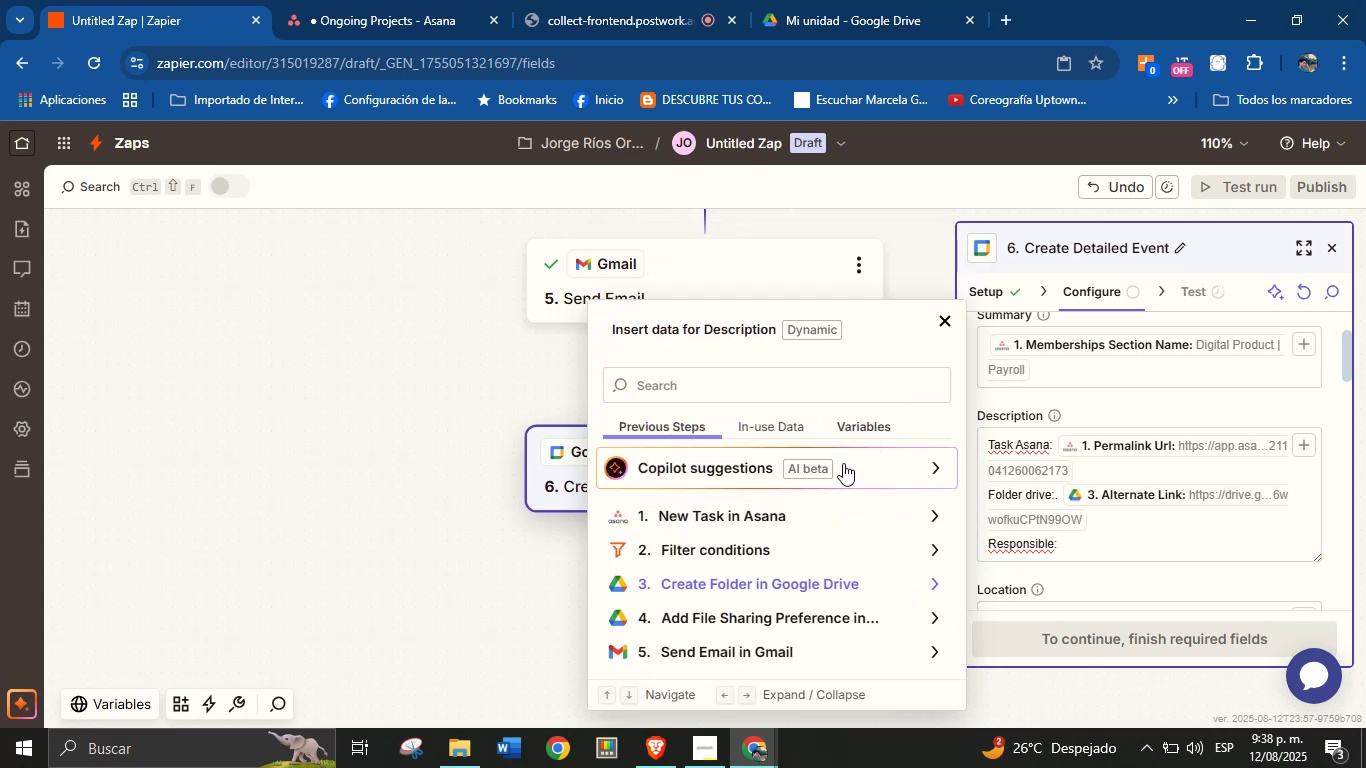 
scroll: coordinate [844, 590], scroll_direction: up, amount: 3.0
 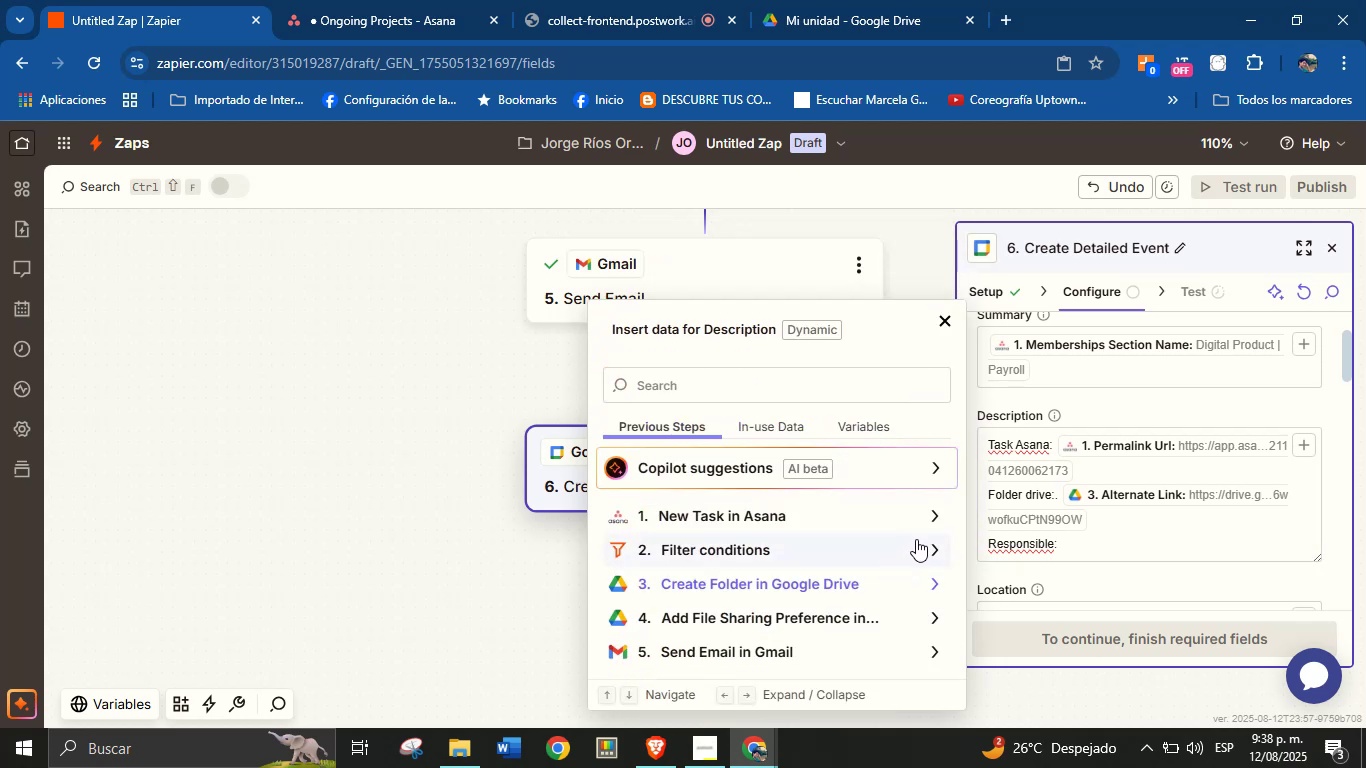 
scroll: coordinate [925, 519], scroll_direction: none, amount: 0.0
 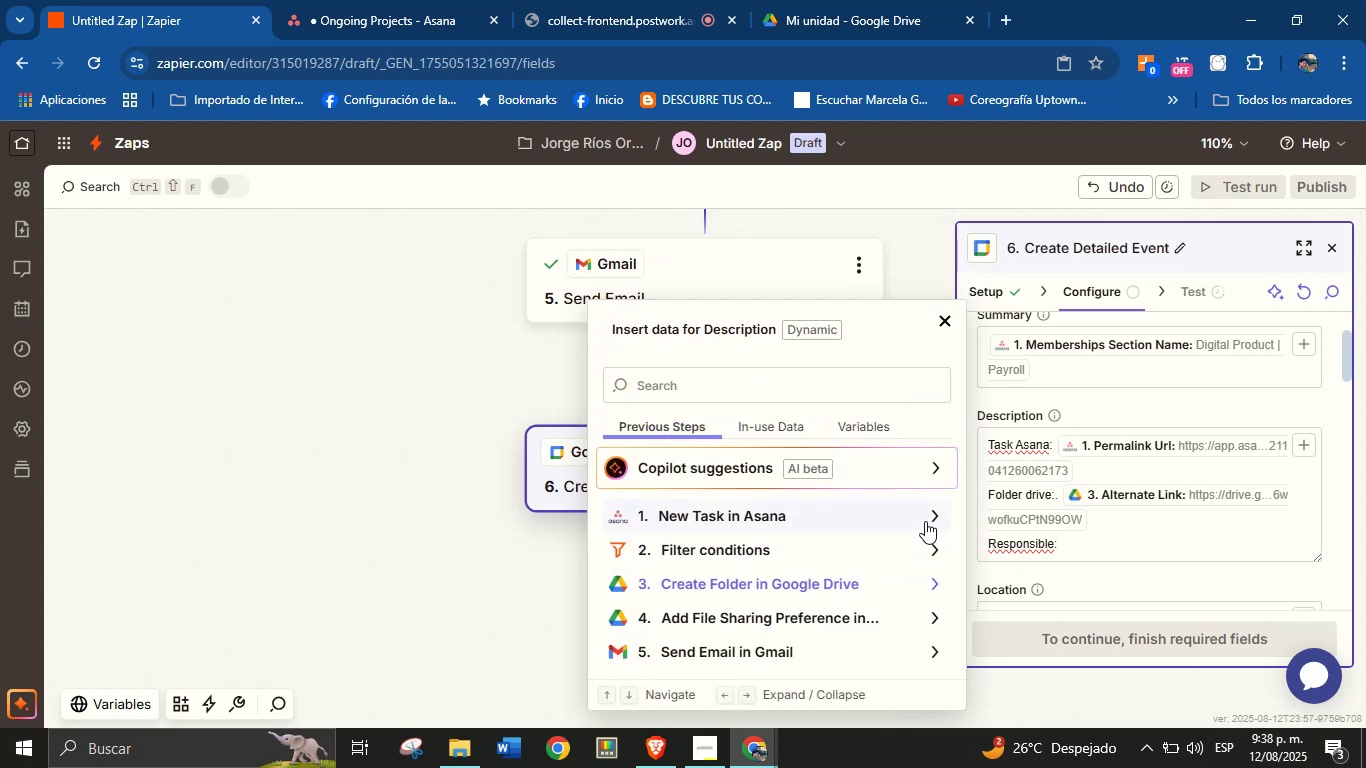 
left_click([925, 519])
 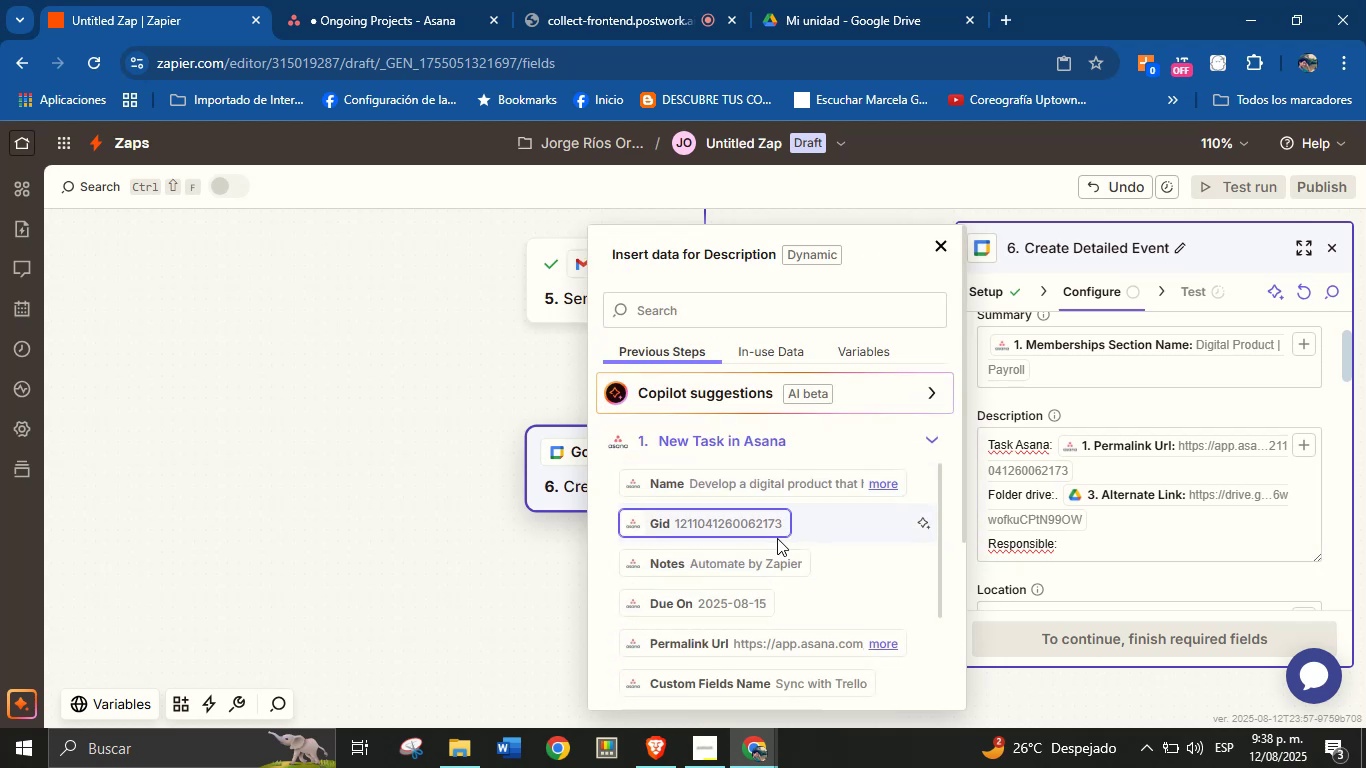 
scroll: coordinate [786, 517], scroll_direction: none, amount: 0.0
 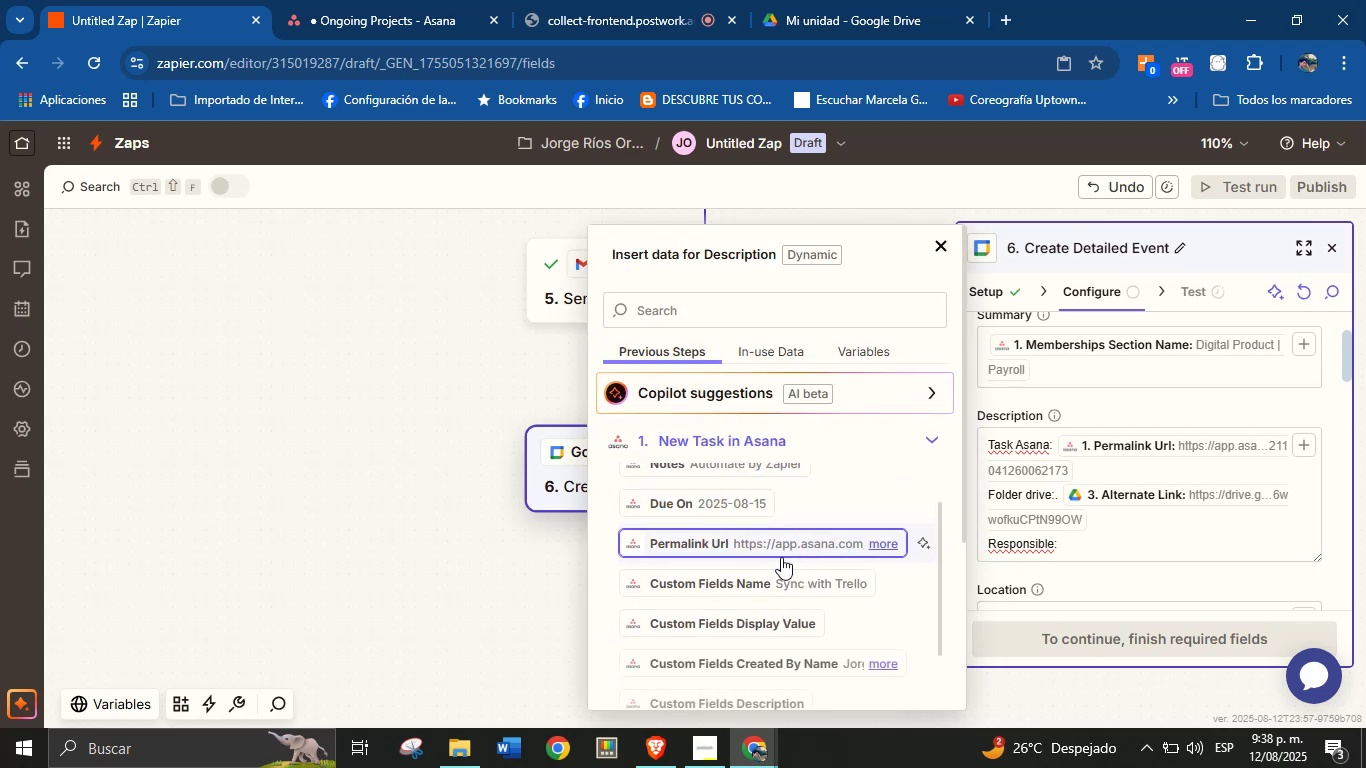 
scroll: coordinate [812, 568], scroll_direction: down, amount: 3.0
 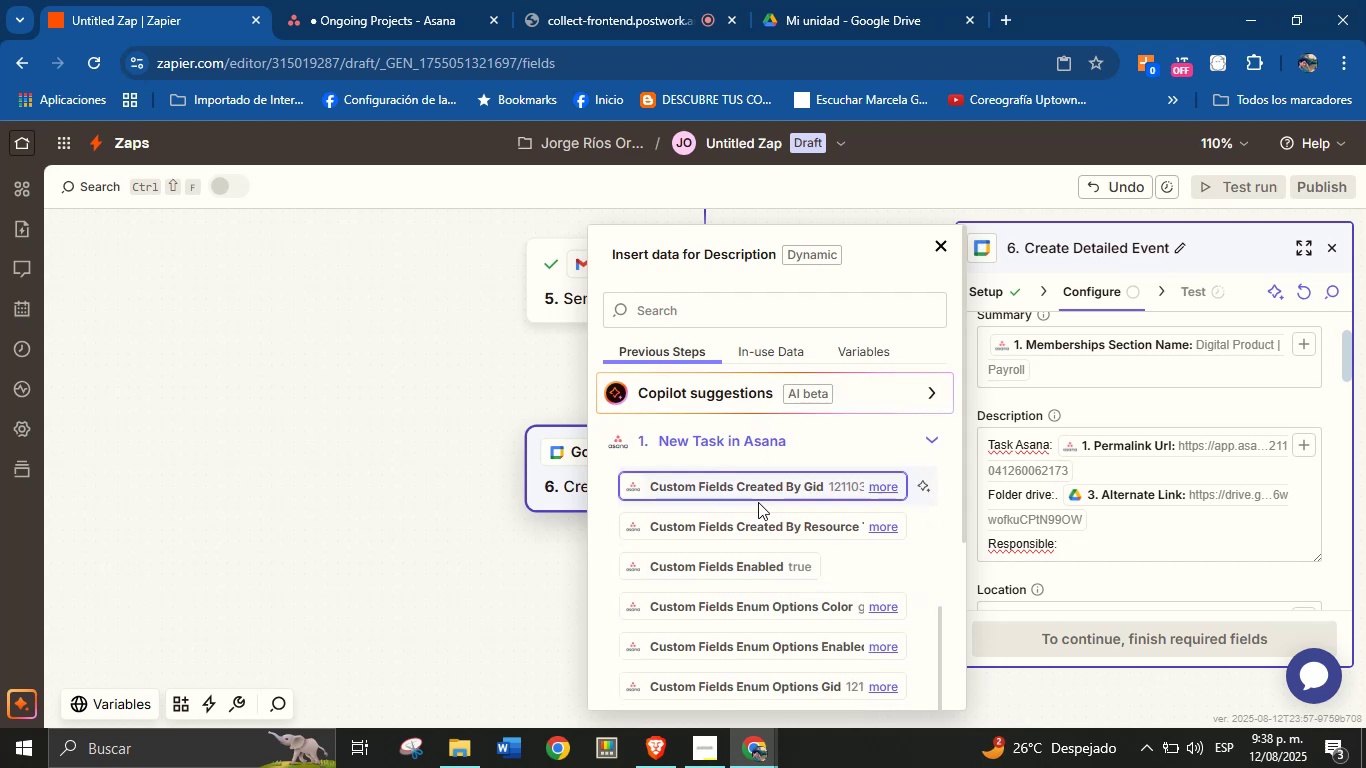 
wait(7.26)
 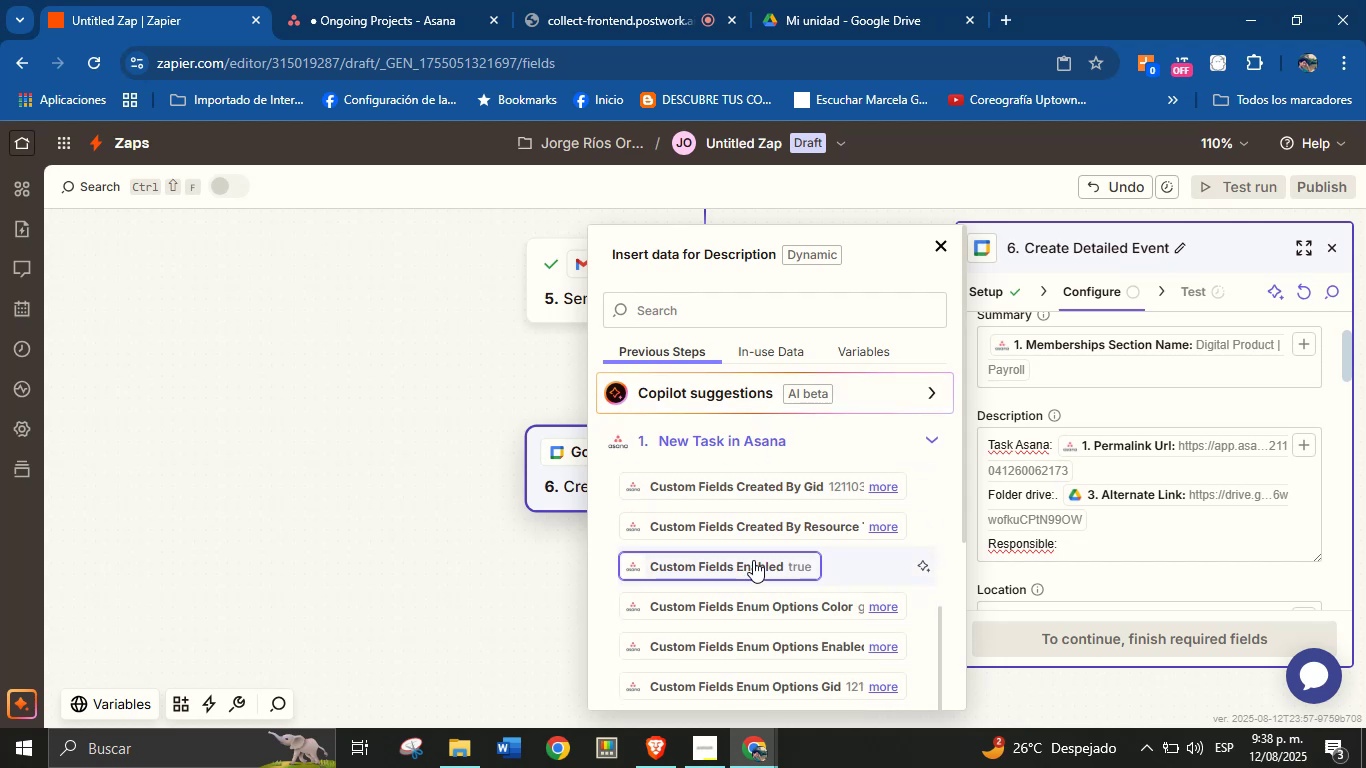 
scroll: coordinate [755, 631], scroll_direction: down, amount: 8.0
 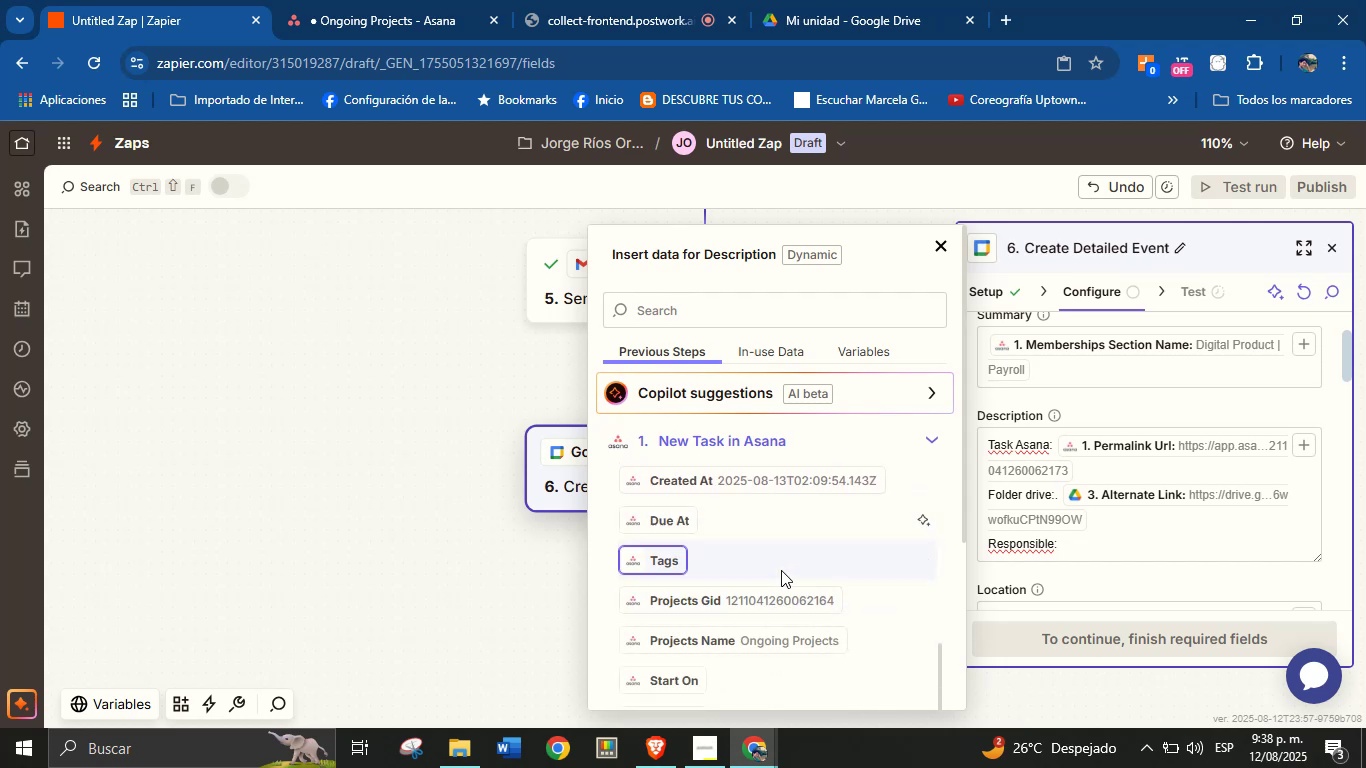 
scroll: coordinate [767, 556], scroll_direction: down, amount: 2.0
 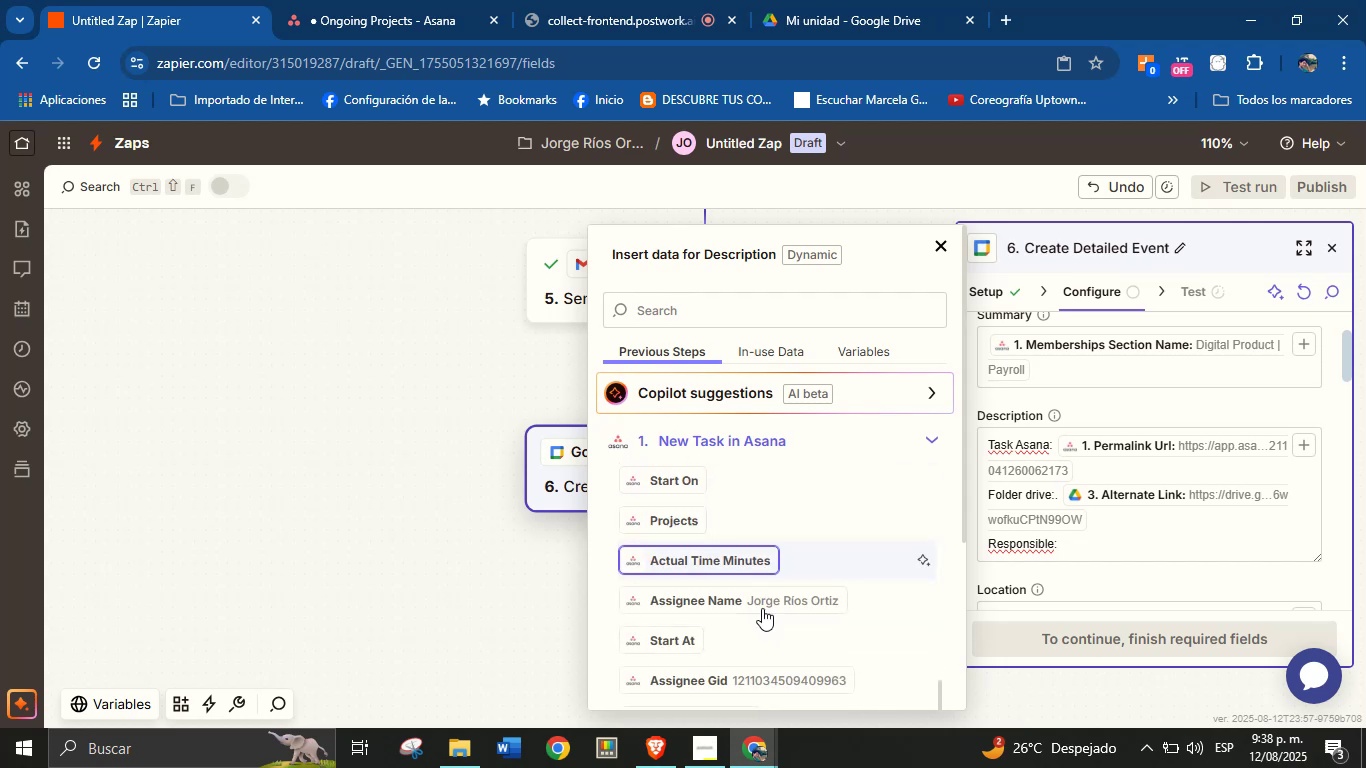 
left_click([728, 596])
 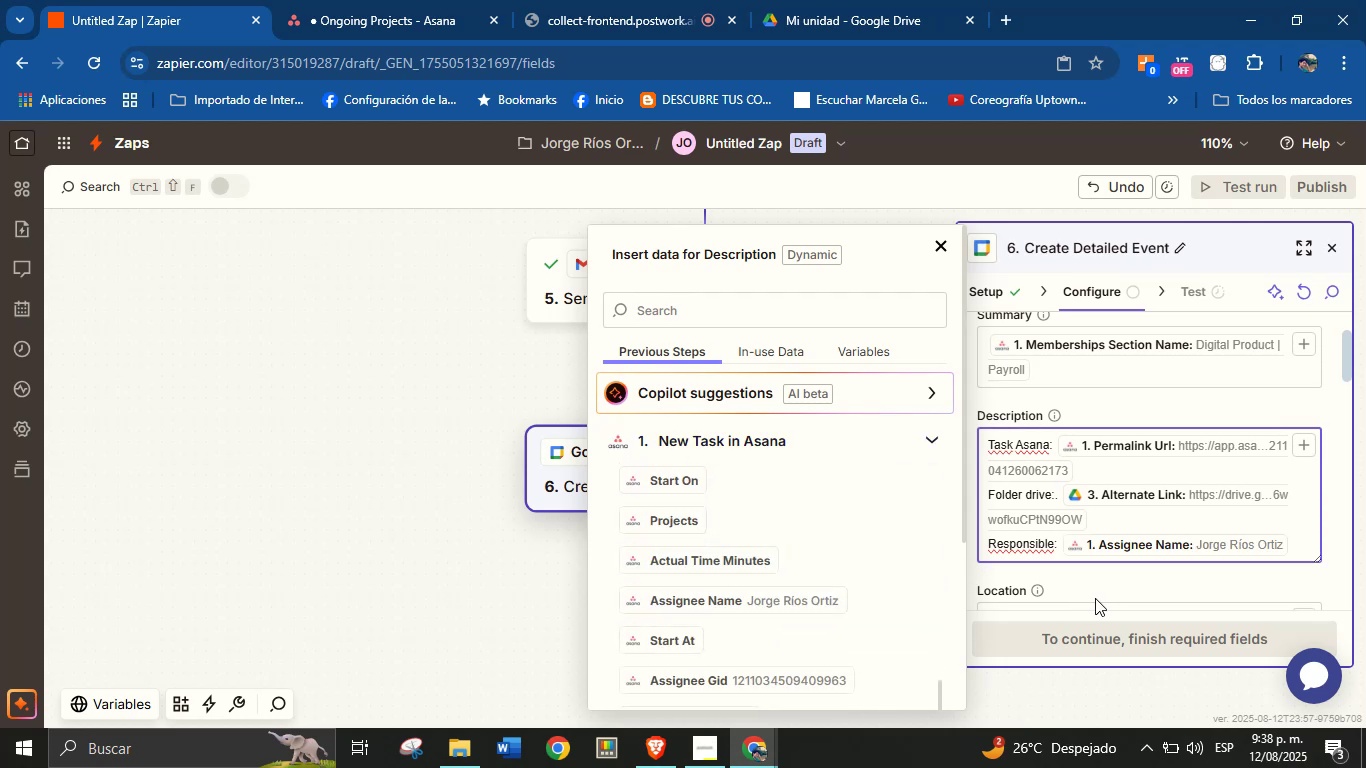 
left_click([1110, 584])
 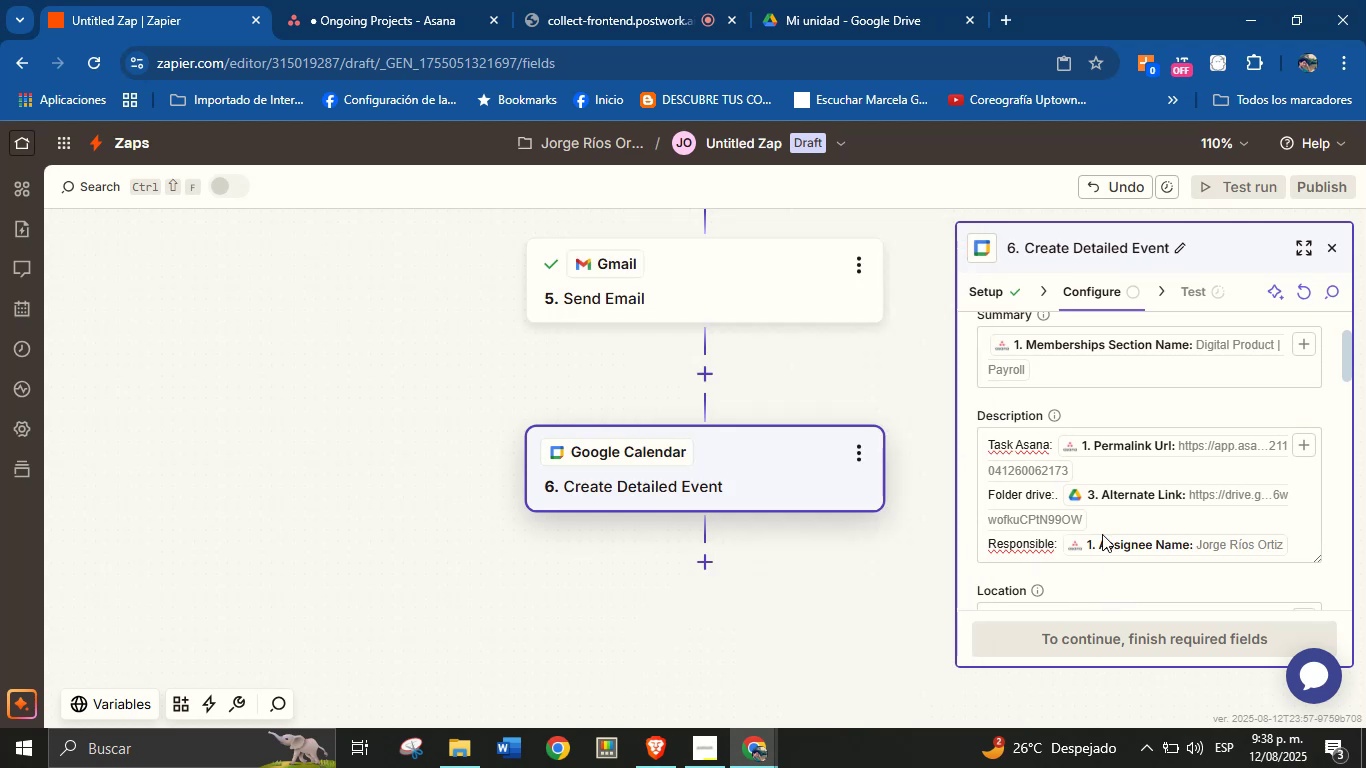 
scroll: coordinate [1096, 478], scroll_direction: down, amount: 1.0
 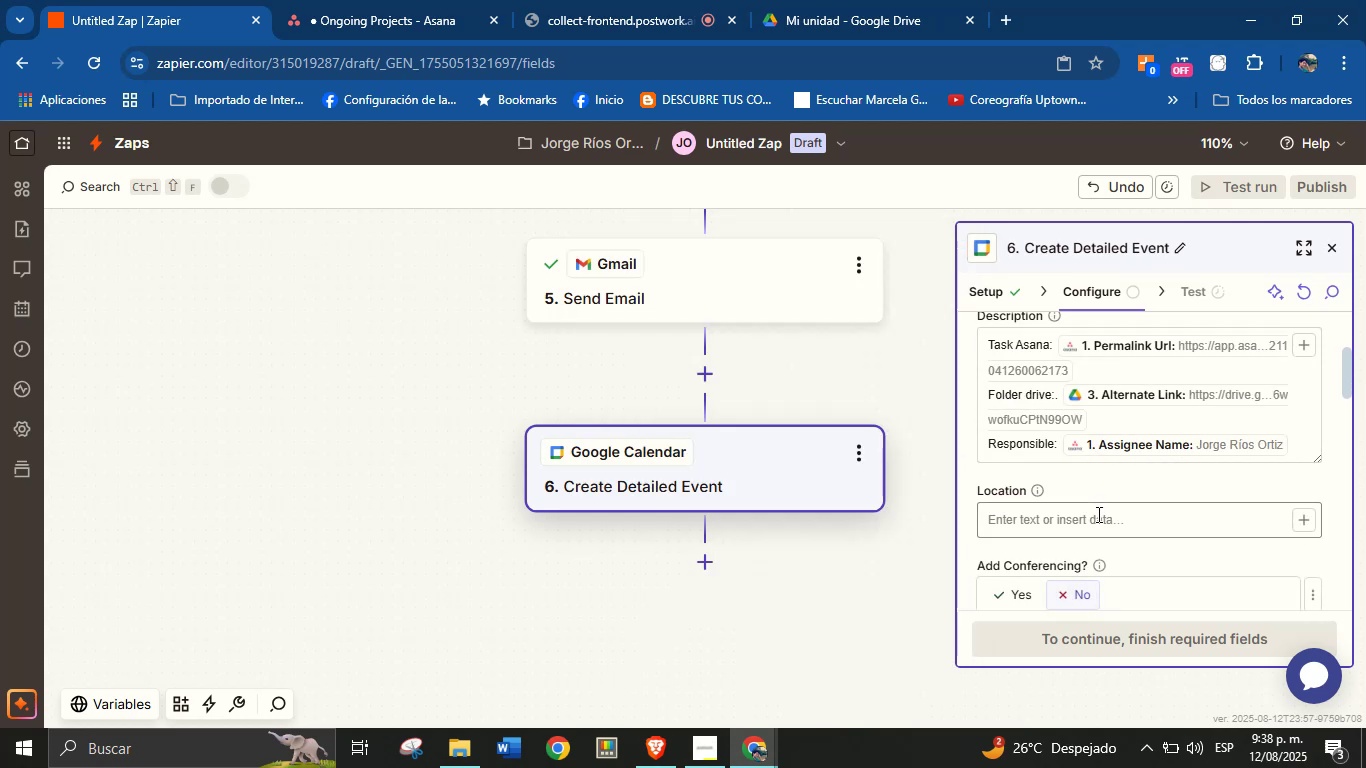 
scroll: coordinate [1127, 516], scroll_direction: up, amount: 1.0
 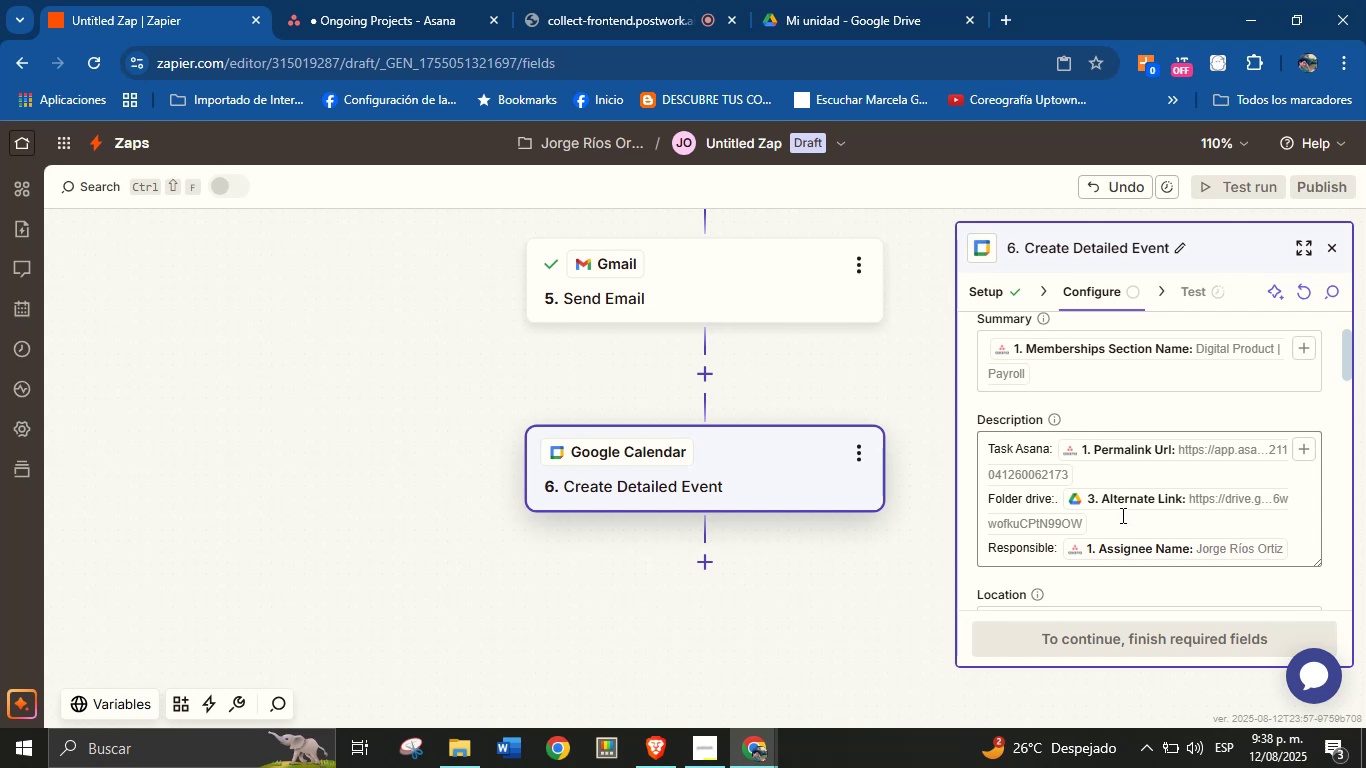 
wait(9.87)
 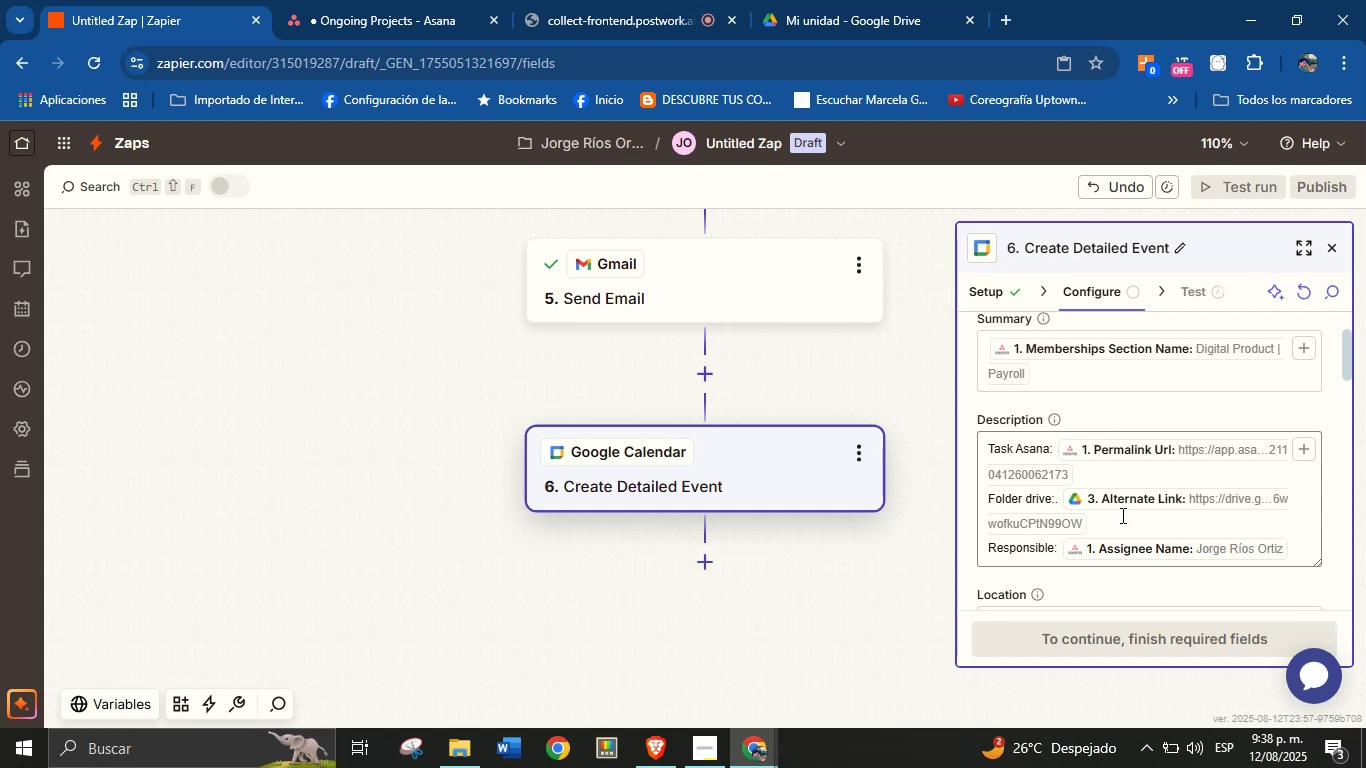 
scroll: coordinate [1138, 492], scroll_direction: down, amount: 3.0
 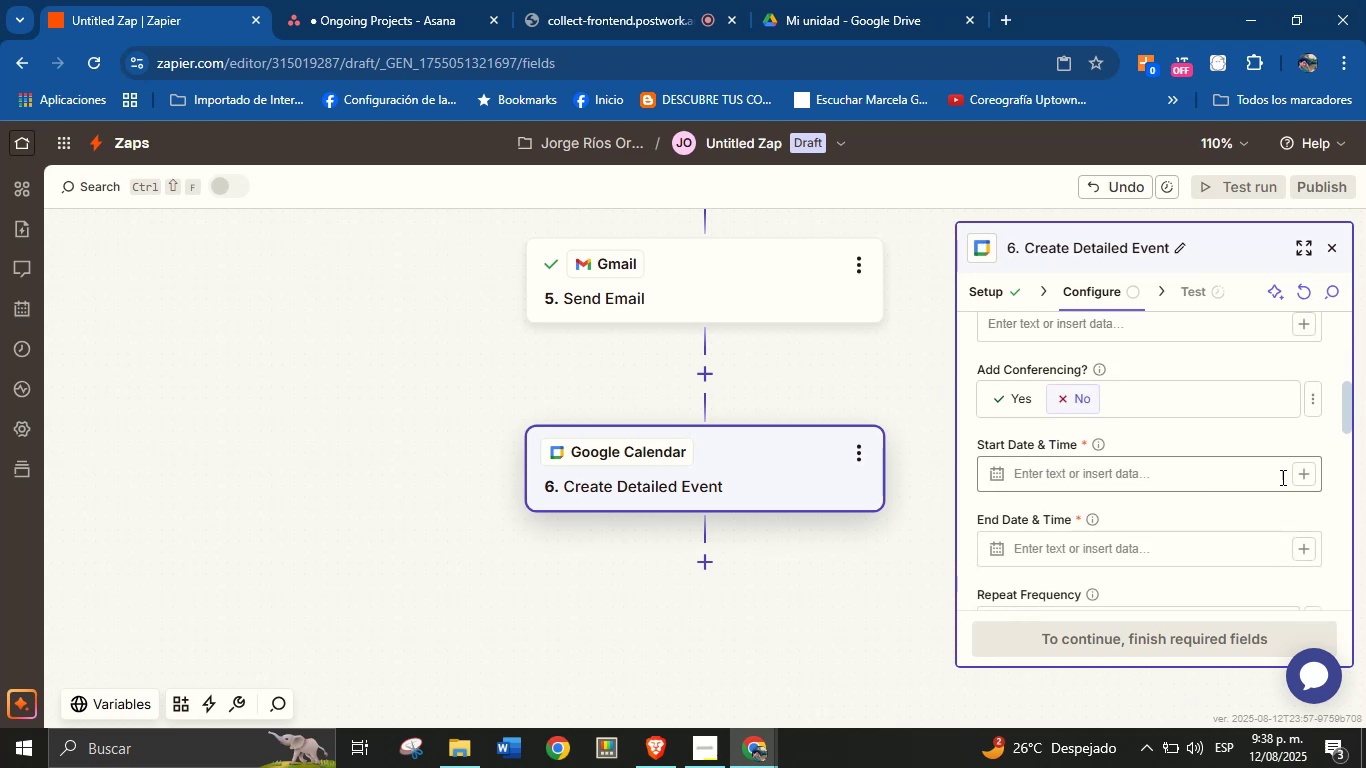 
left_click([1298, 477])
 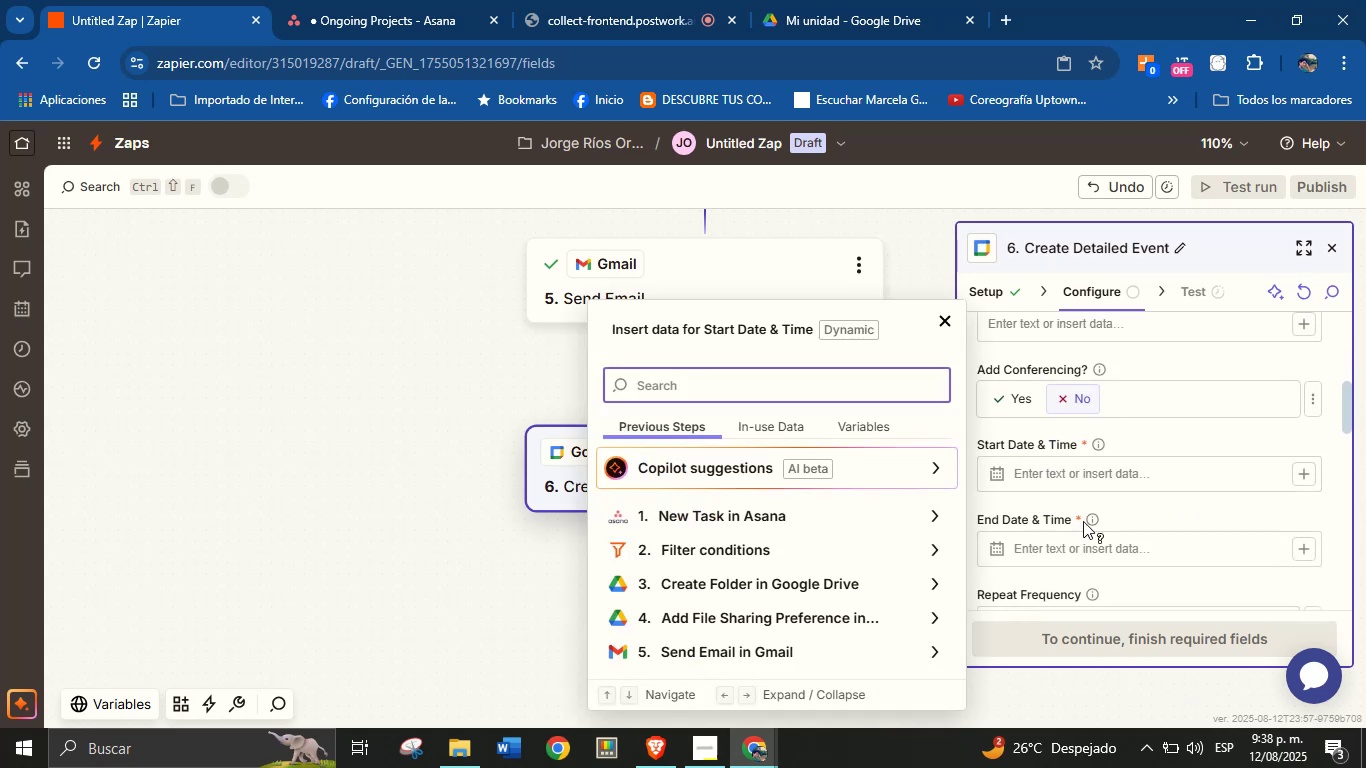 
scroll: coordinate [855, 565], scroll_direction: down, amount: 1.0
 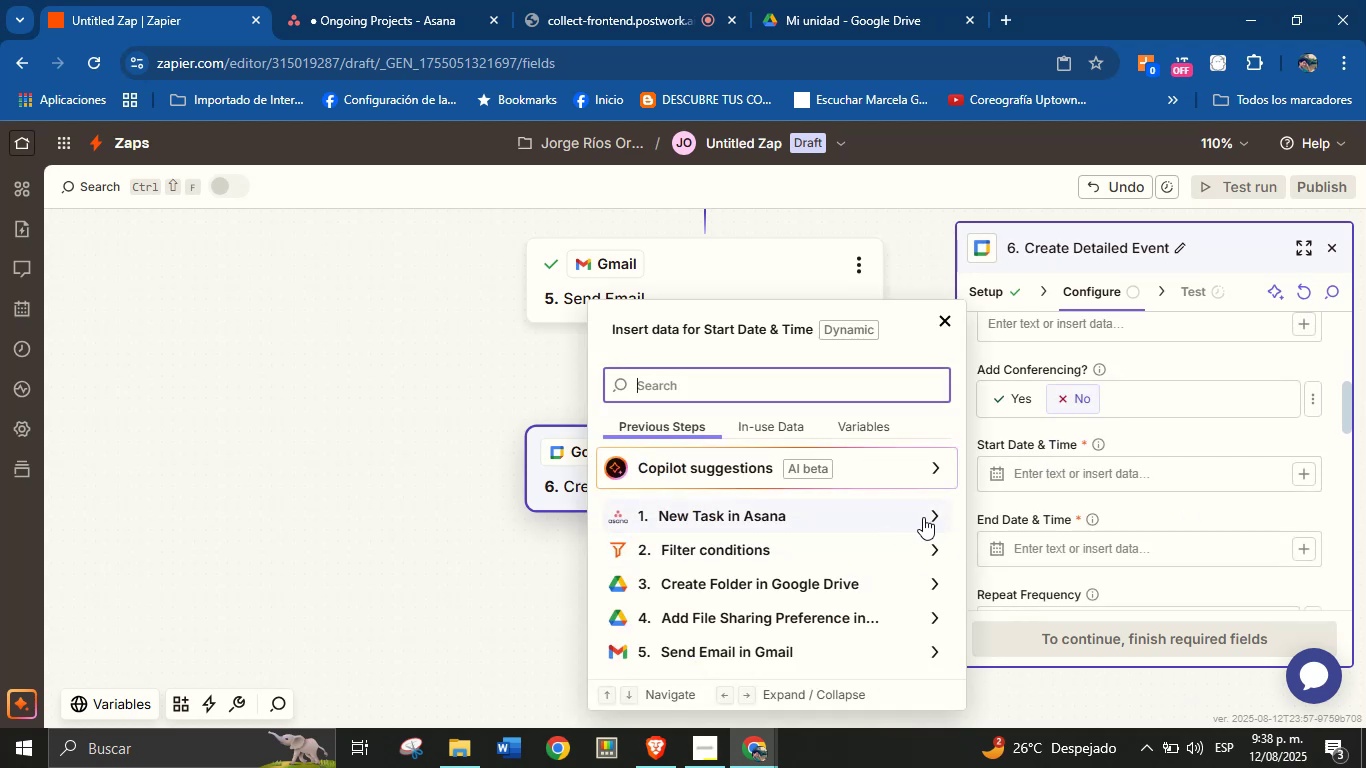 
left_click([938, 514])
 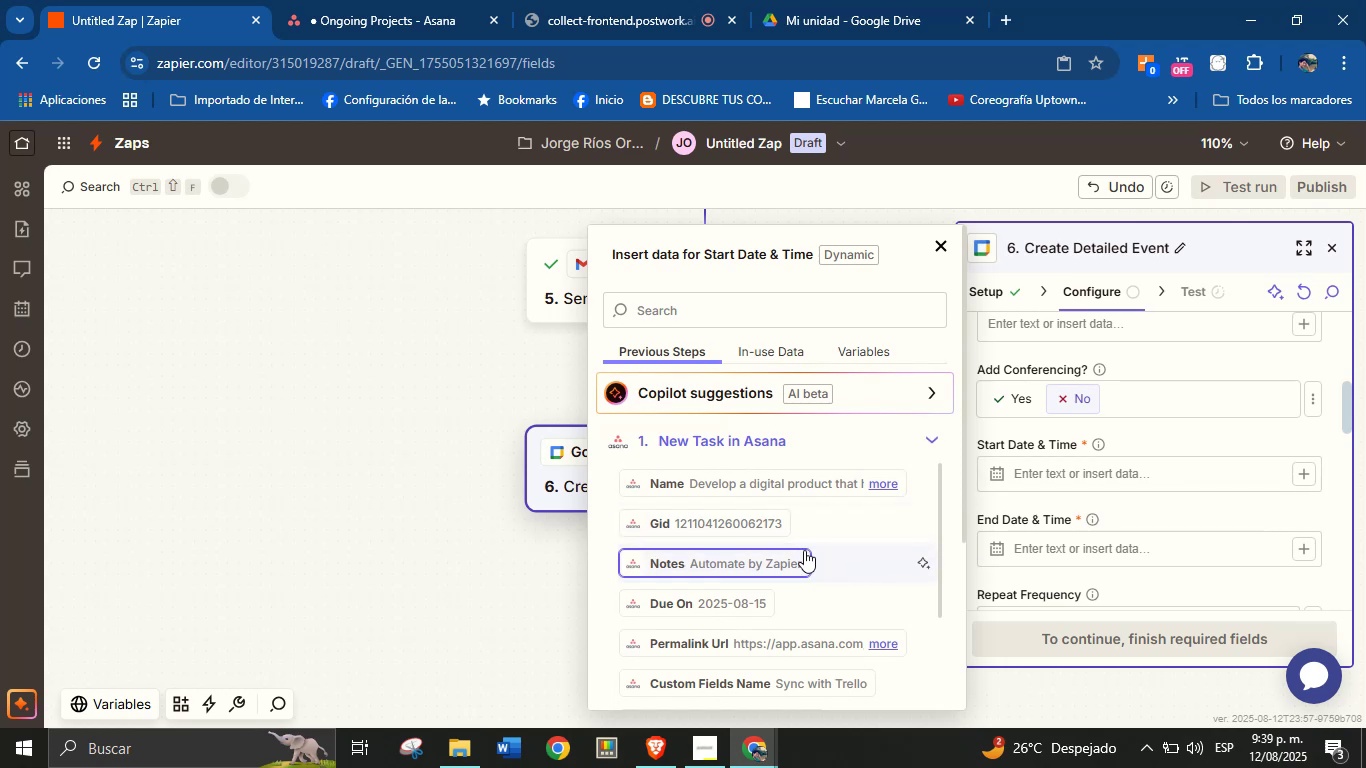 
wait(12.54)
 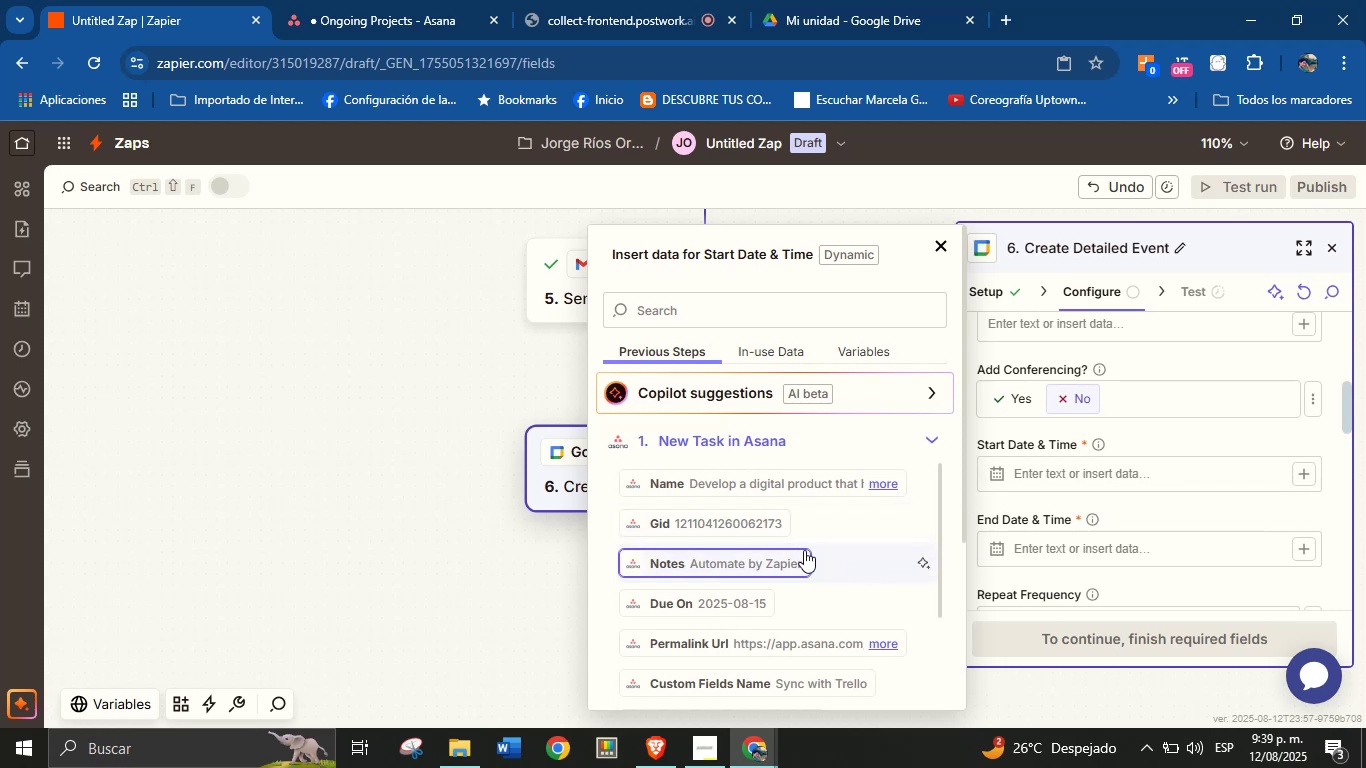 
scroll: coordinate [732, 594], scroll_direction: up, amount: 1.0
 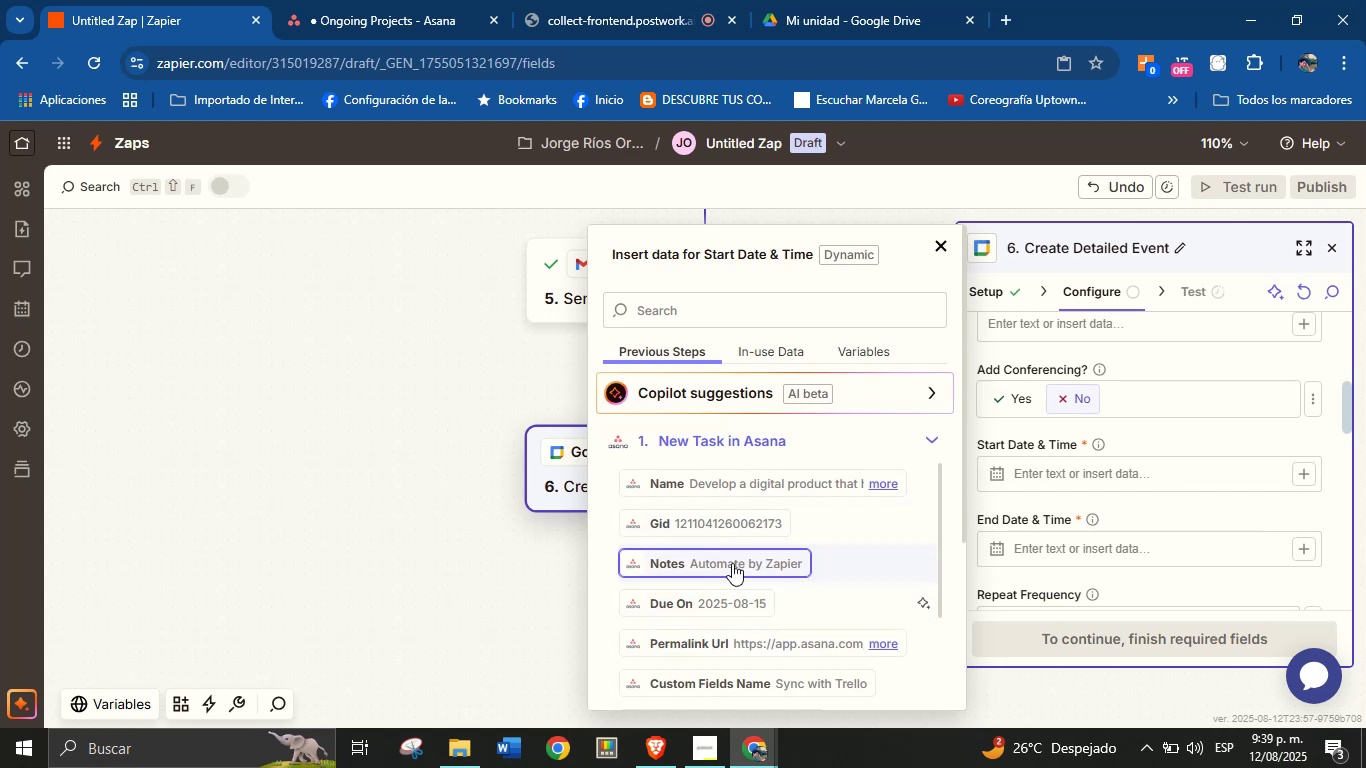 
scroll: coordinate [736, 525], scroll_direction: down, amount: 1.0
 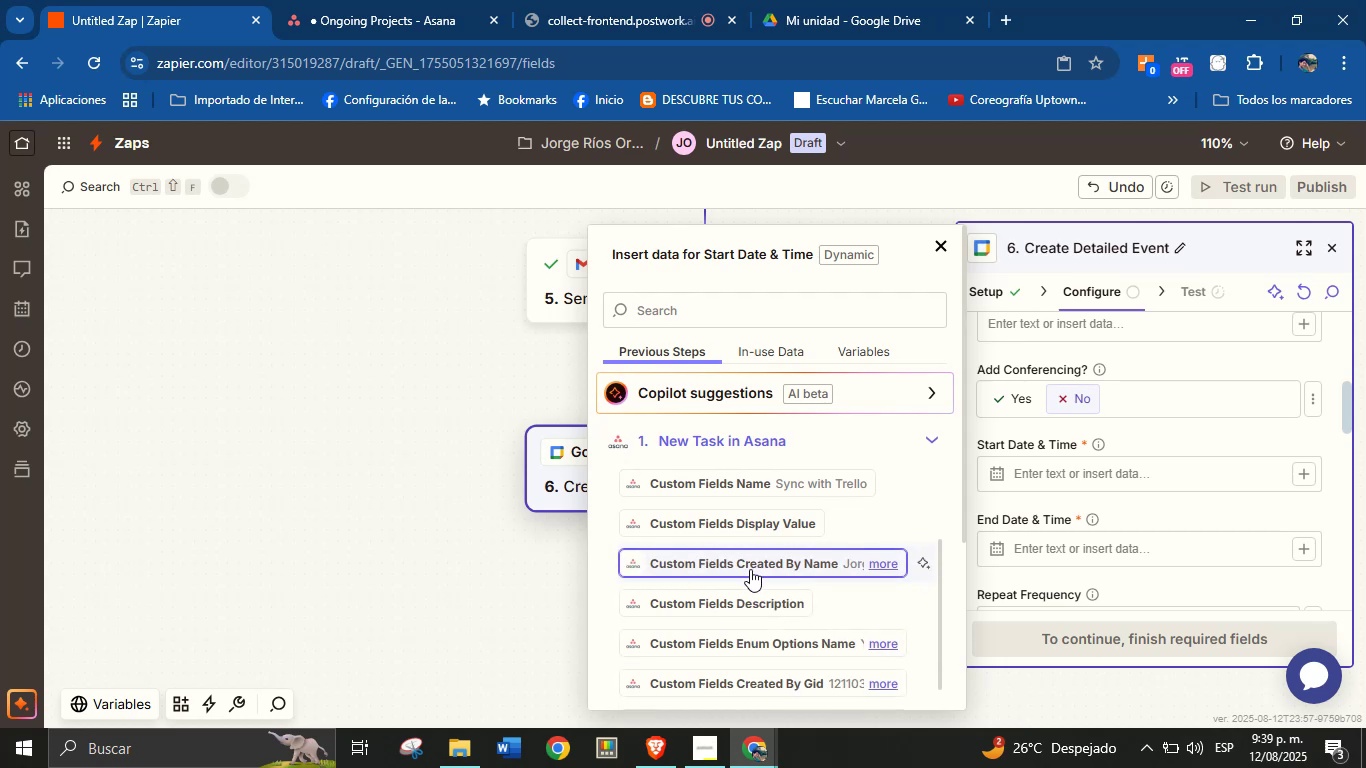 
left_click([747, 307])
 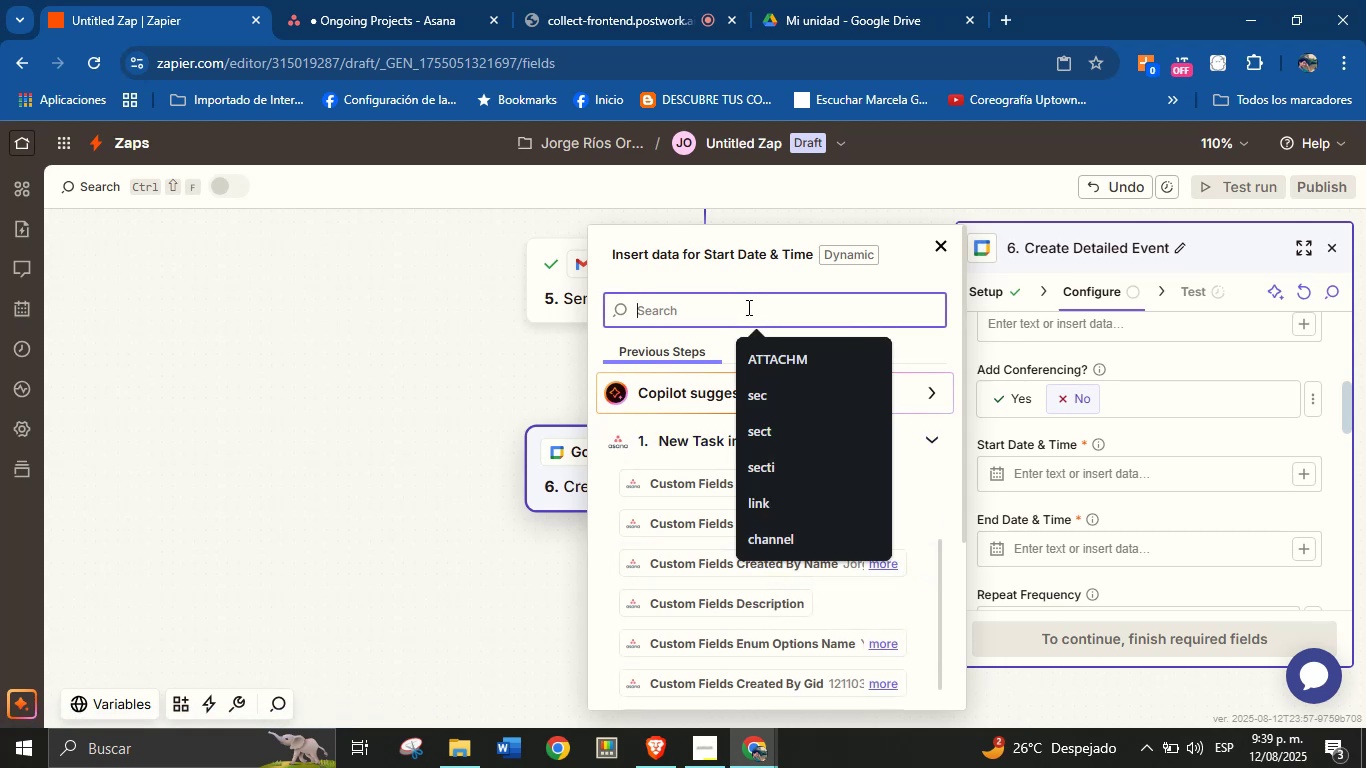 
type(due )
 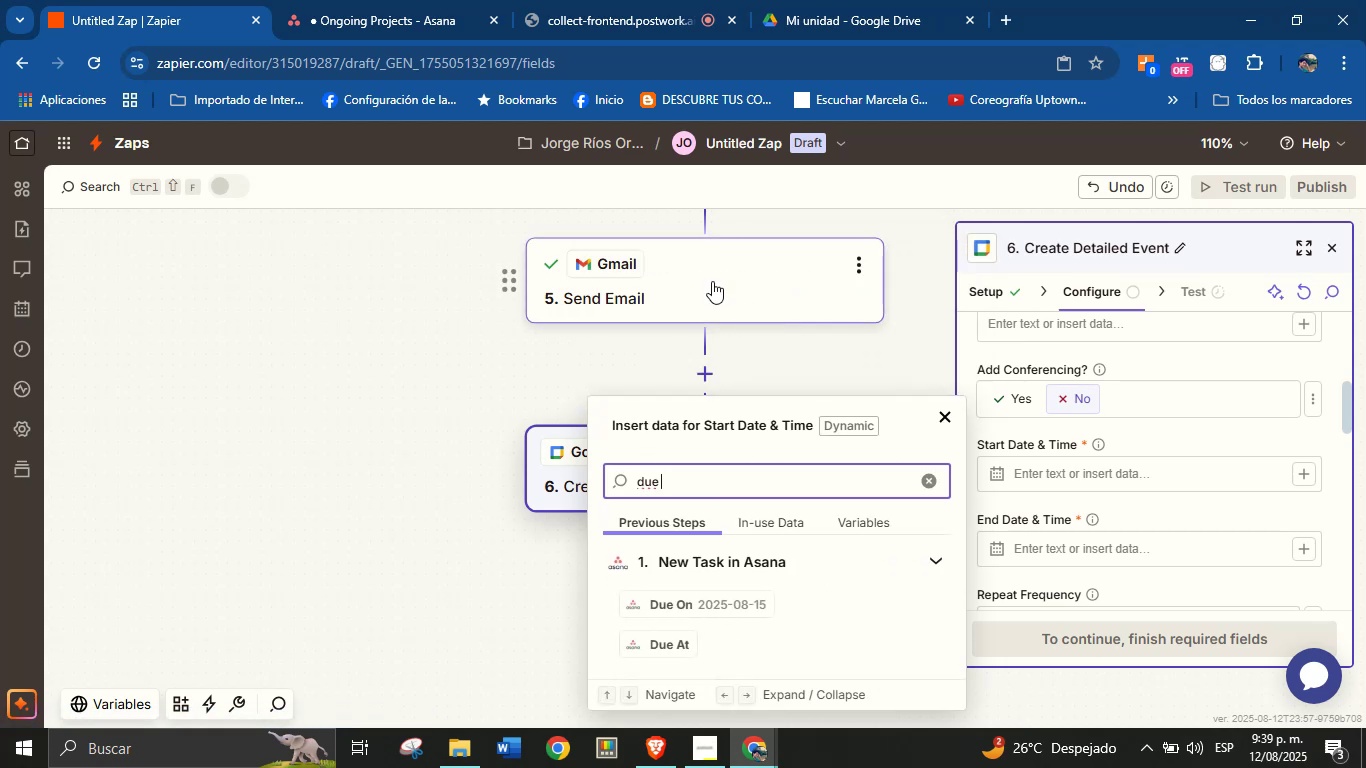 
scroll: coordinate [774, 628], scroll_direction: down, amount: 1.0
 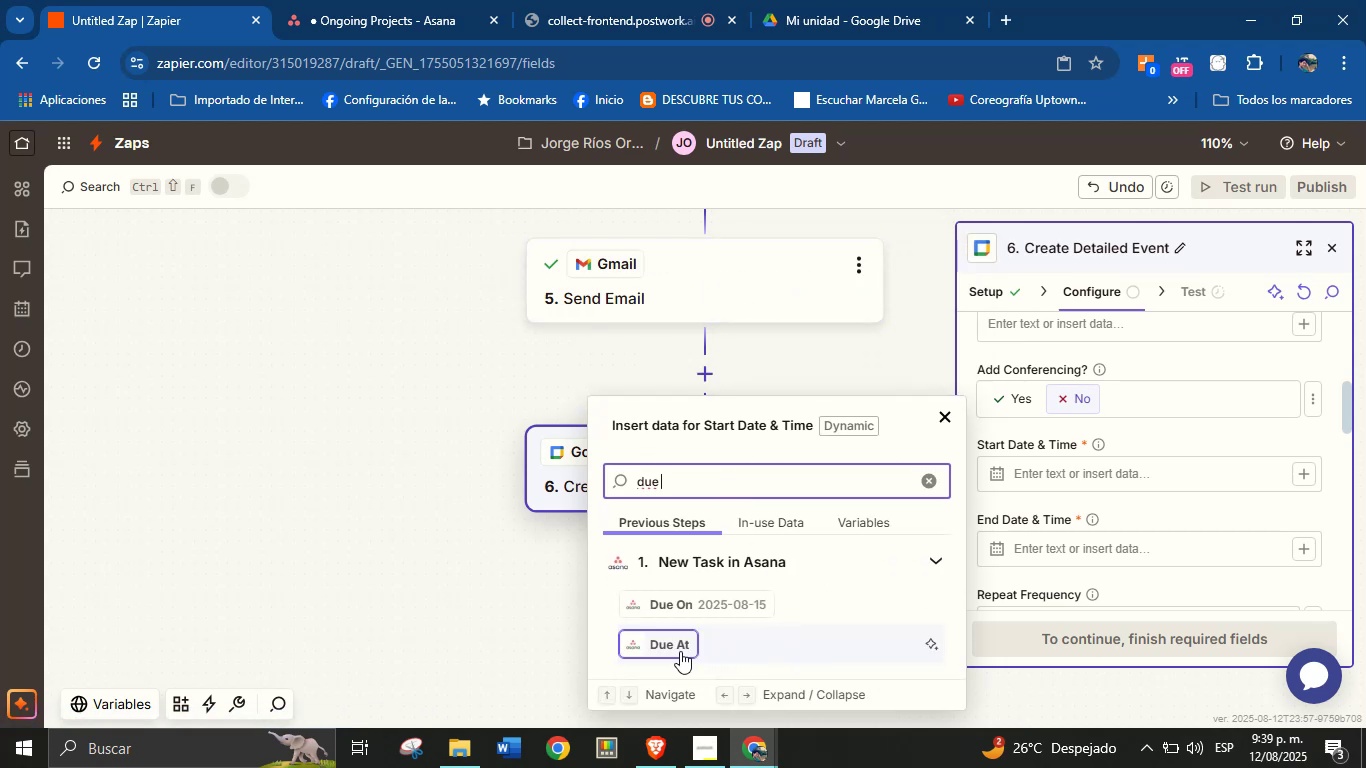 
left_click([677, 643])
 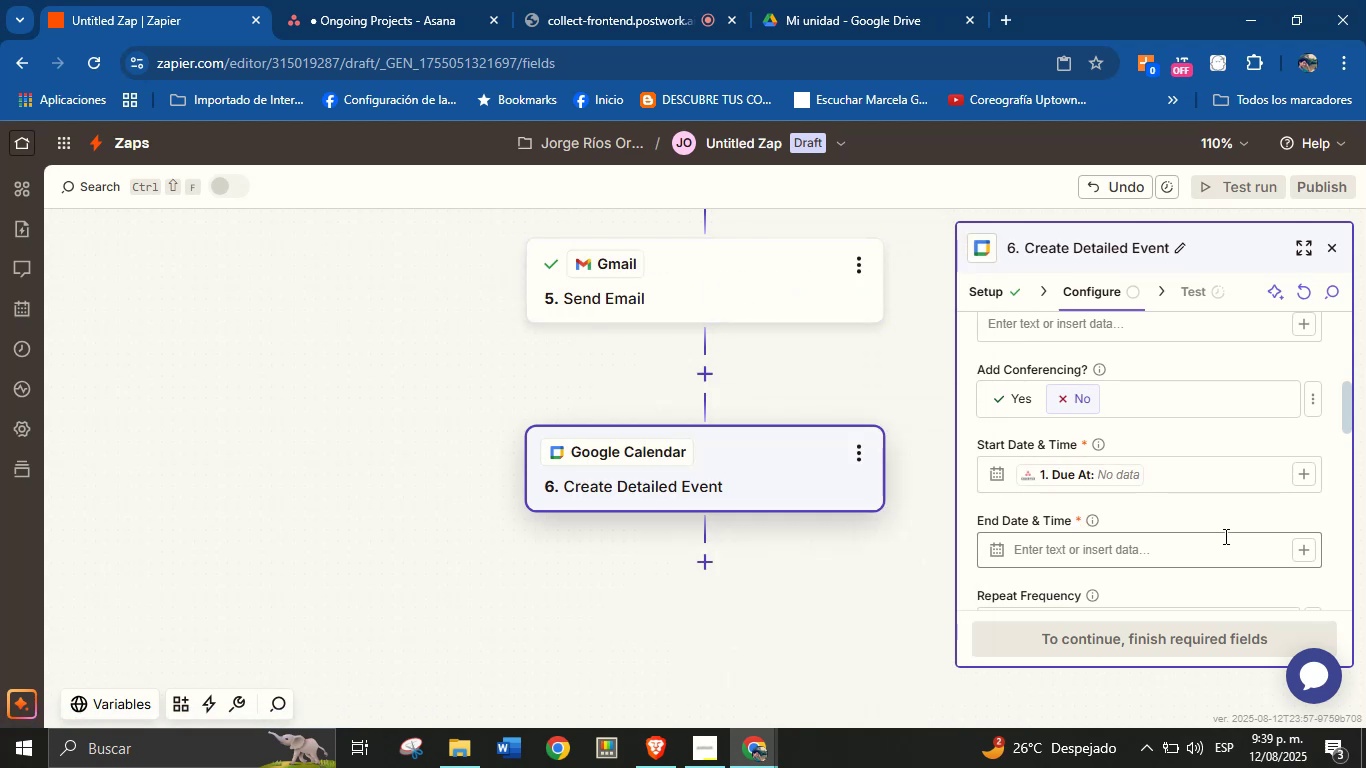 
left_click([1309, 552])
 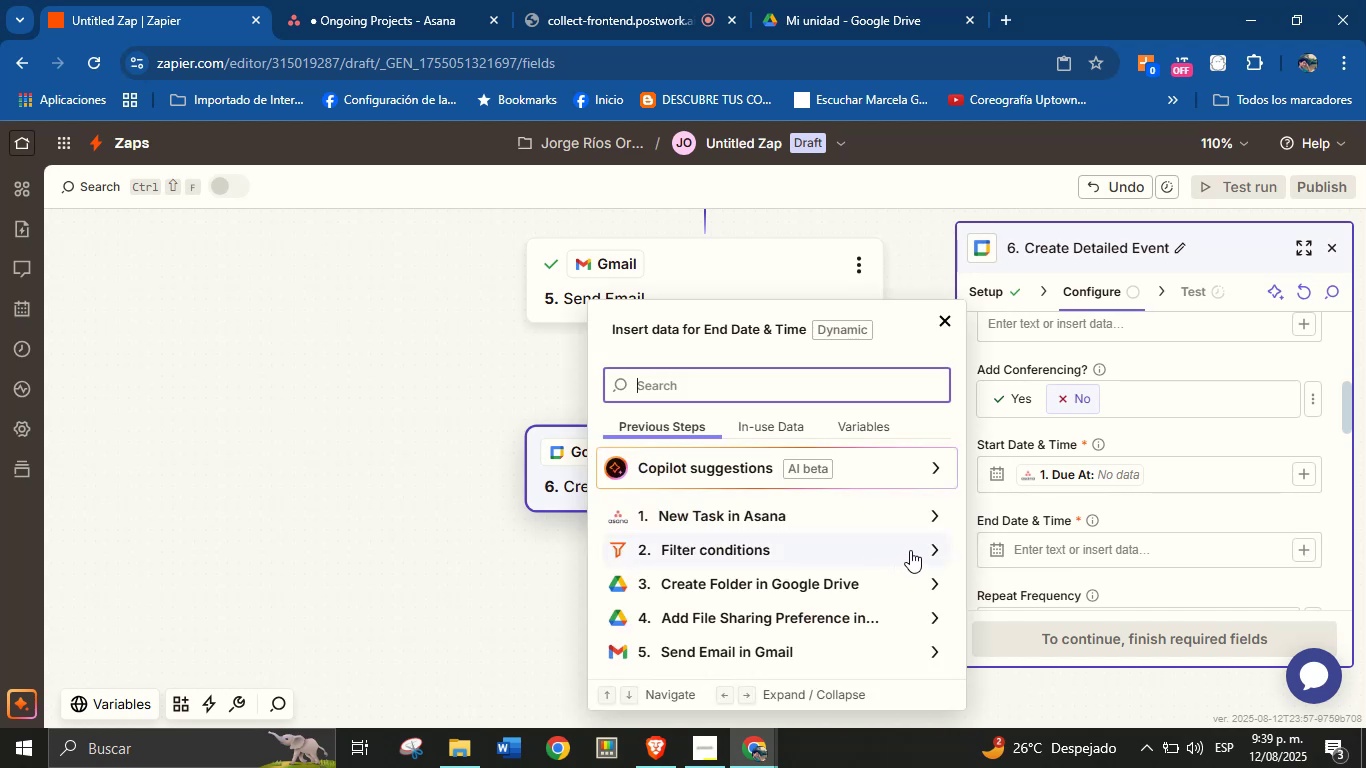 
mouse_move([900, 526])
 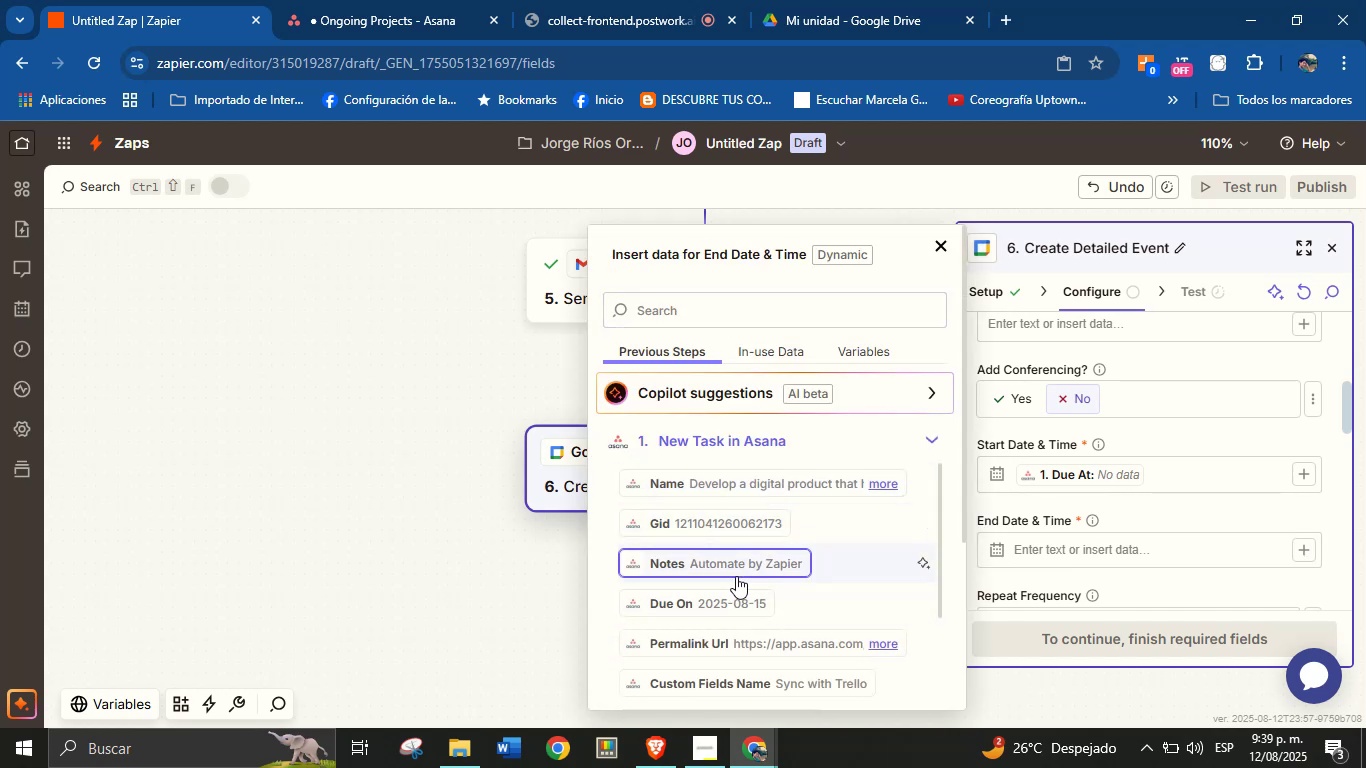 
left_click([733, 604])
 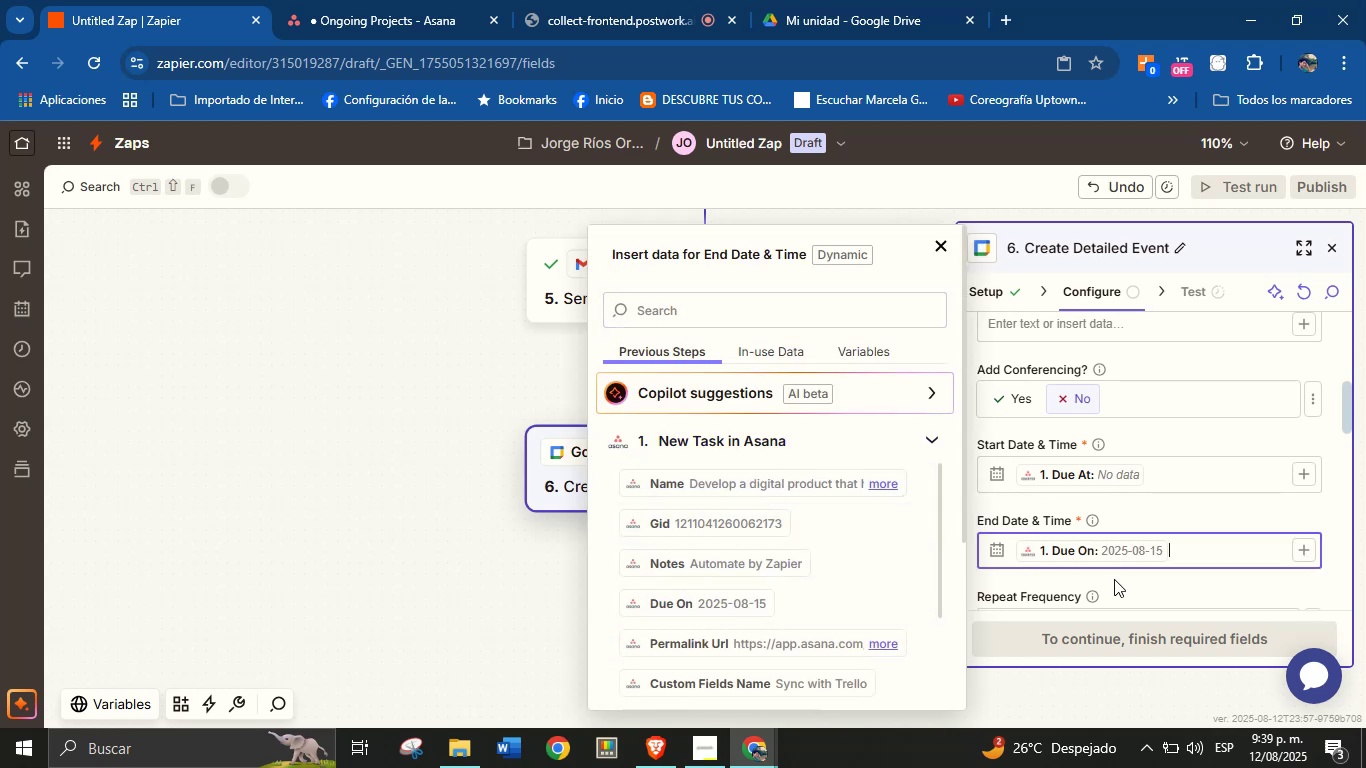 
scroll: coordinate [1180, 488], scroll_direction: up, amount: 4.0
 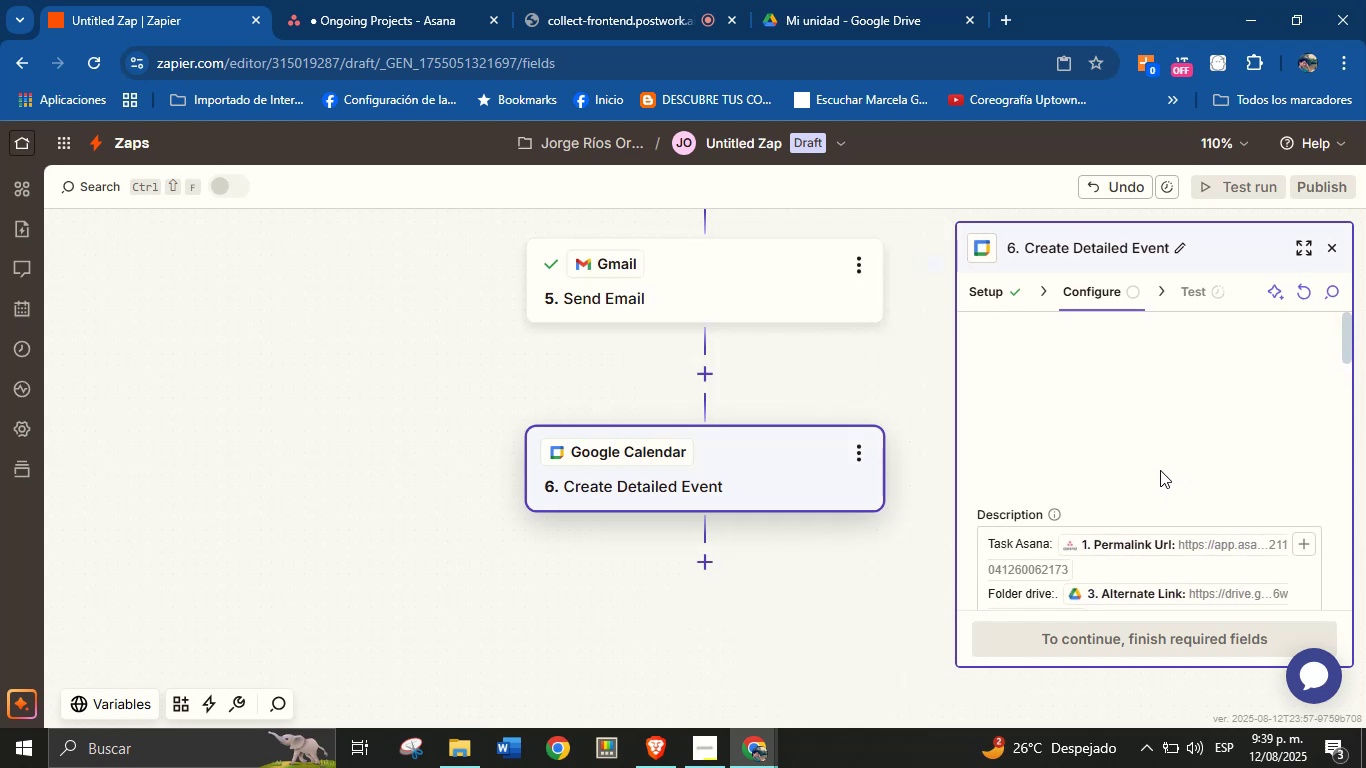 
scroll: coordinate [1121, 476], scroll_direction: down, amount: 9.0
 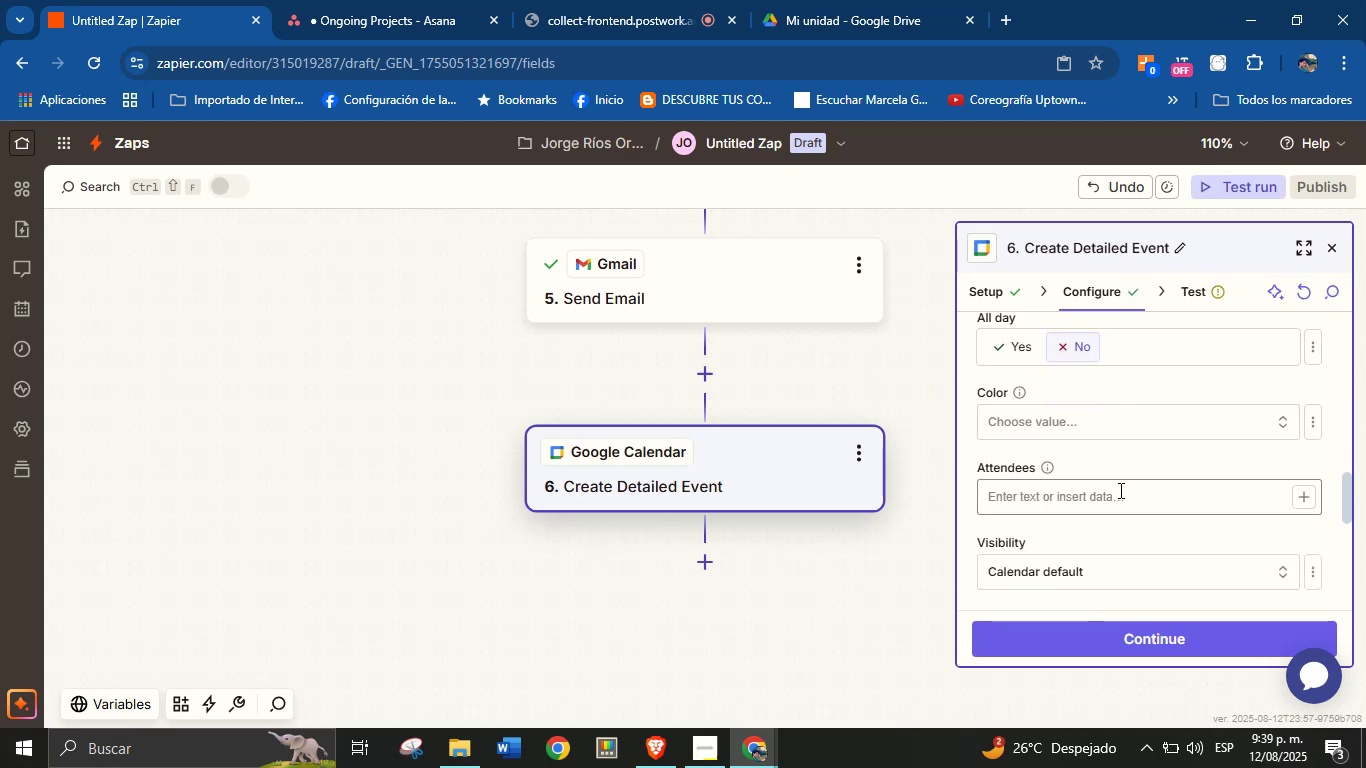 
scroll: coordinate [1120, 505], scroll_direction: down, amount: 3.0
 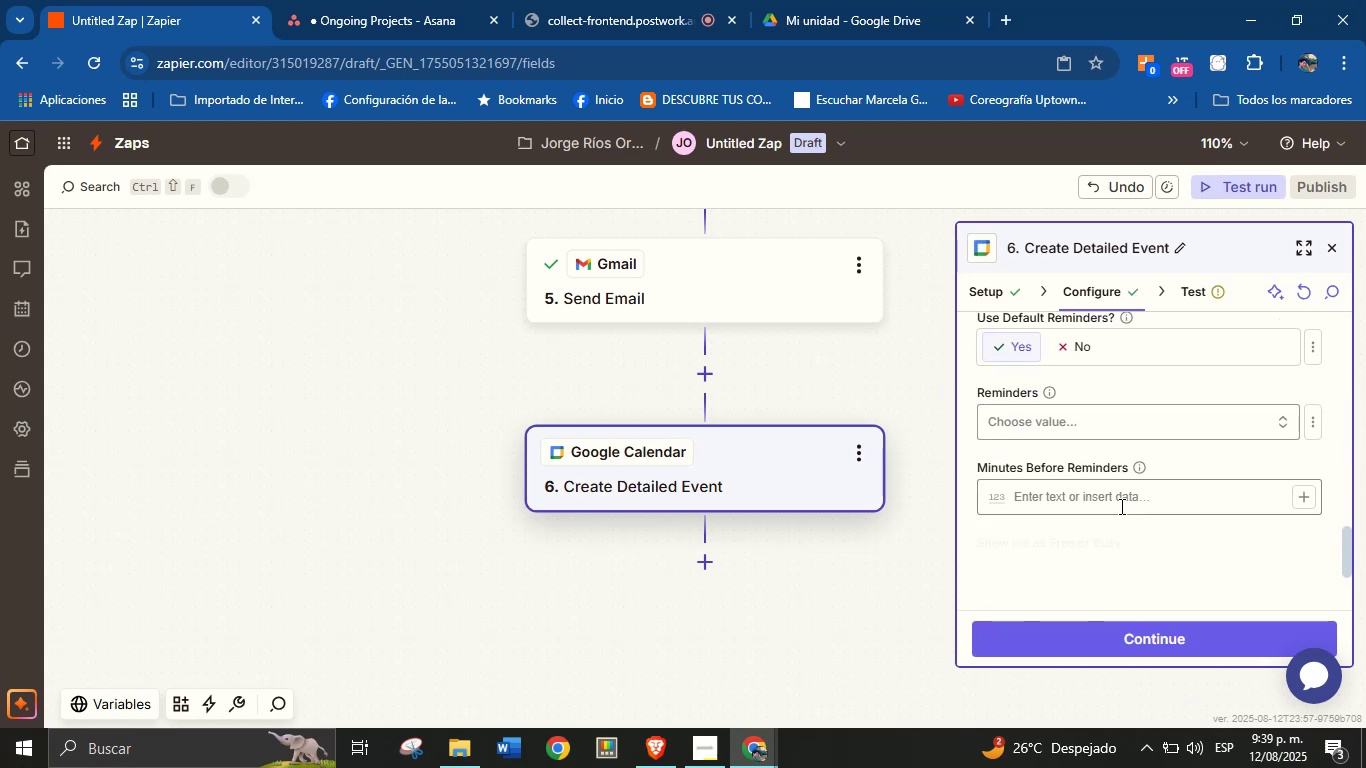 
scroll: coordinate [1120, 506], scroll_direction: up, amount: 1.0
 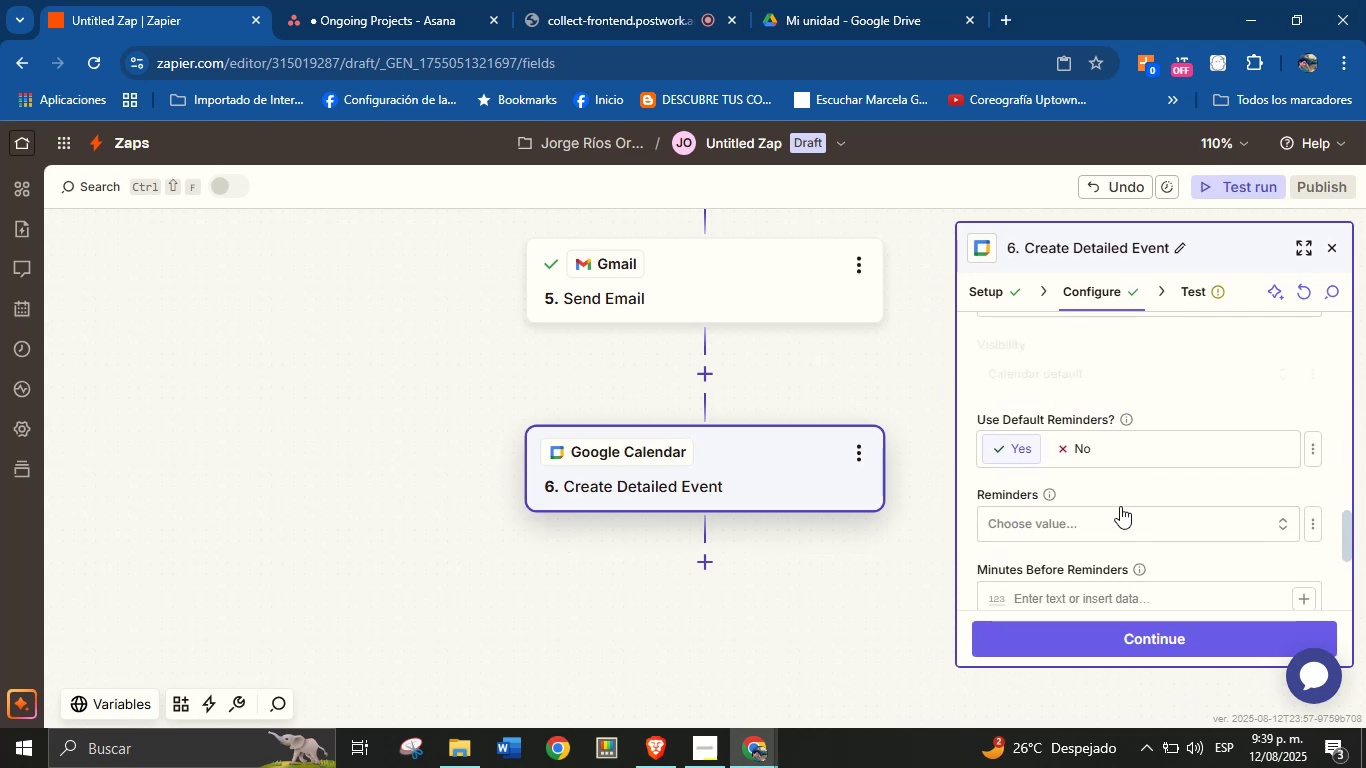 
scroll: coordinate [1165, 514], scroll_direction: down, amount: 6.0
 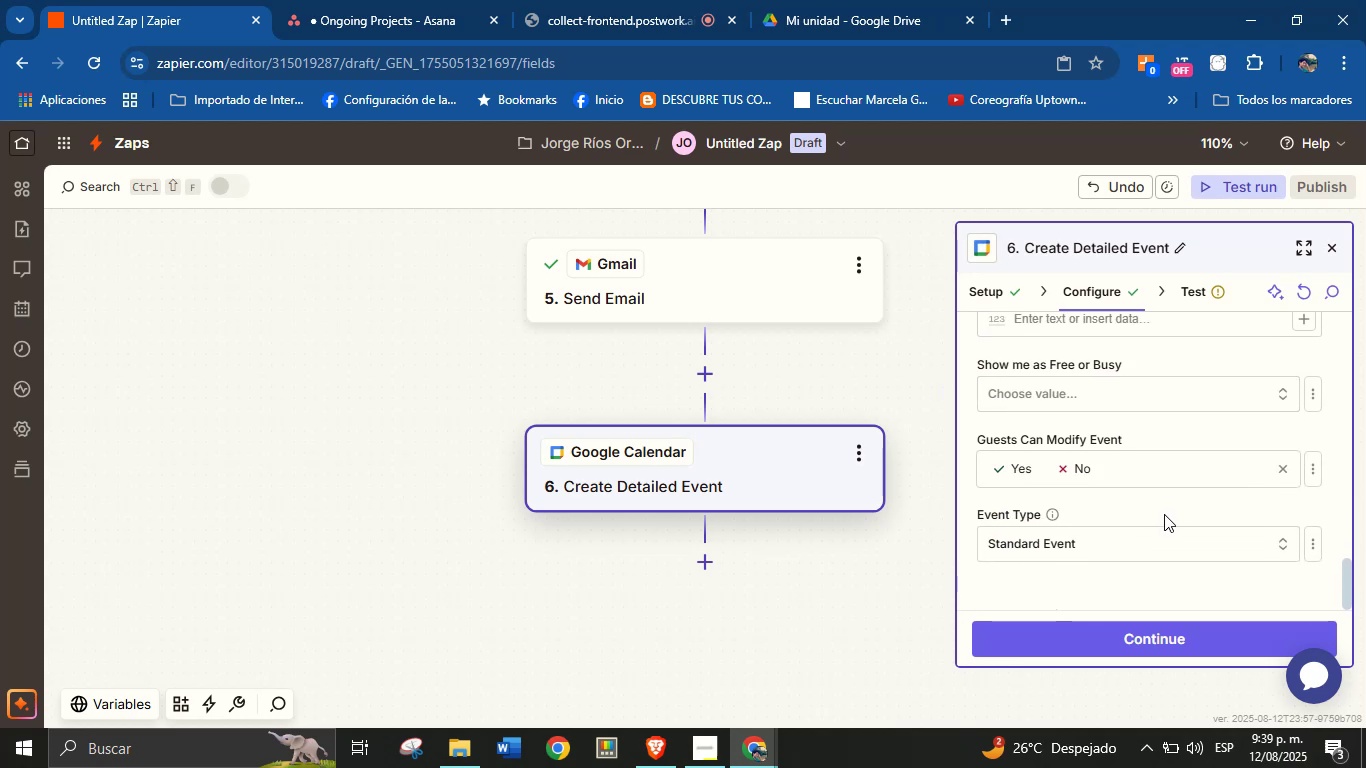 
scroll: coordinate [1148, 512], scroll_direction: none, amount: 0.0
 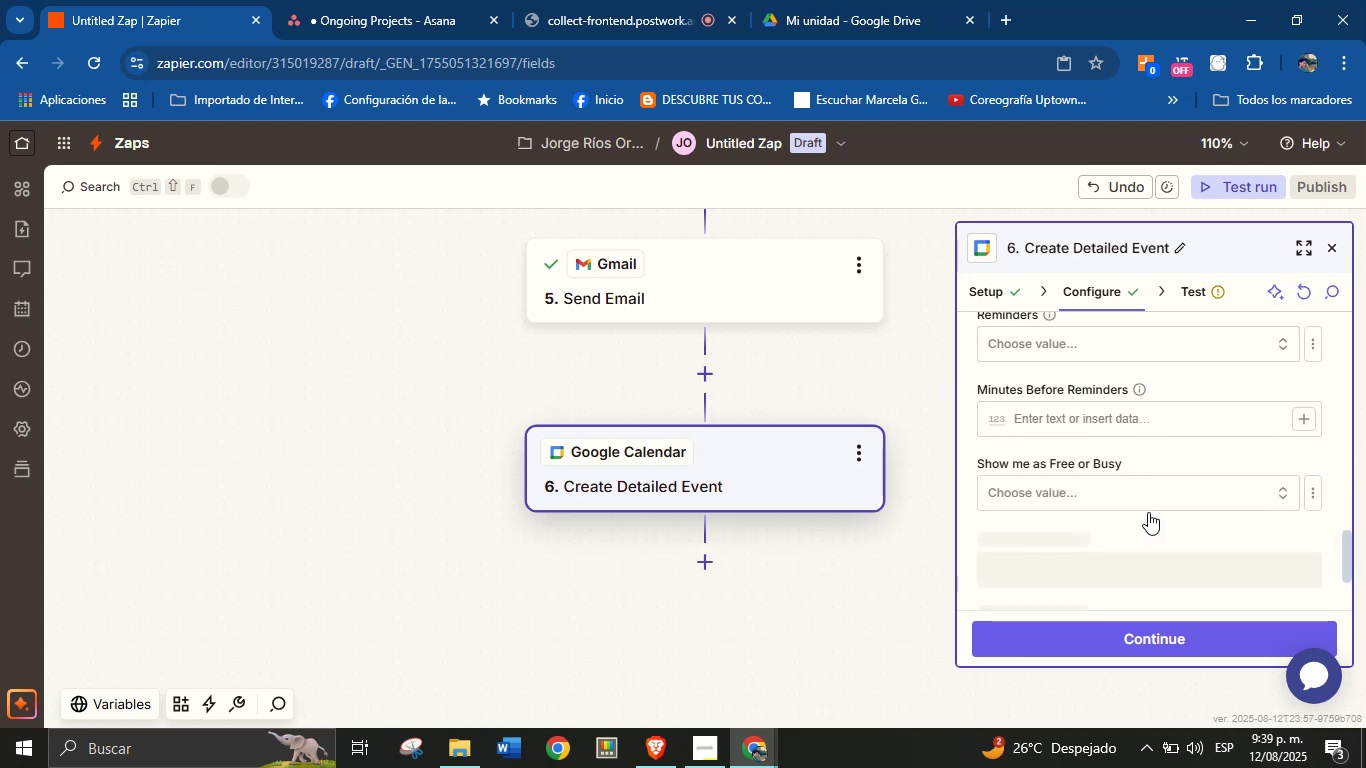 
scroll: coordinate [1130, 482], scroll_direction: down, amount: 5.0
 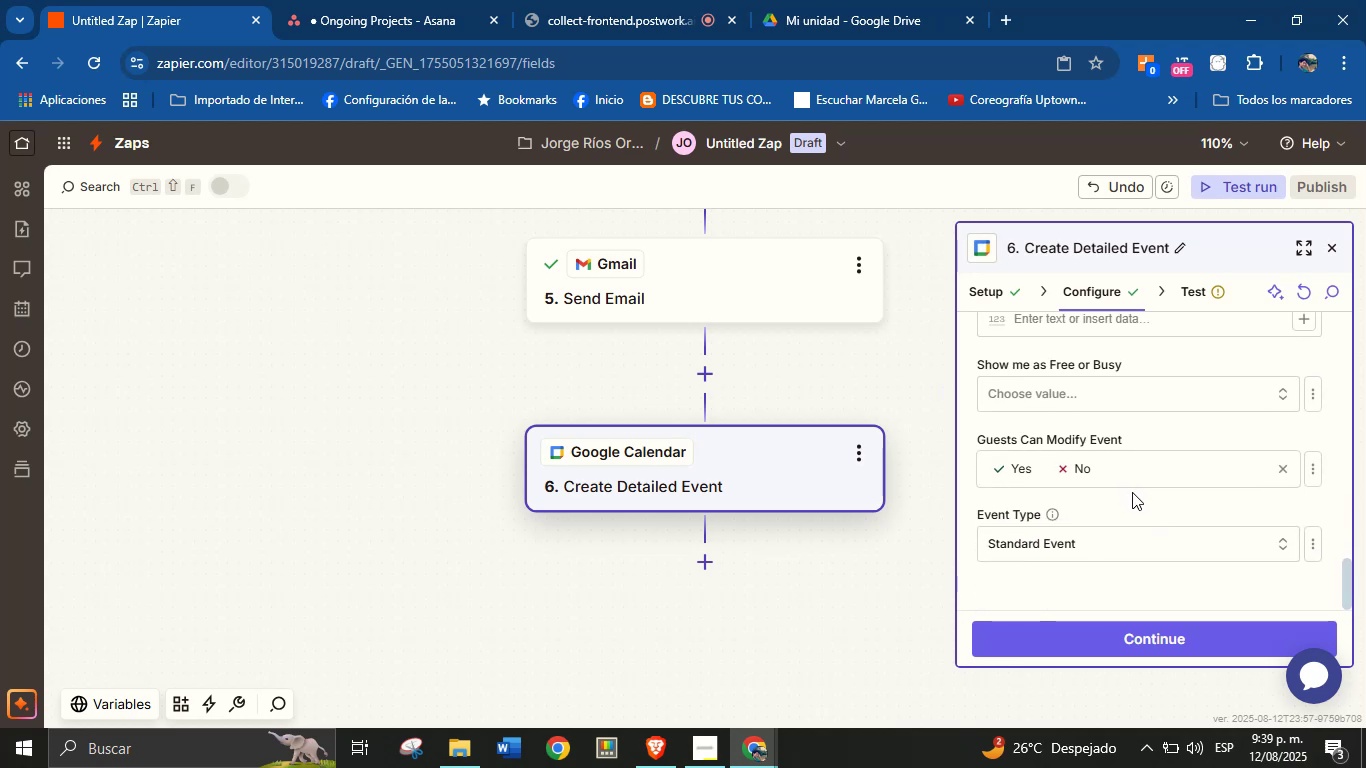 
scroll: coordinate [1131, 494], scroll_direction: up, amount: 5.0
 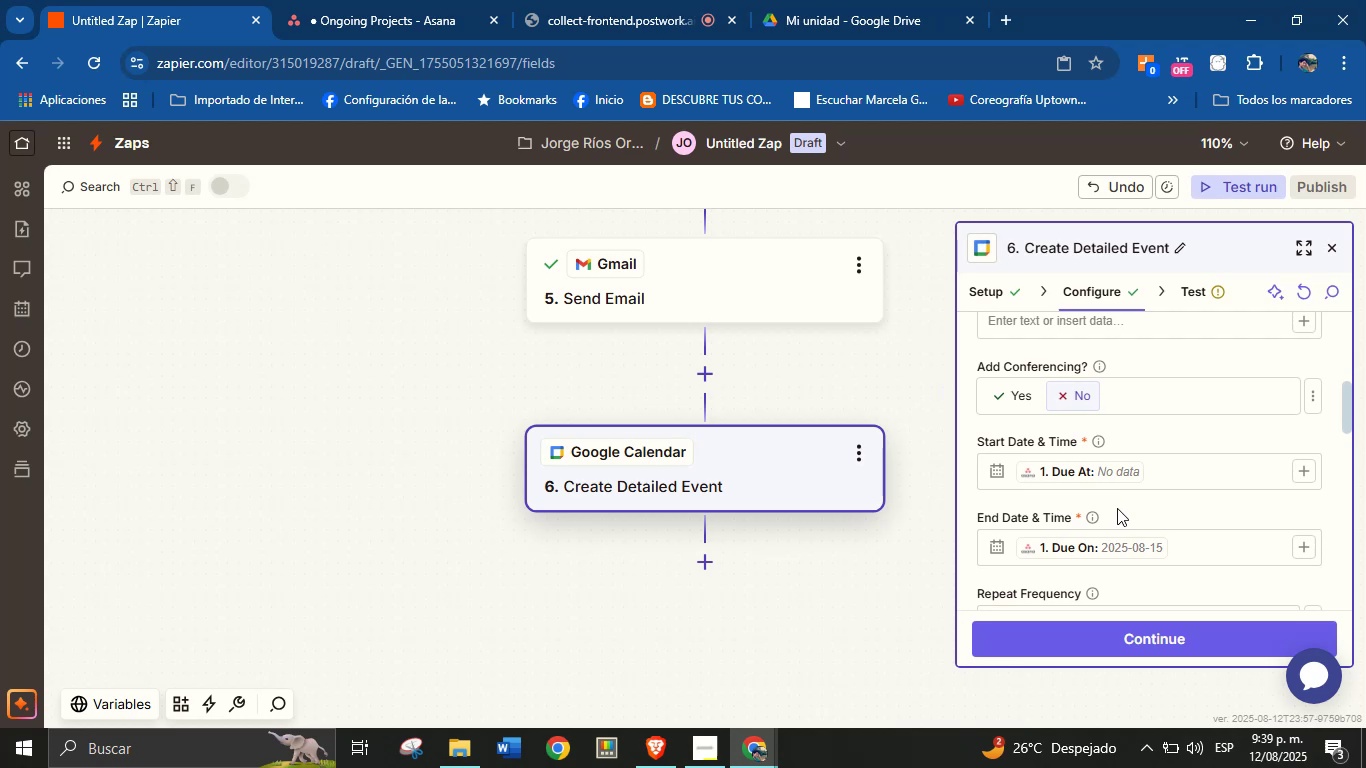 
wait(5.72)
 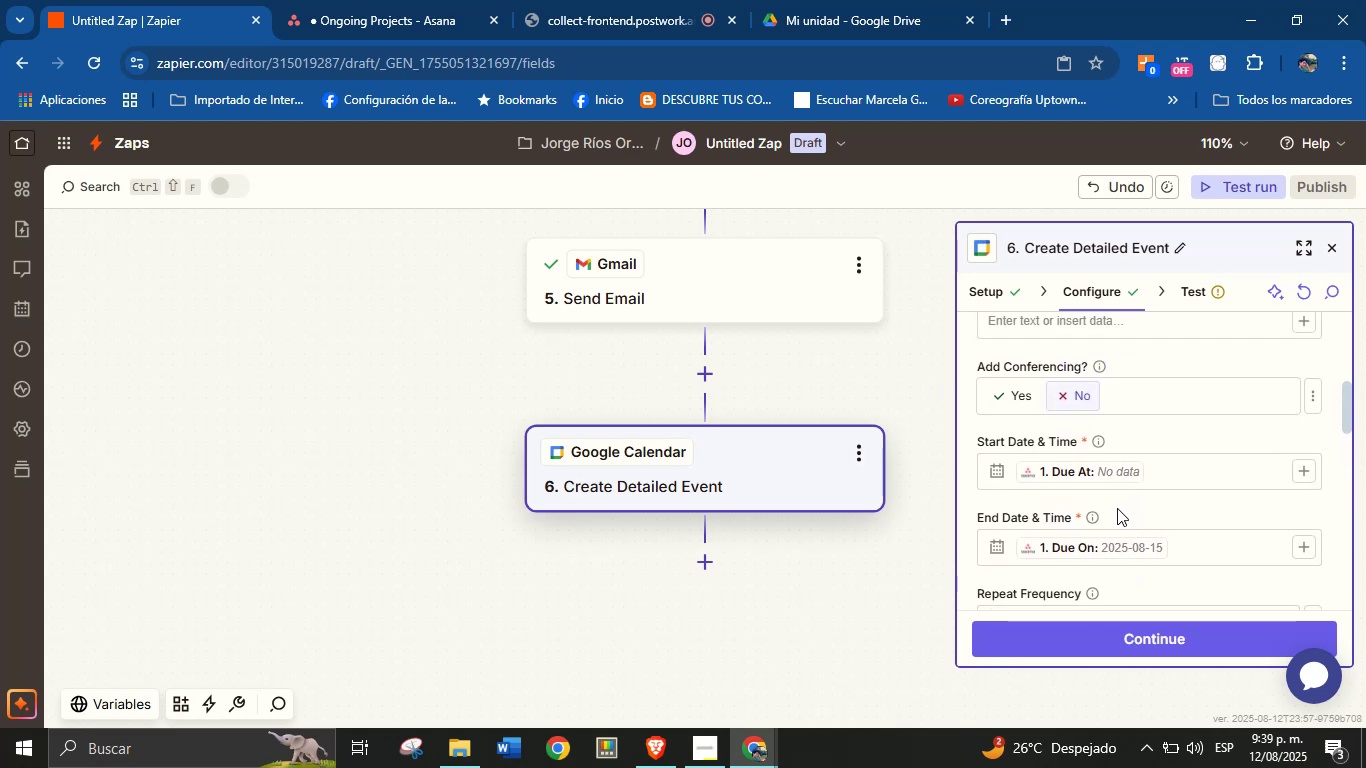 
left_click([1169, 649])
 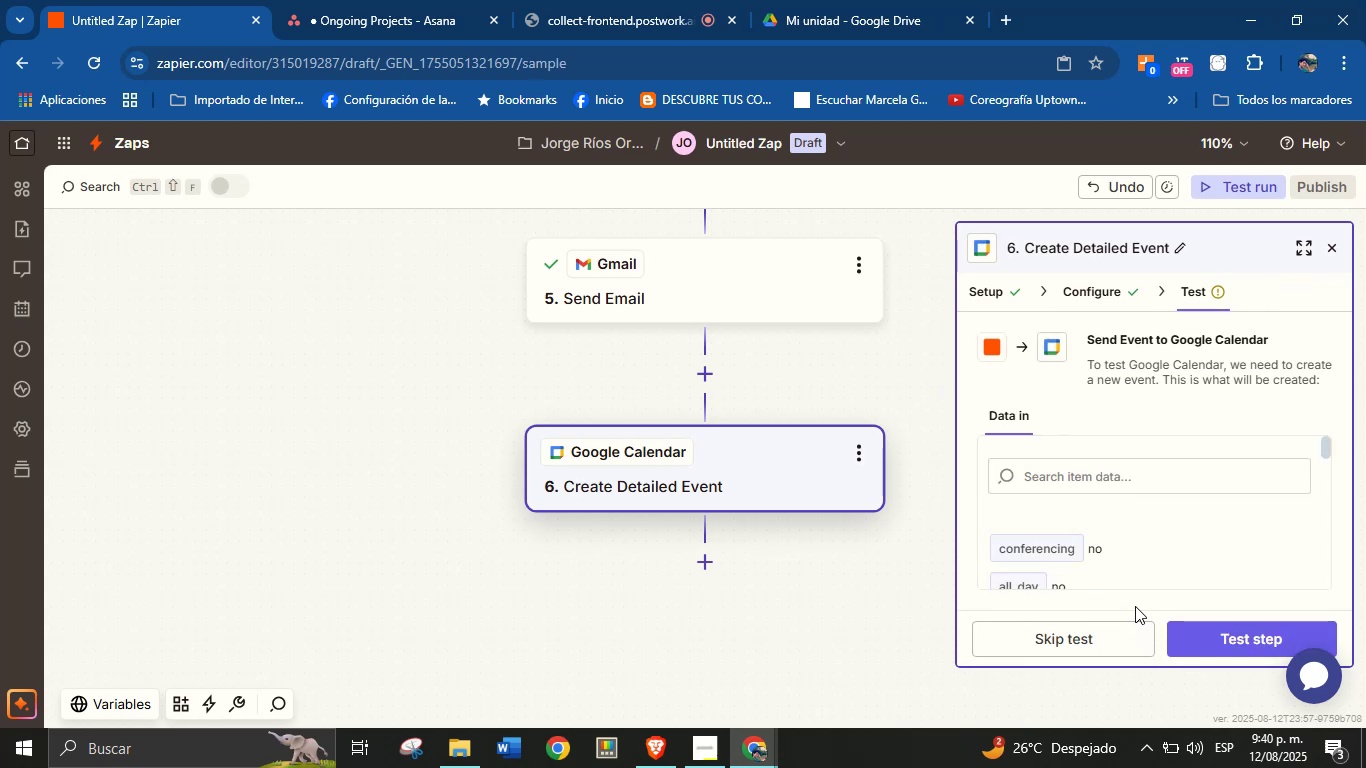 
scroll: coordinate [1070, 453], scroll_direction: up, amount: 3.0
 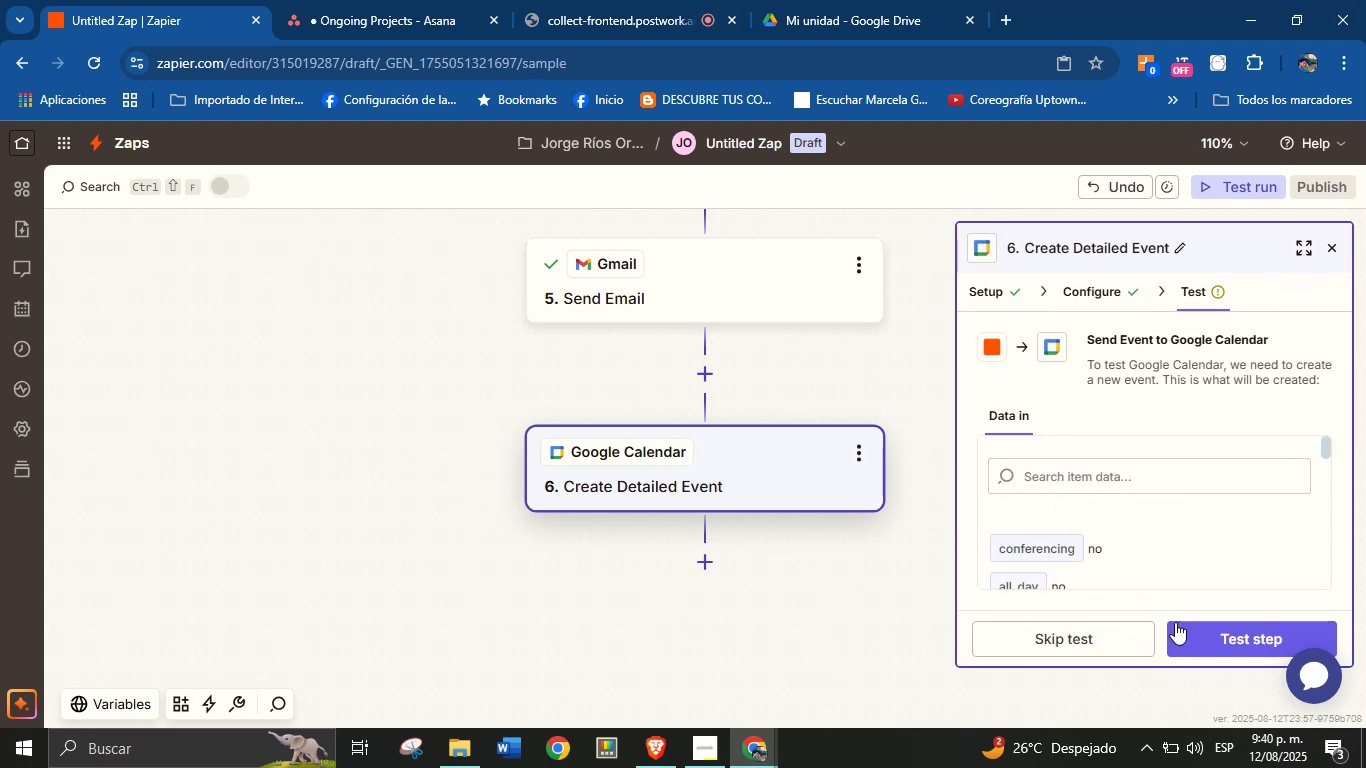 
left_click([1193, 639])
 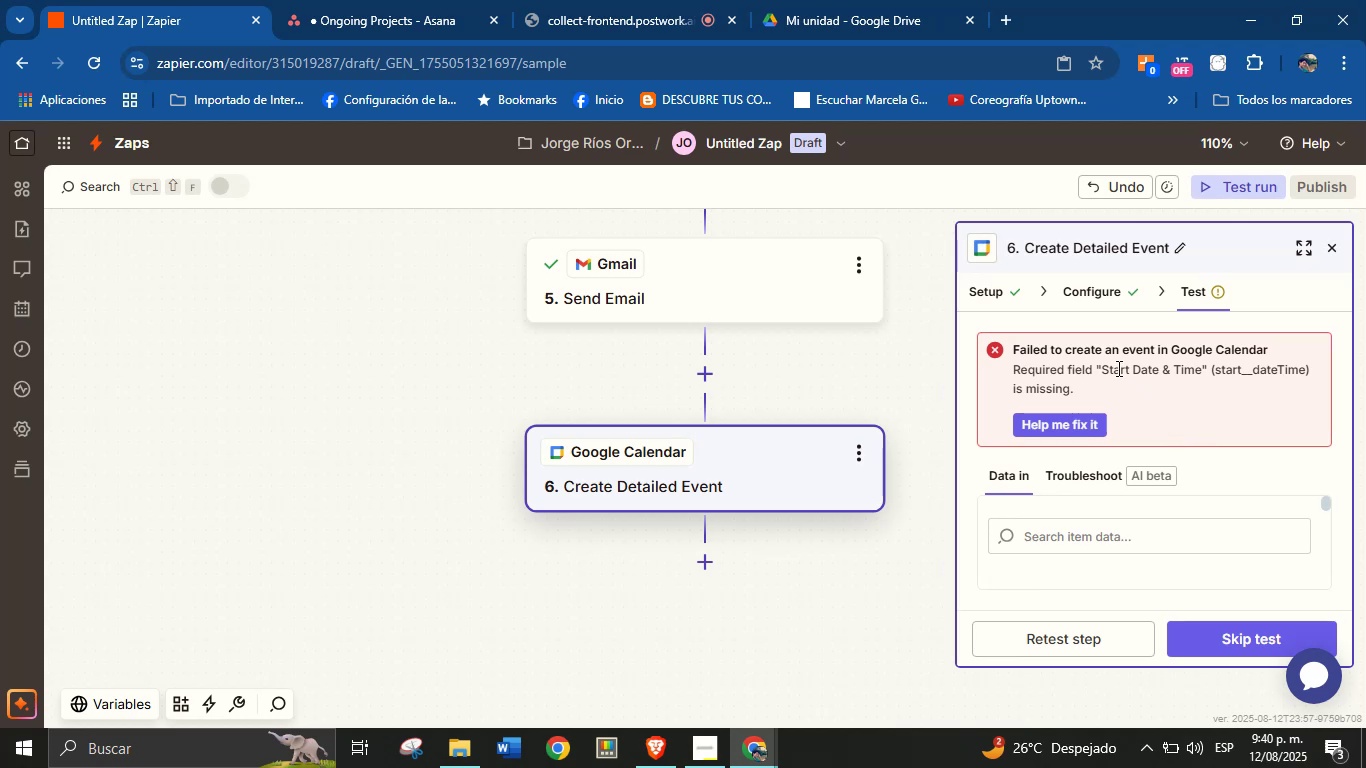 
wait(9.11)
 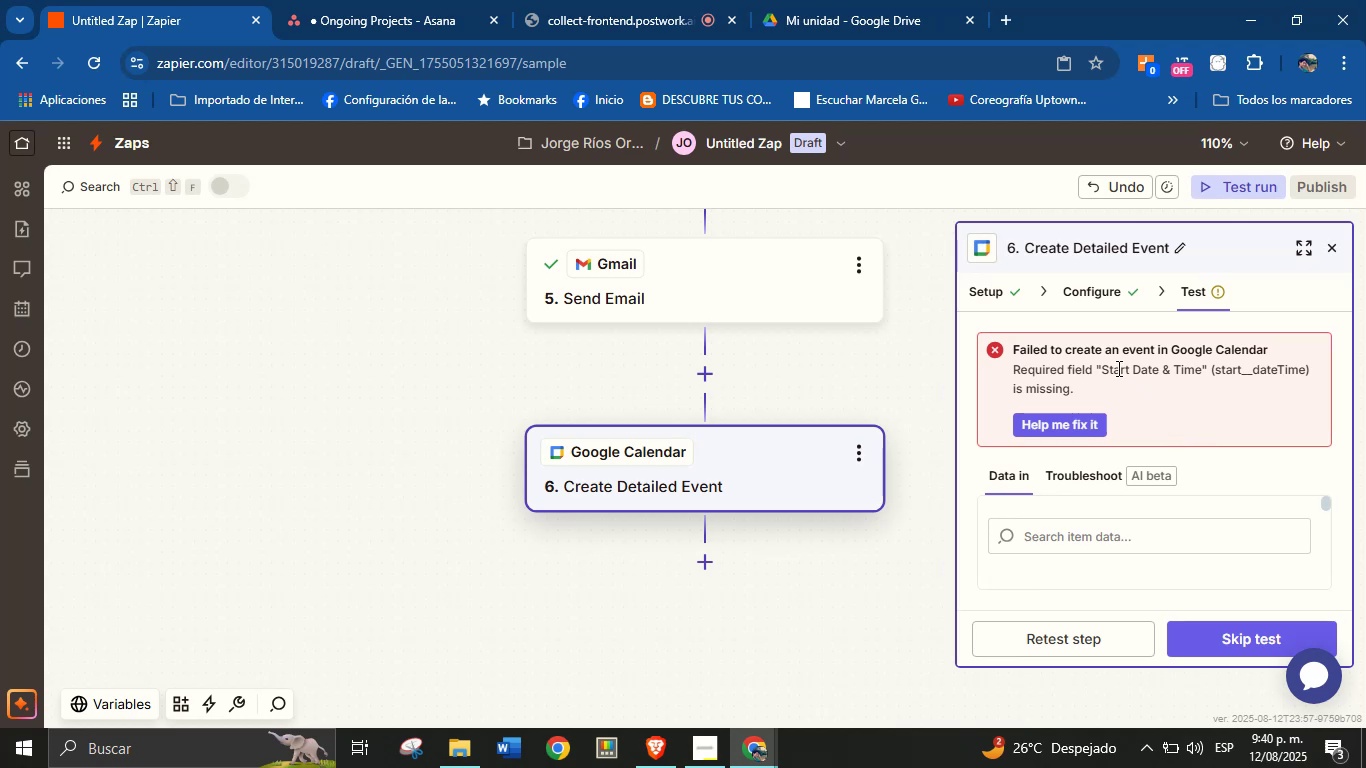 
left_click([1106, 294])
 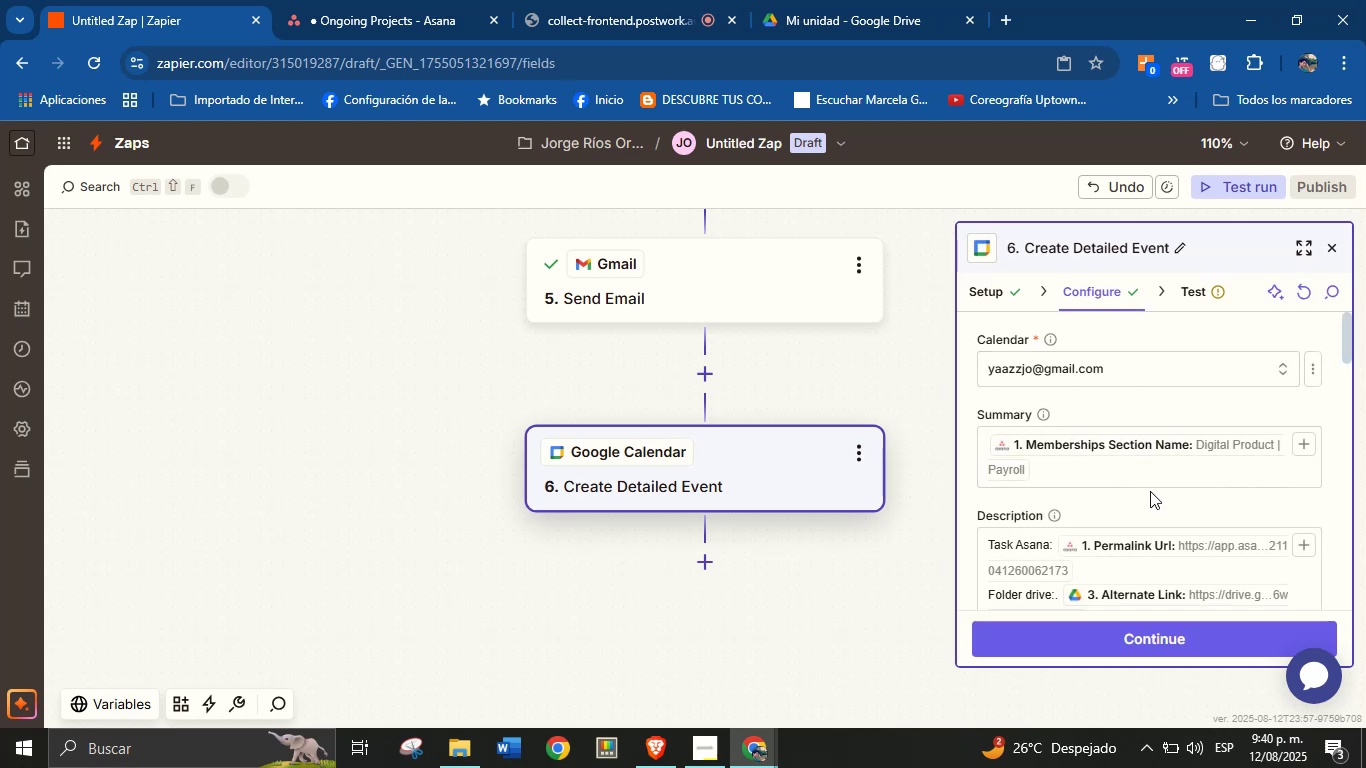 
scroll: coordinate [1153, 506], scroll_direction: down, amount: 3.0
 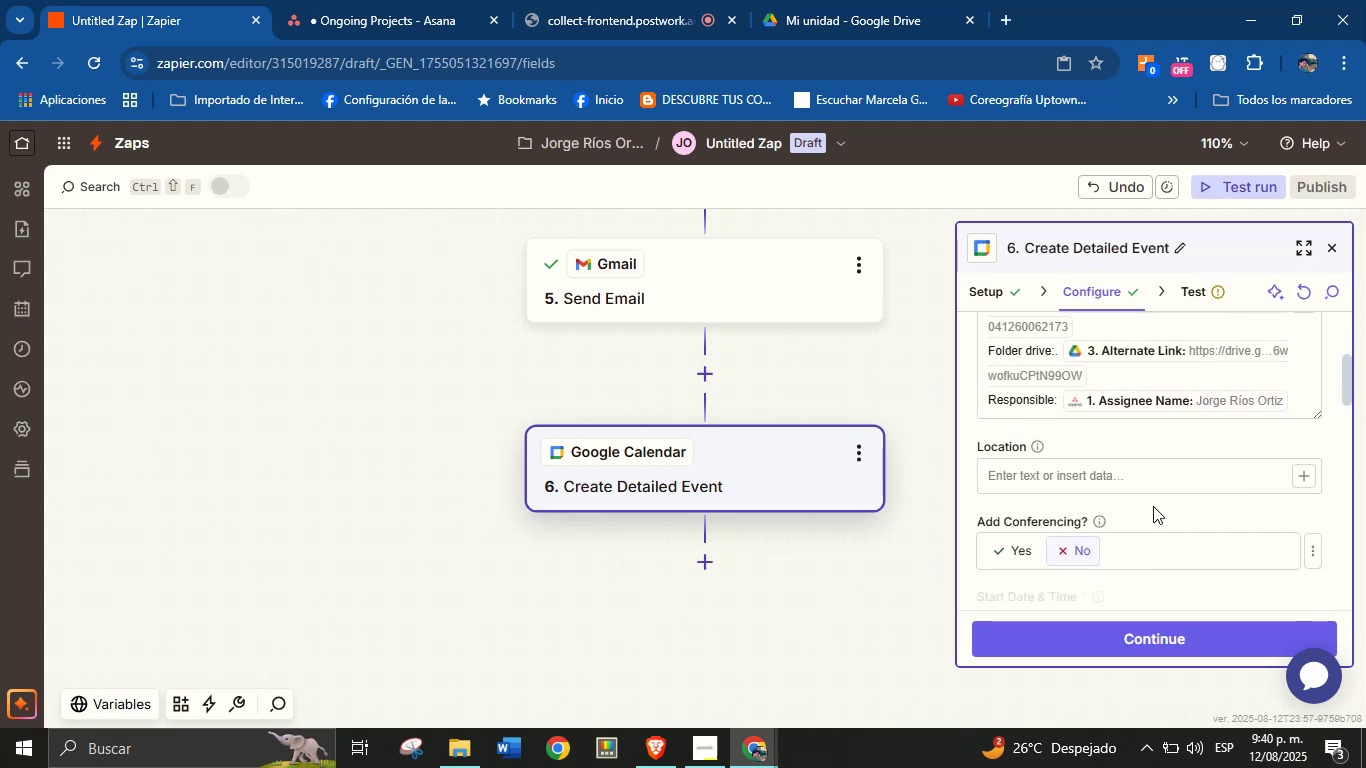 
scroll: coordinate [1153, 506], scroll_direction: up, amount: 1.0
 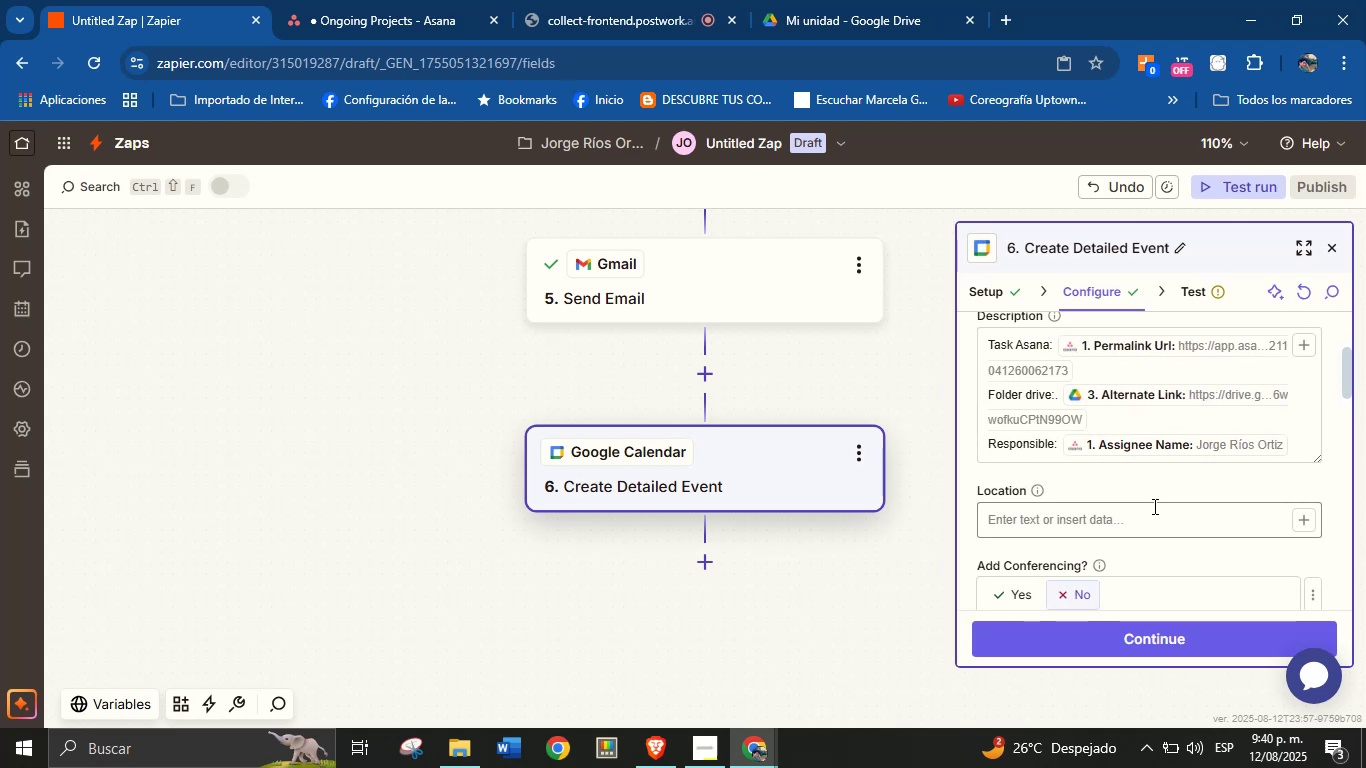 
scroll: coordinate [1153, 513], scroll_direction: down, amount: 2.0
 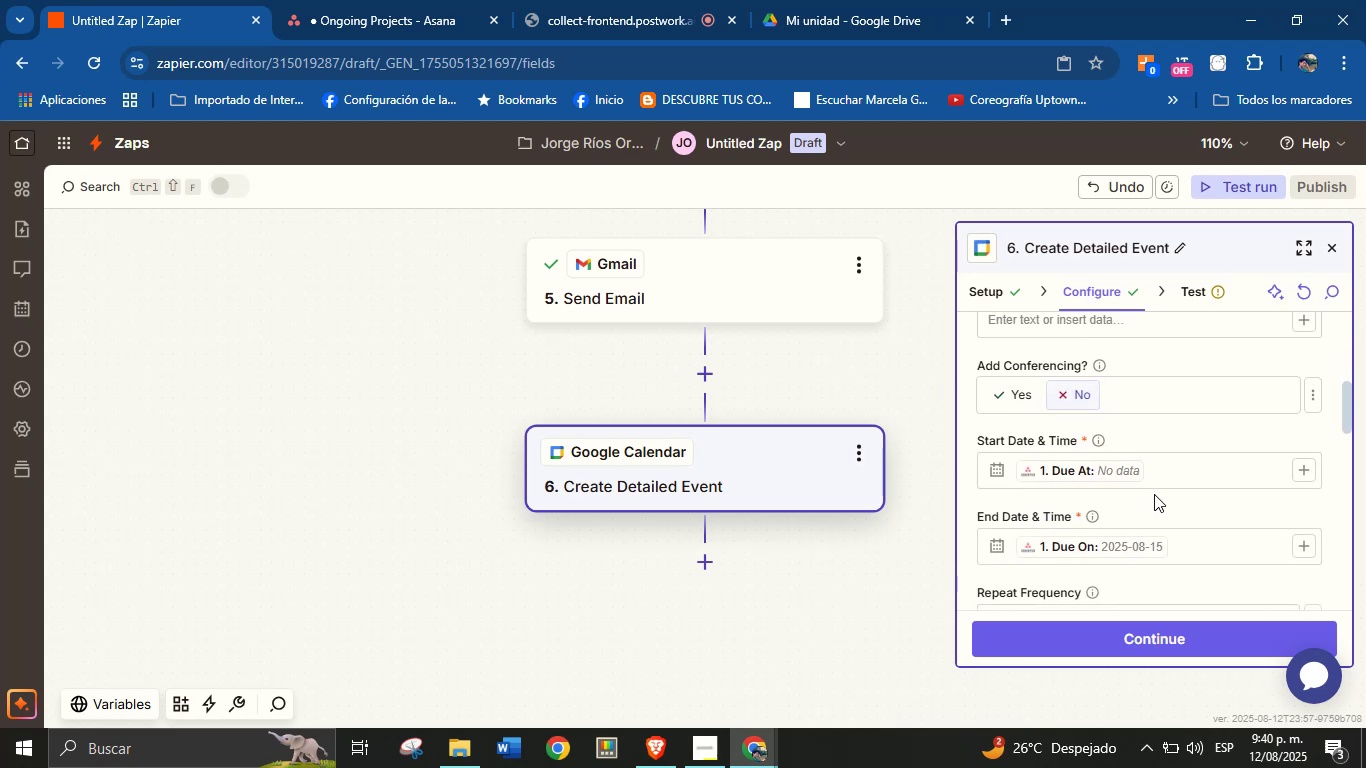 
left_click([1199, 482])
 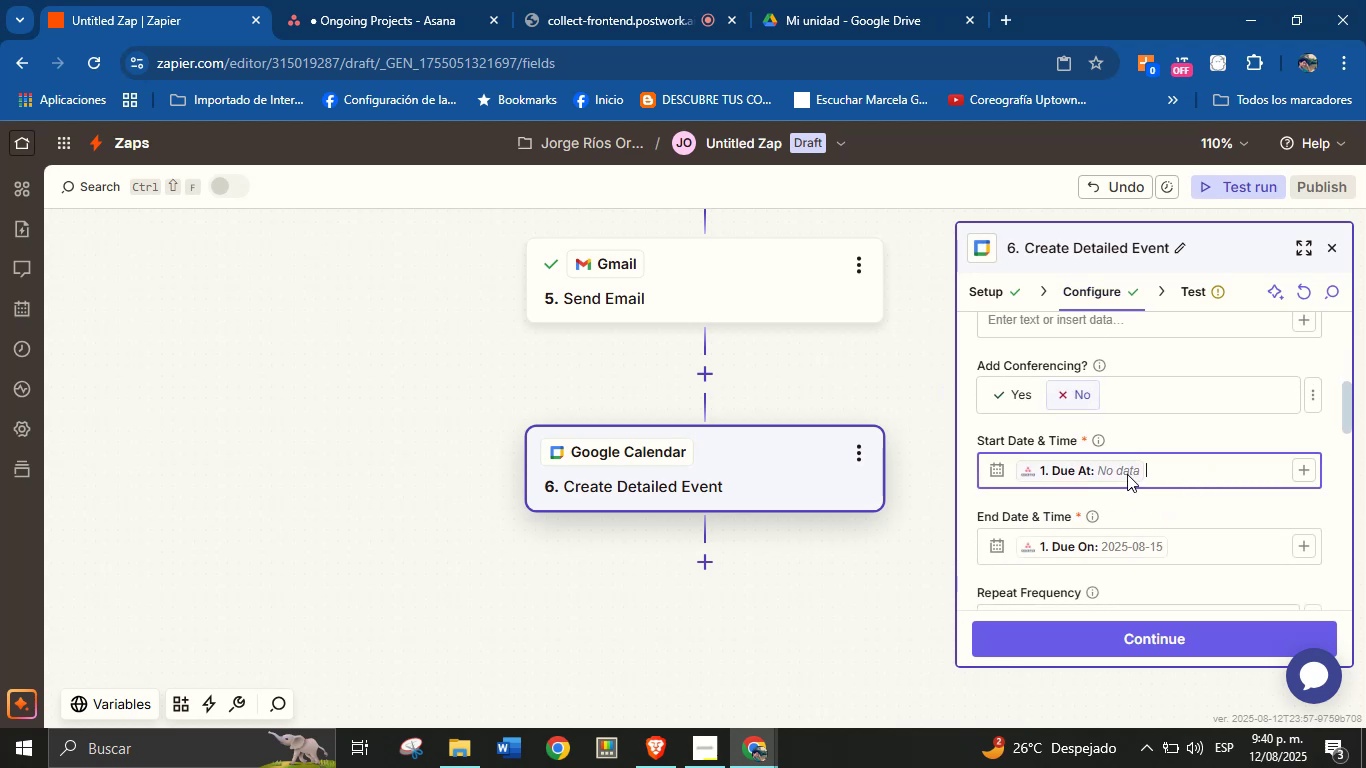 
left_click([1127, 474])
 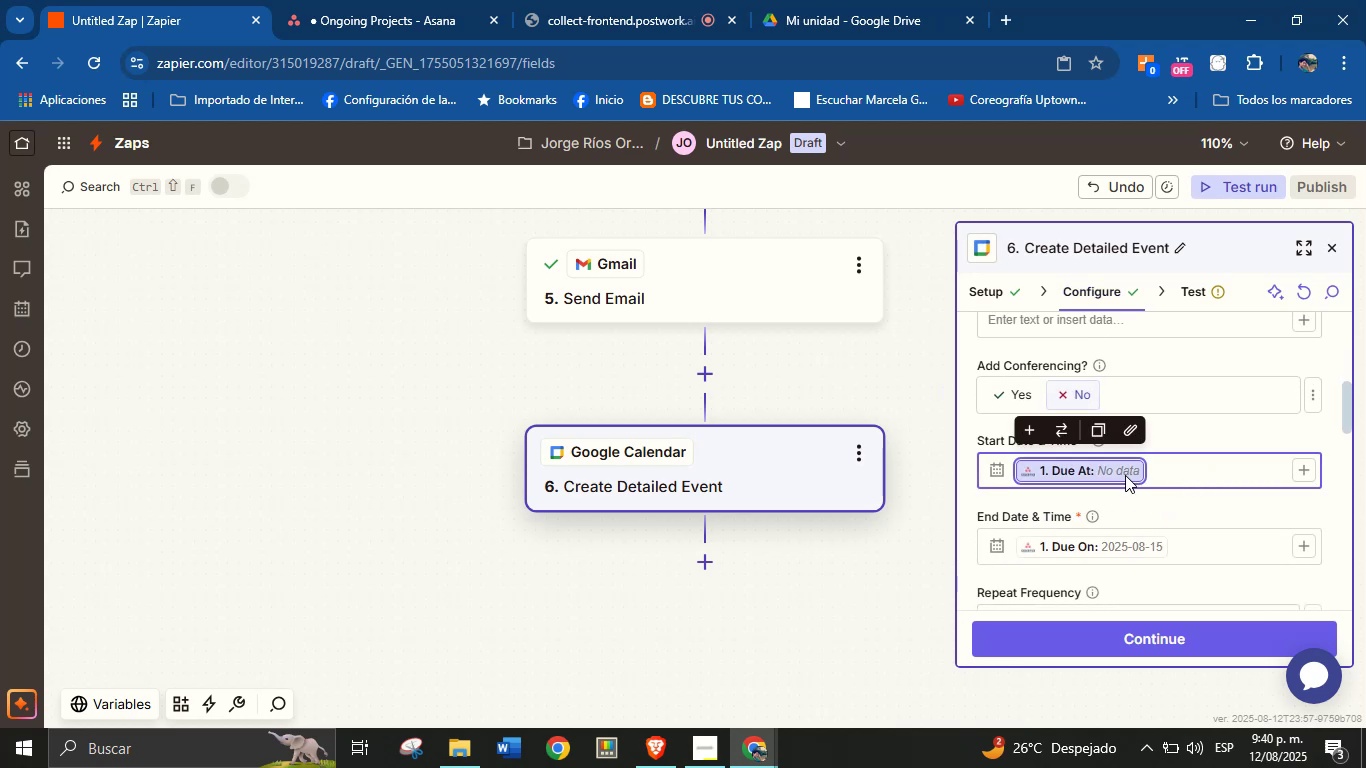 
key(Backspace)
 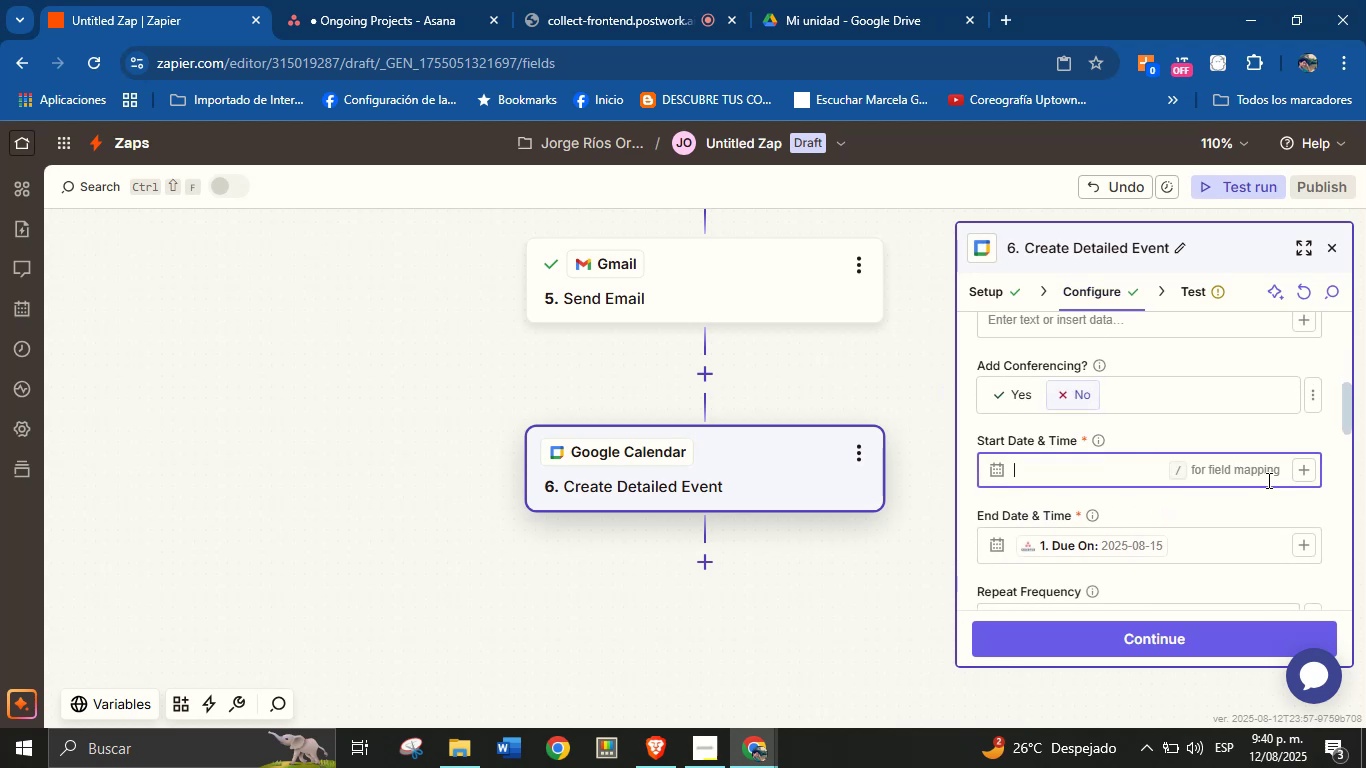 
left_click([1304, 475])
 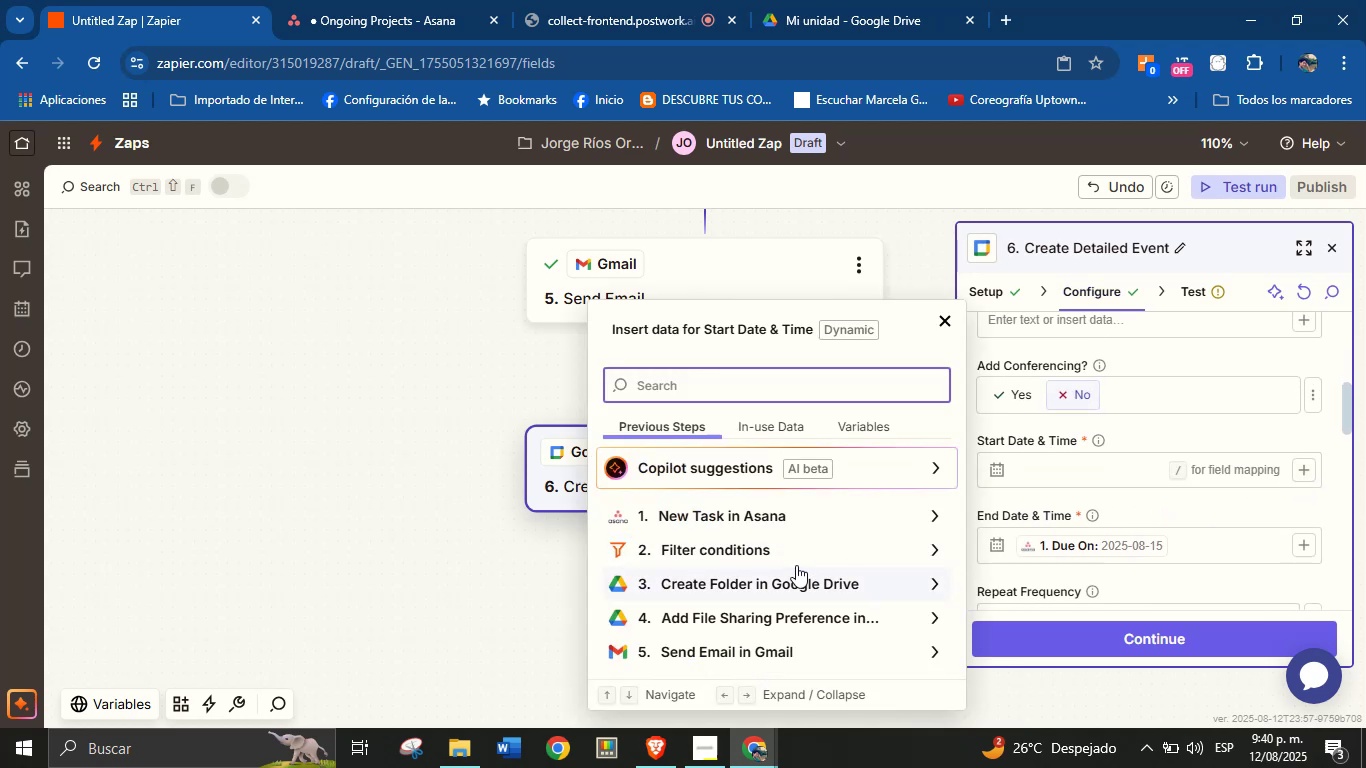 
scroll: coordinate [871, 545], scroll_direction: down, amount: 1.0
 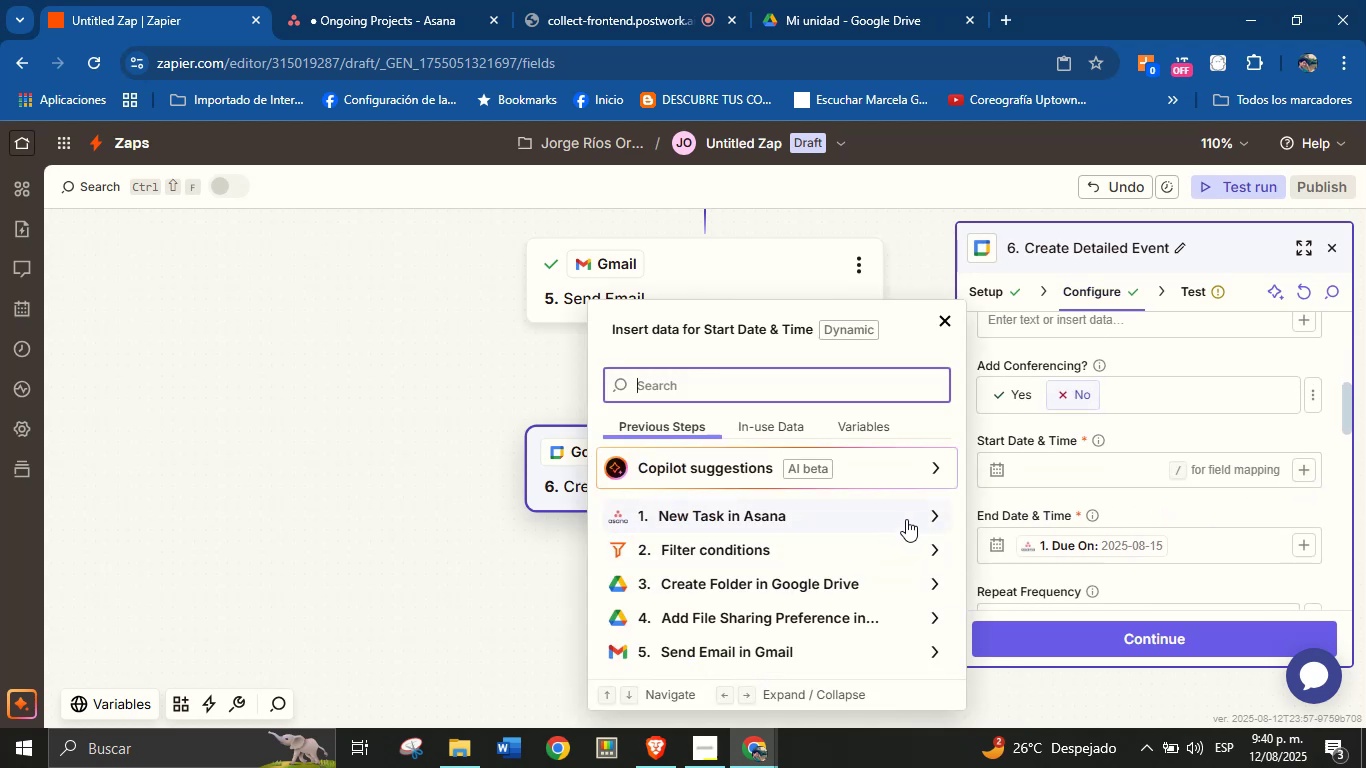 
left_click([928, 512])
 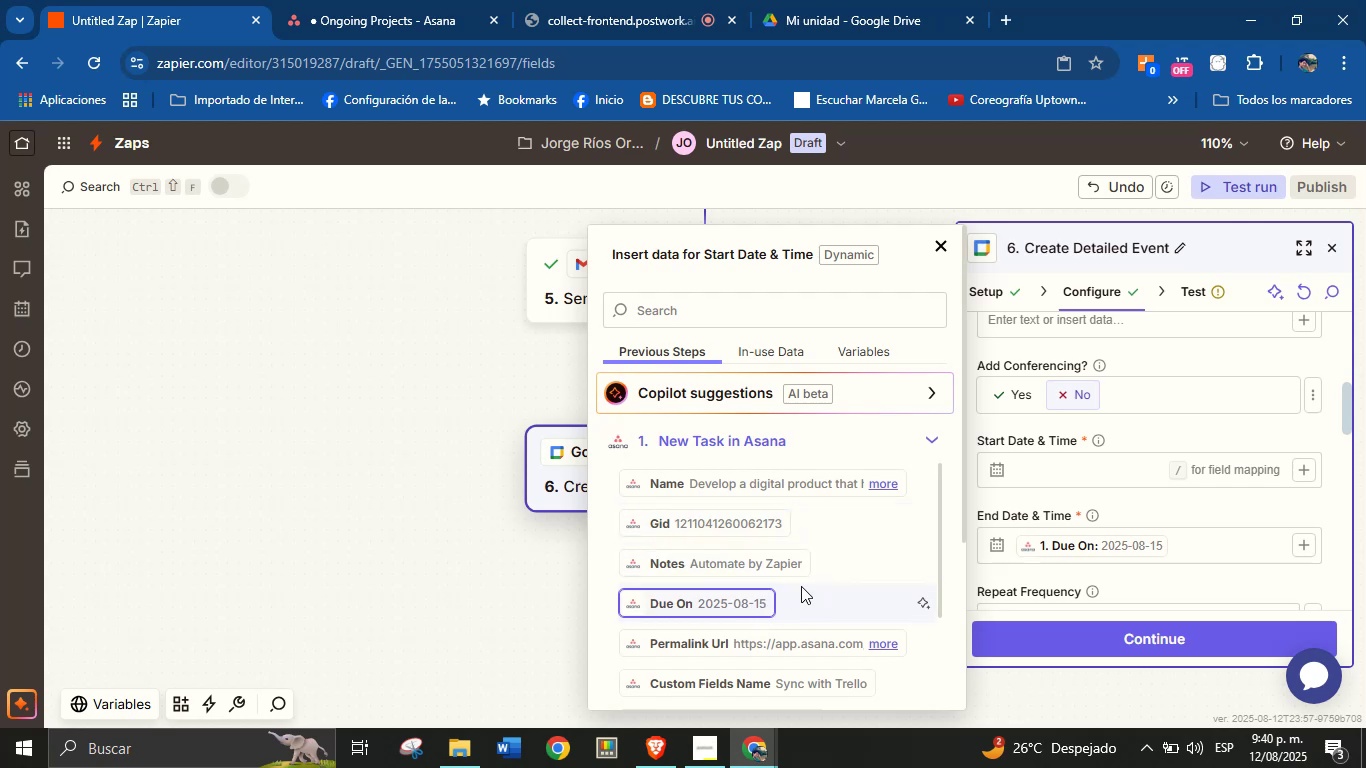 
scroll: coordinate [851, 566], scroll_direction: up, amount: 1.0
 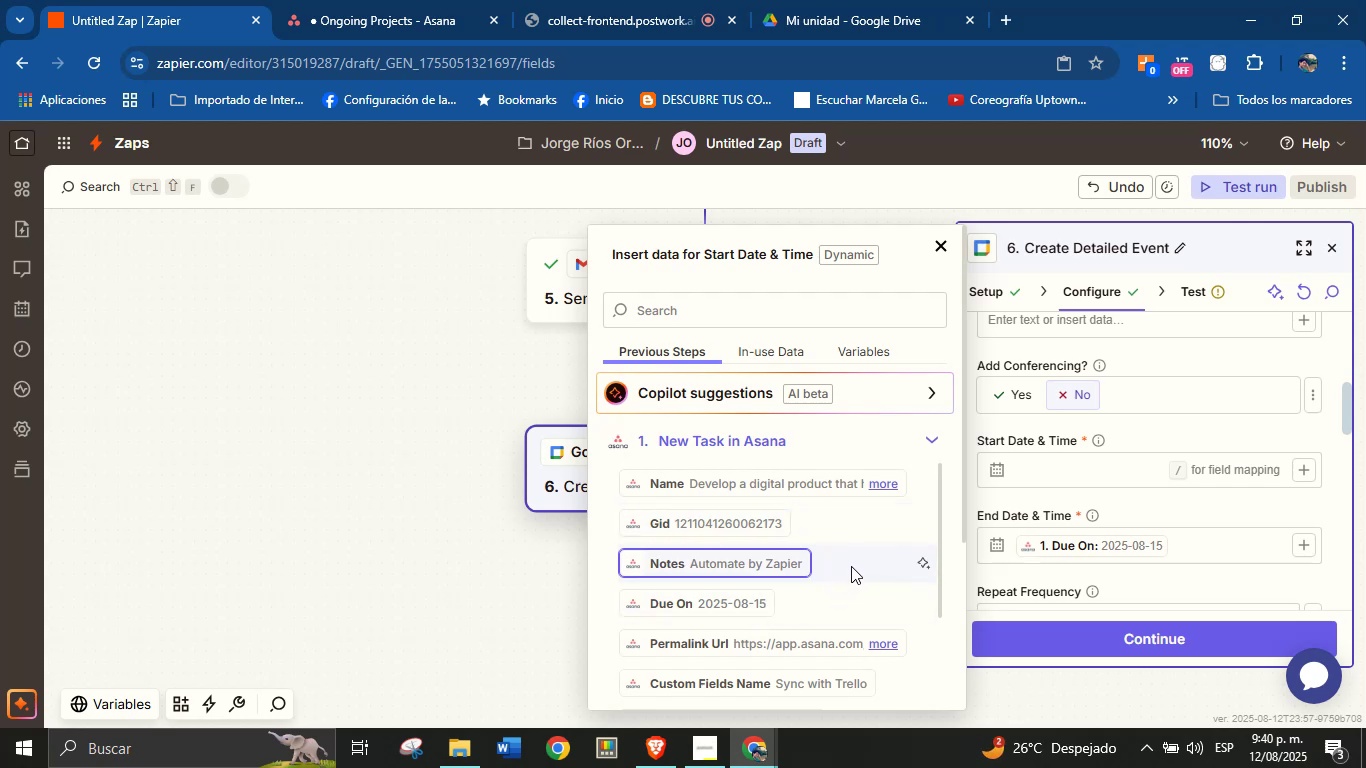 
scroll: coordinate [851, 560], scroll_direction: none, amount: 0.0
 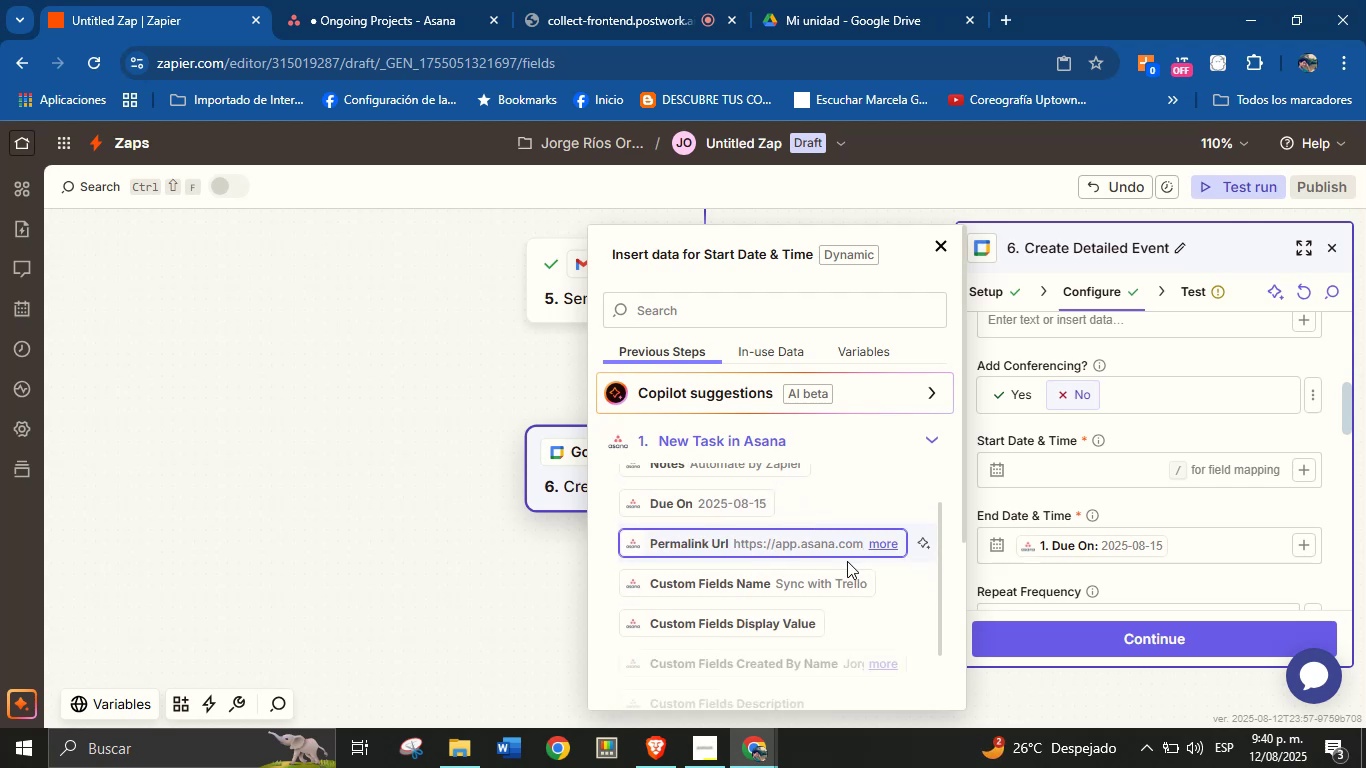 
scroll: coordinate [824, 566], scroll_direction: down, amount: 6.0
 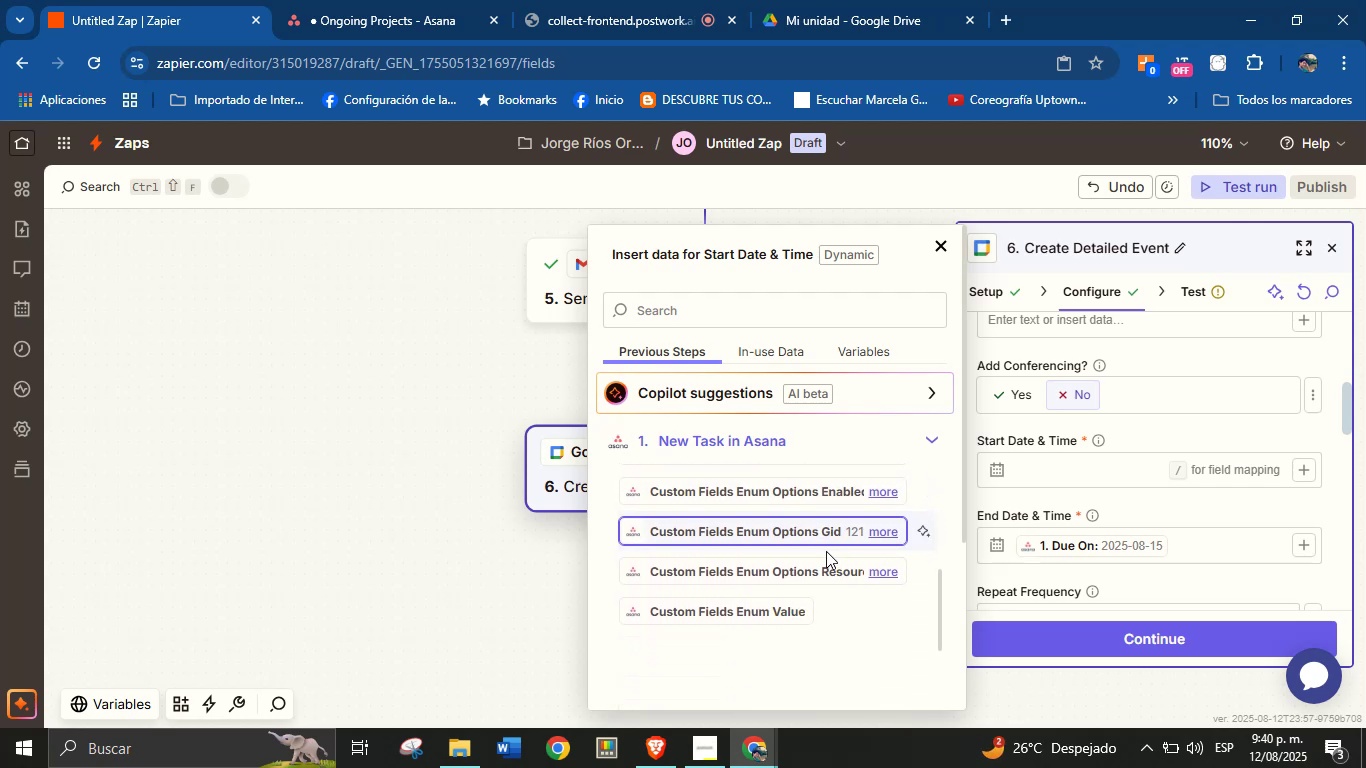 
scroll: coordinate [823, 545], scroll_direction: down, amount: 3.0
 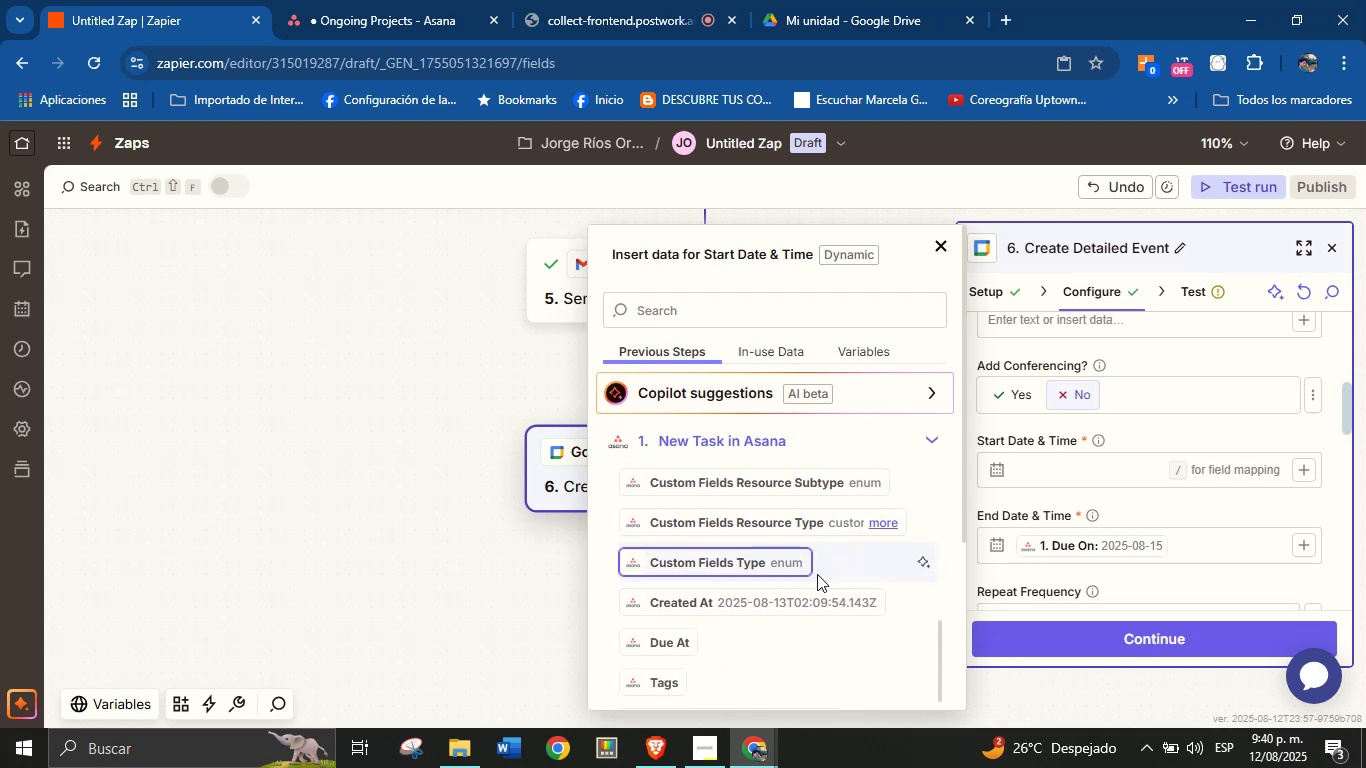 
left_click([790, 596])
 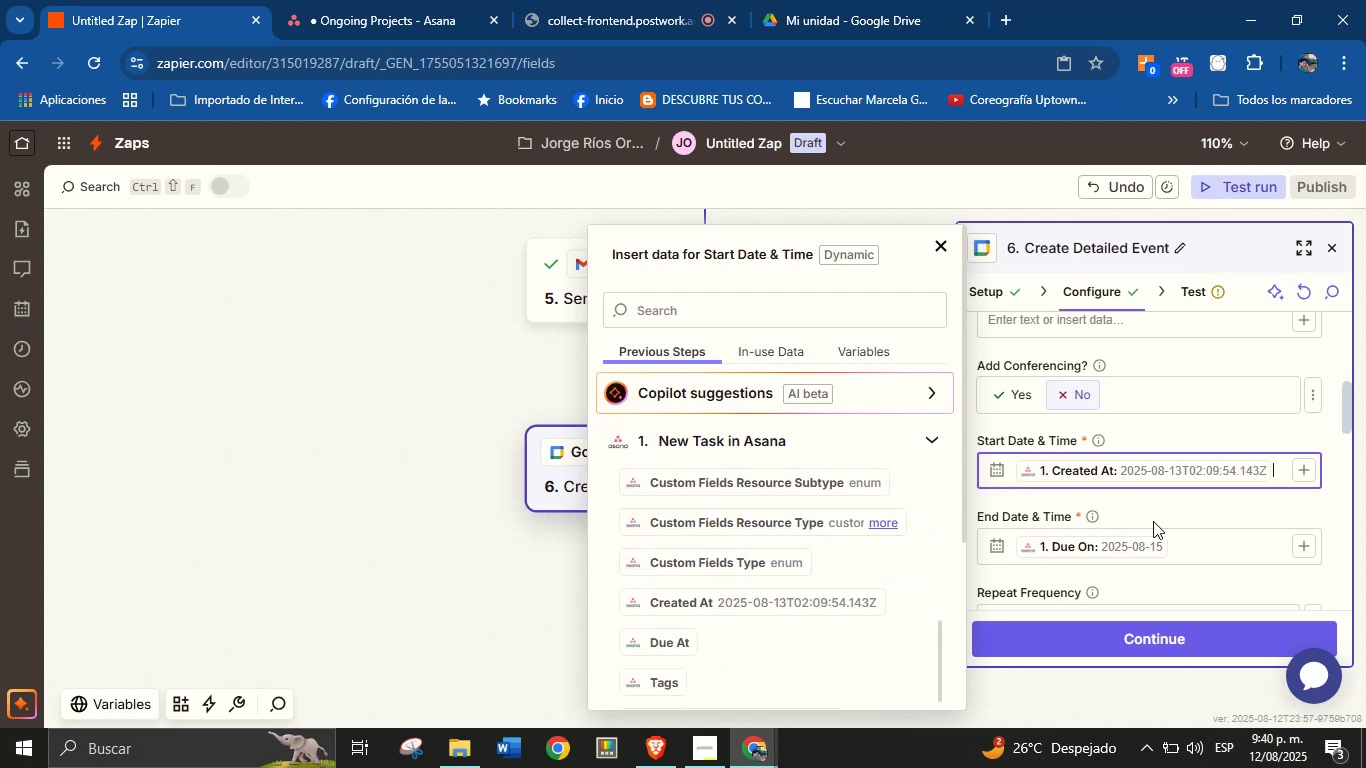 
left_click([1162, 514])
 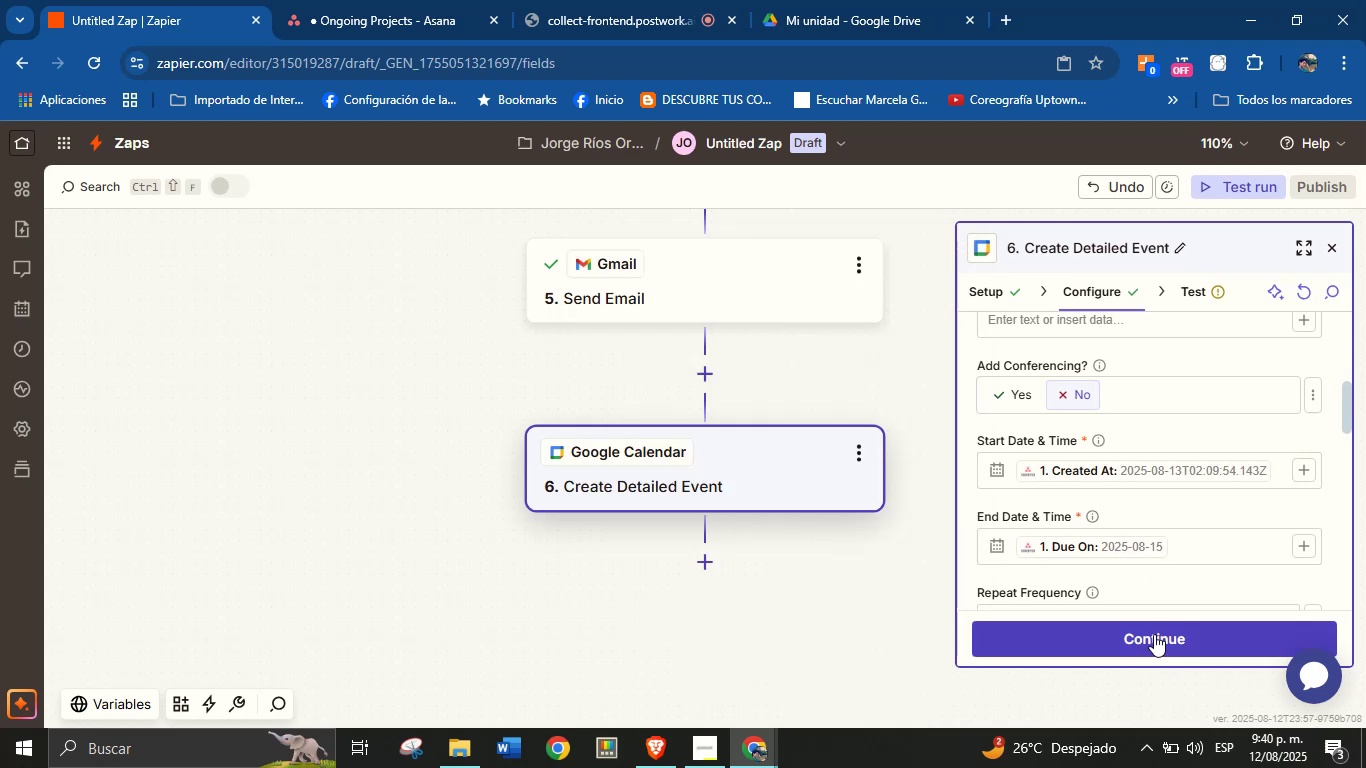 
left_click([1154, 633])
 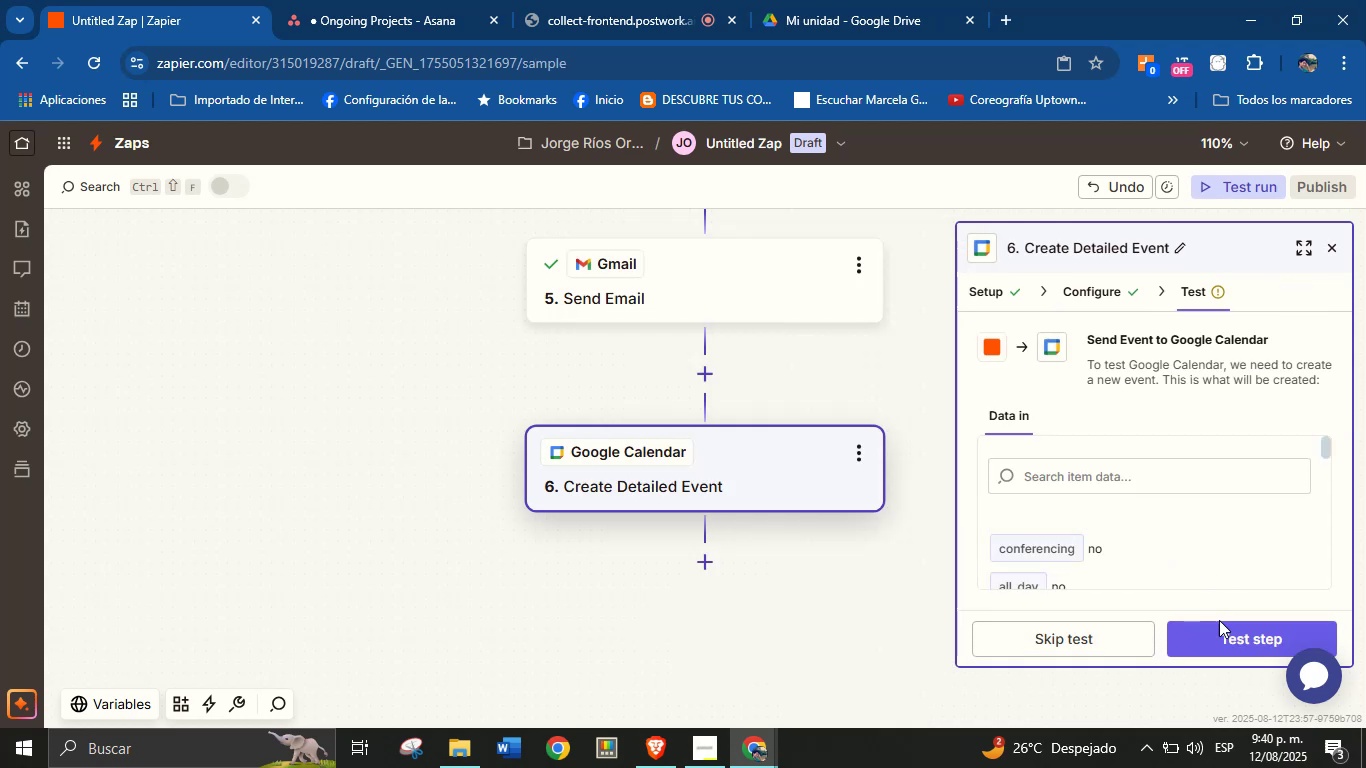 
left_click([1207, 637])
 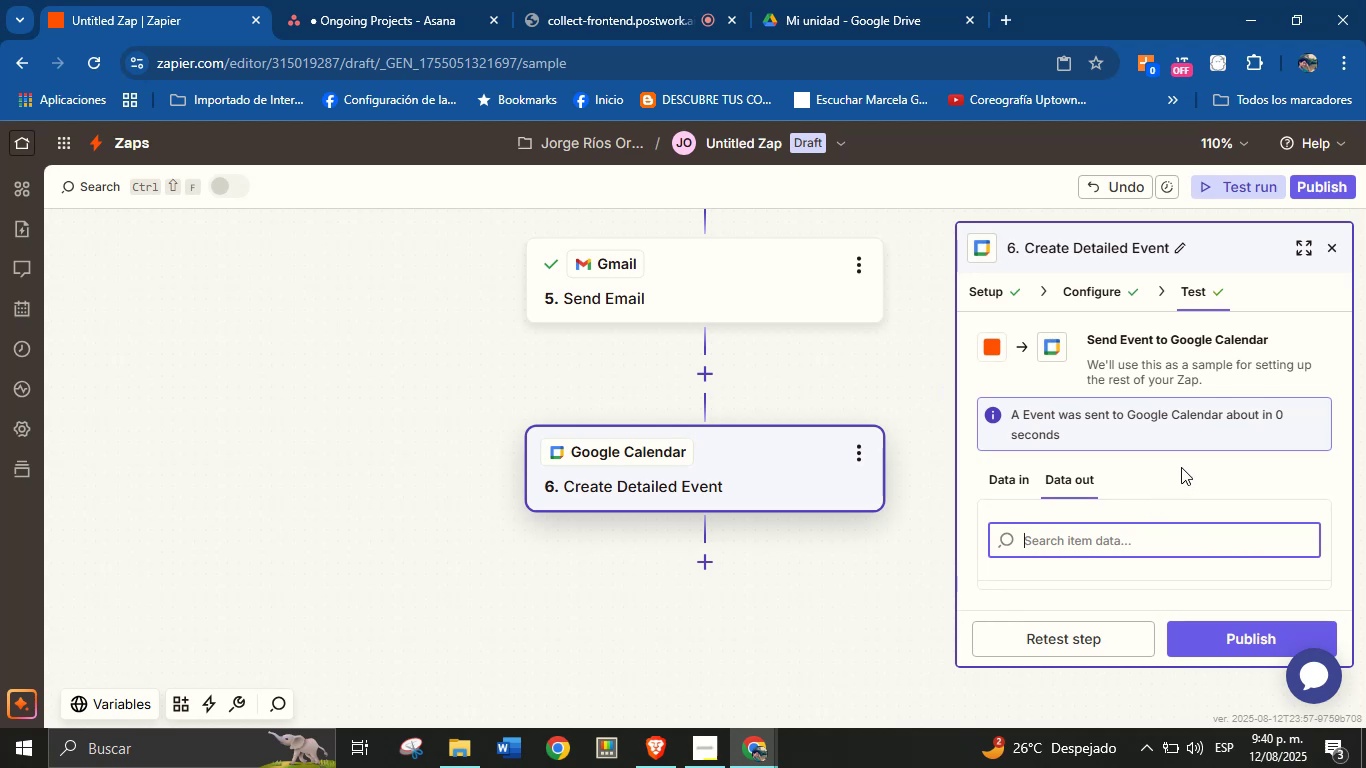 
scroll: coordinate [1181, 467], scroll_direction: down, amount: 1.0
 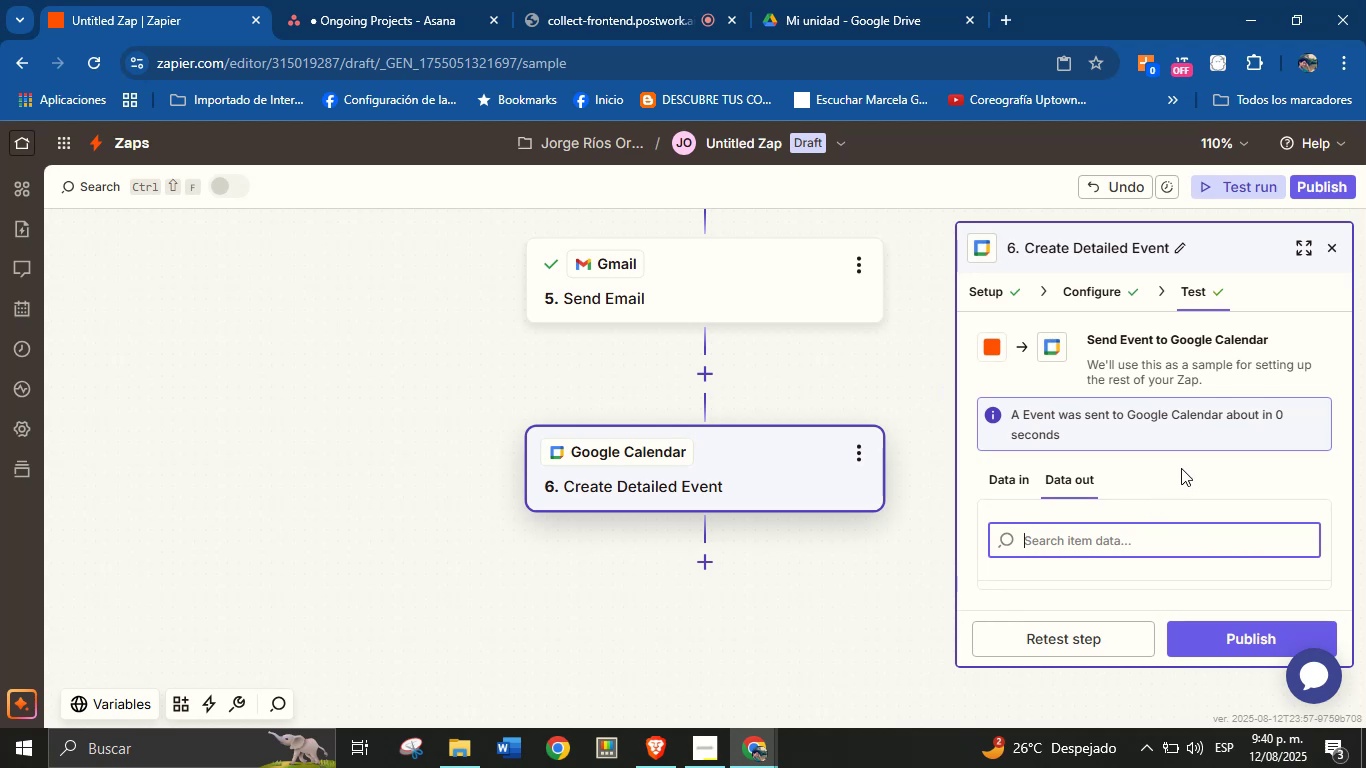 
wait(5.7)
 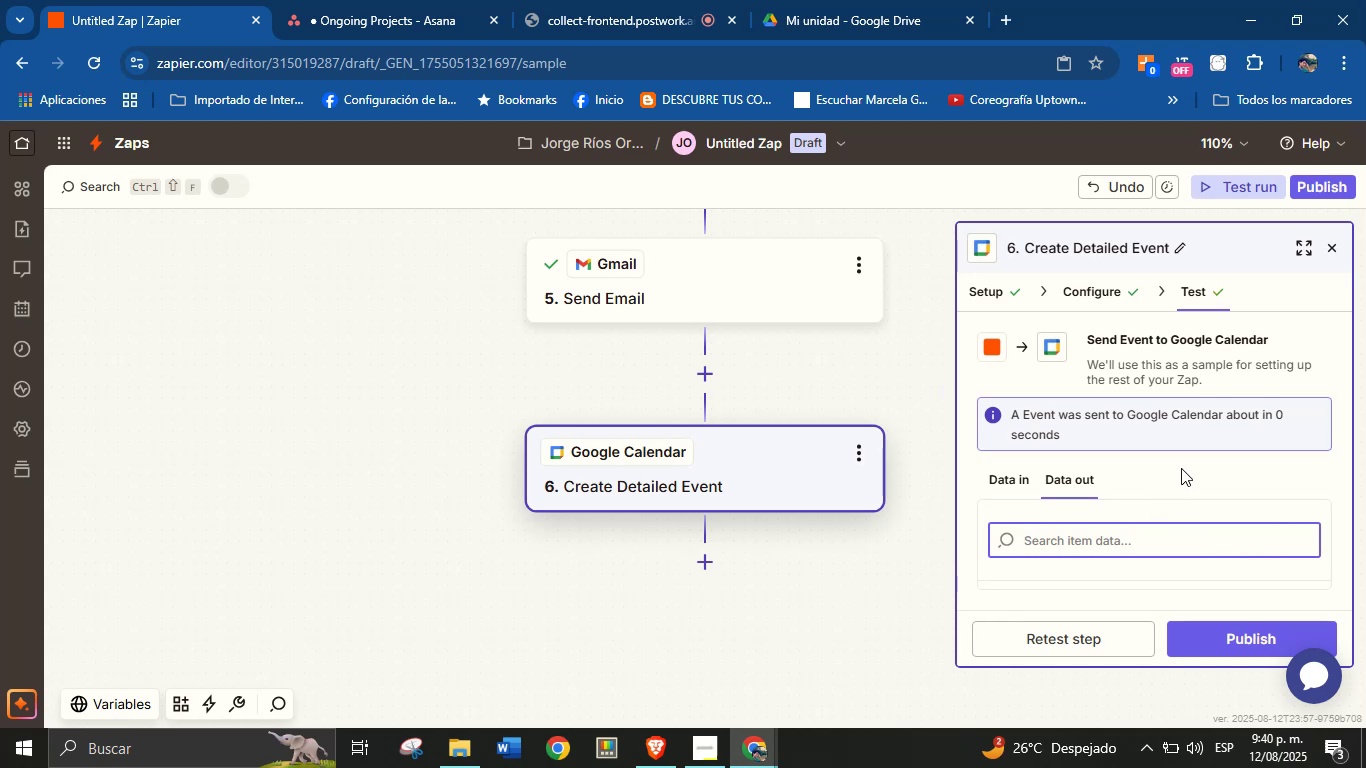 
left_click([708, 573])
 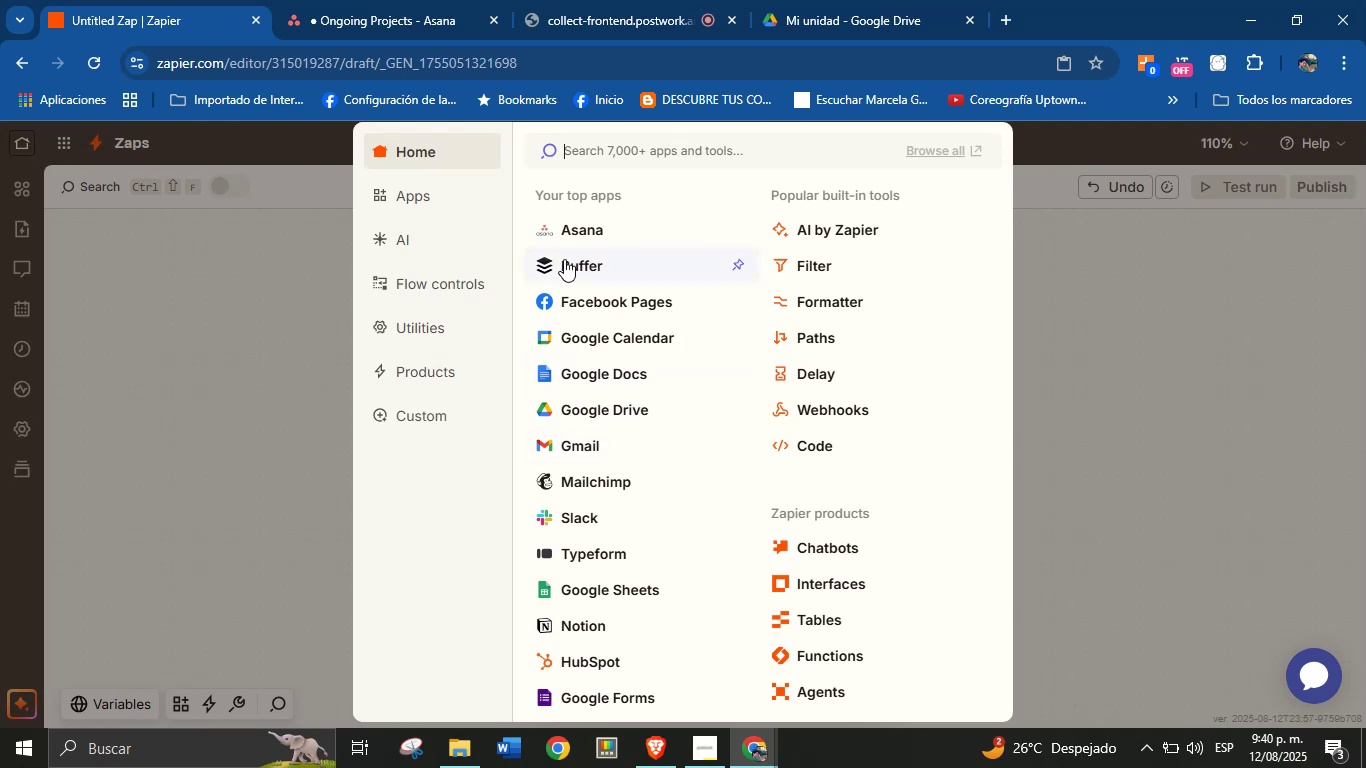 
left_click([598, 514])
 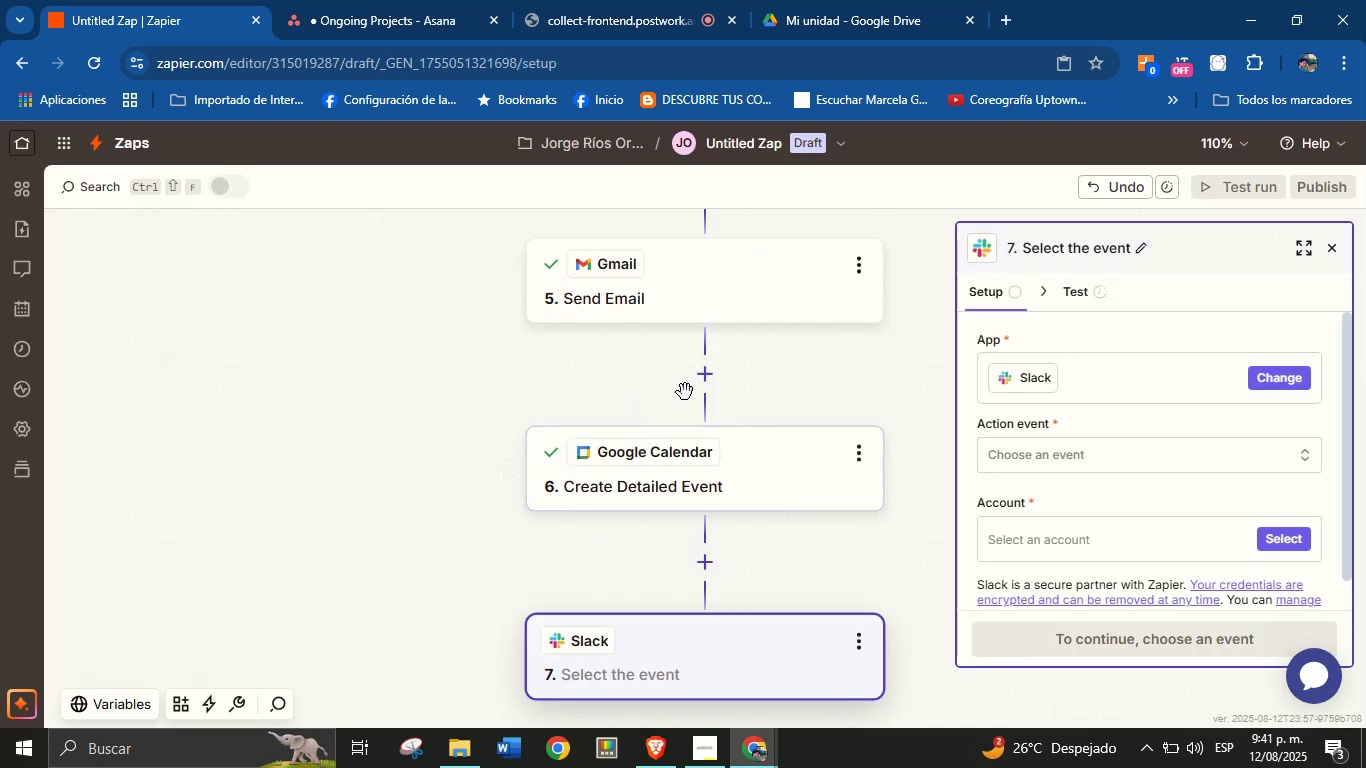 
left_click([1064, 457])
 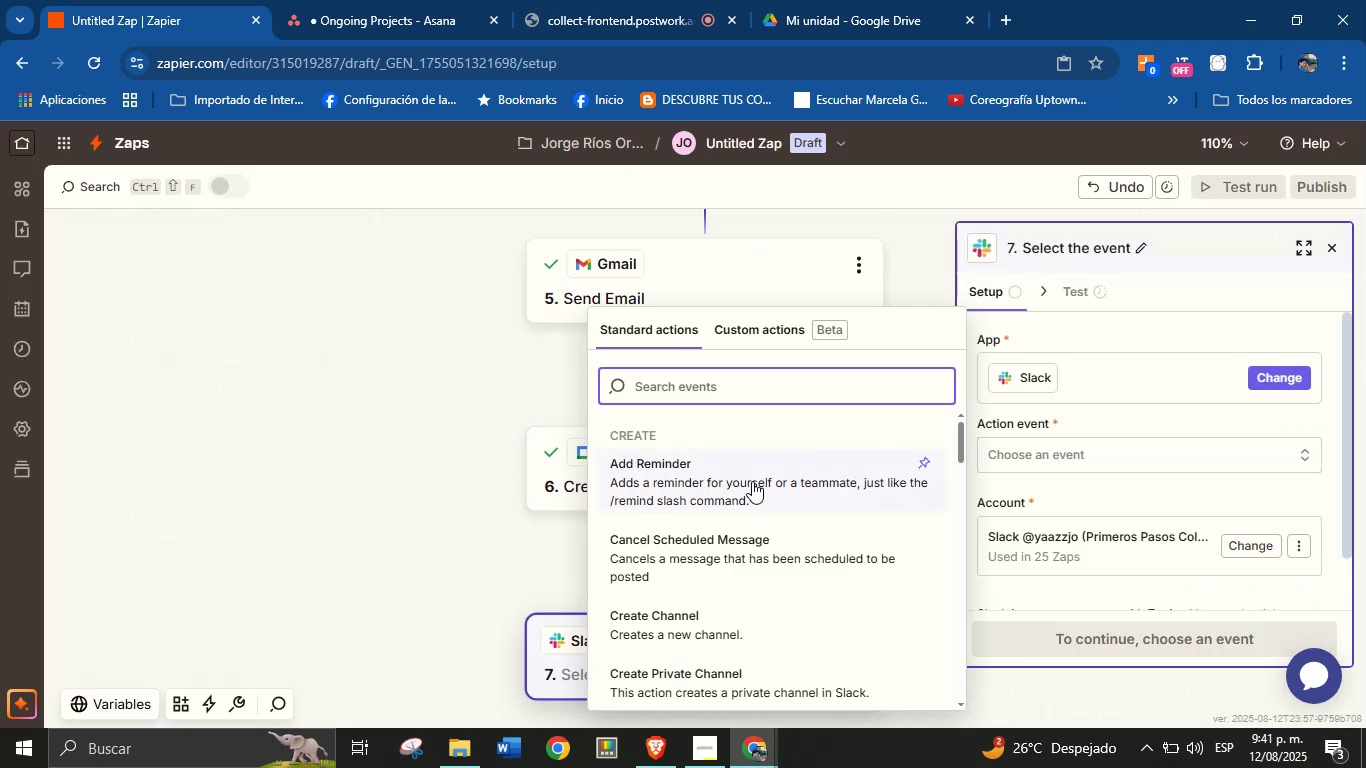 
type(send ch)
 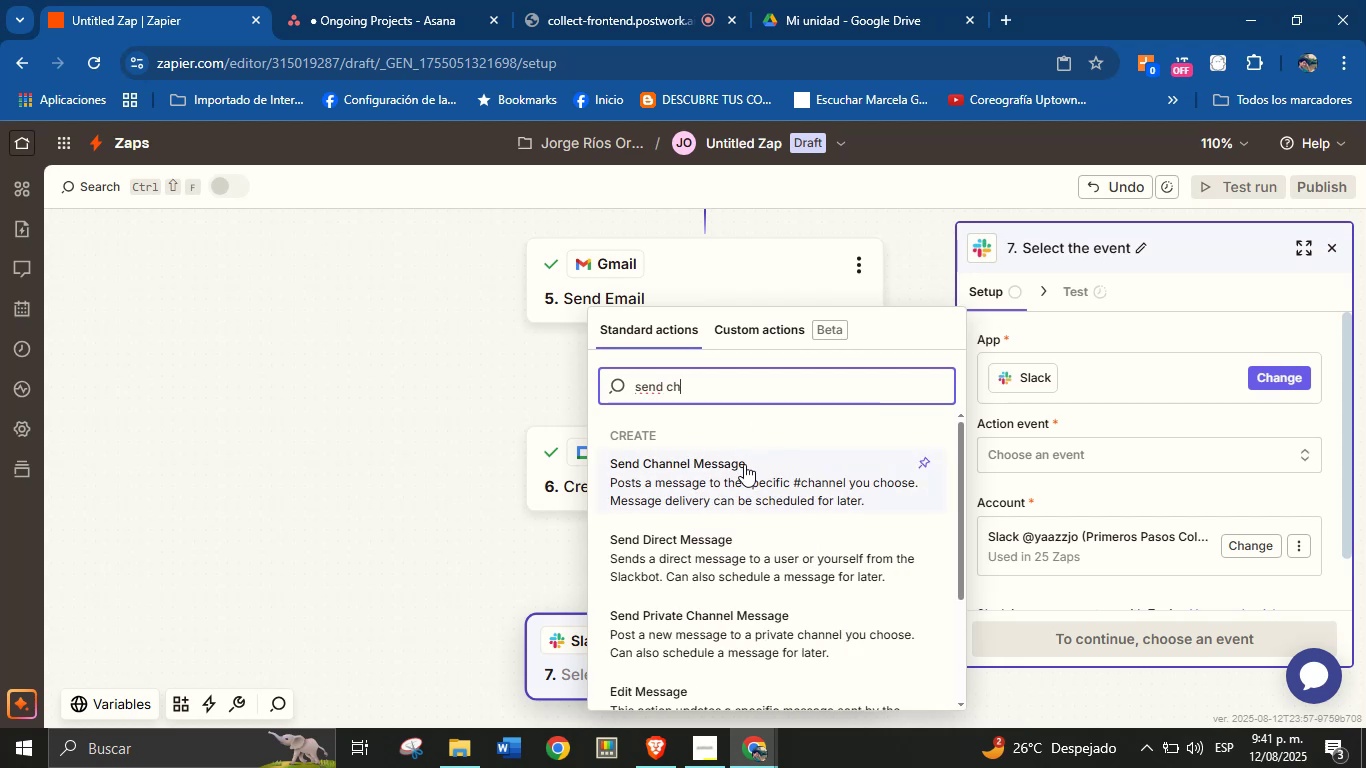 
left_click([744, 464])
 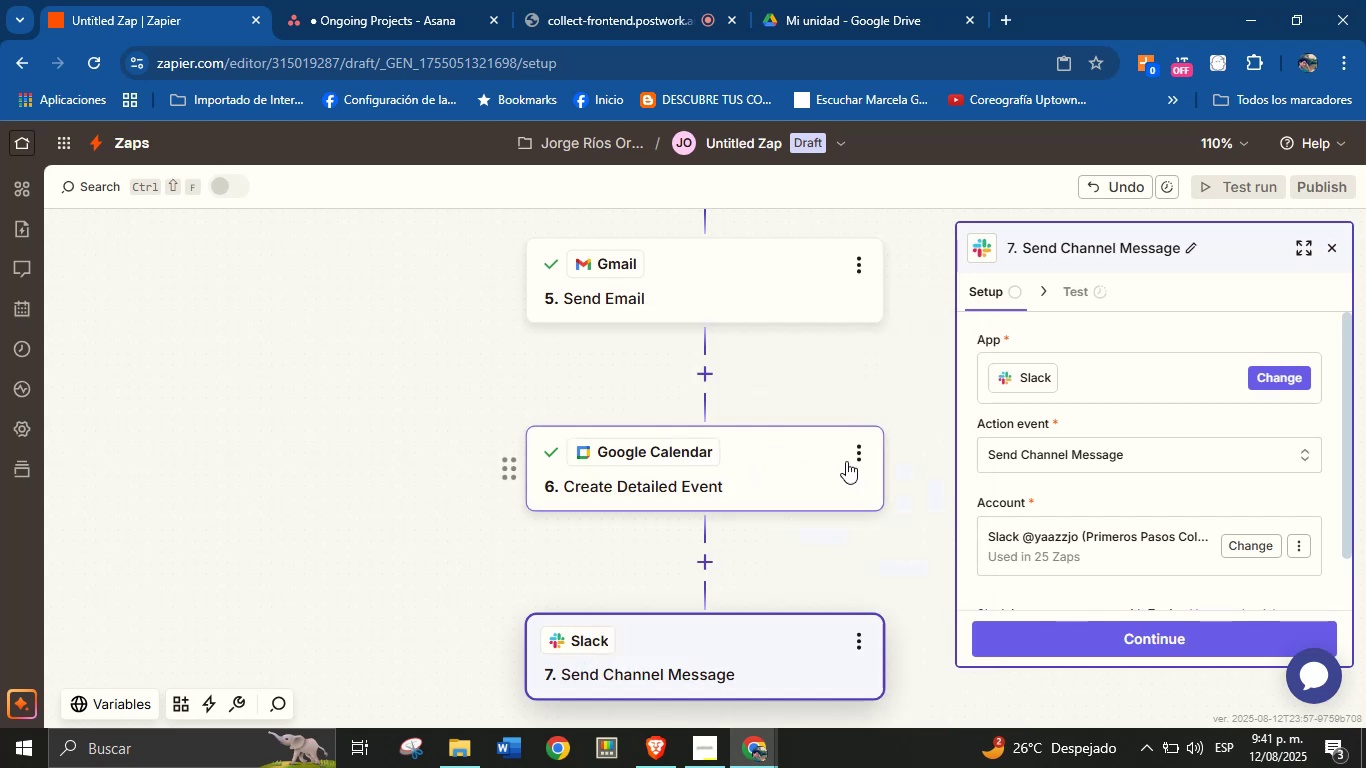 
scroll: coordinate [1063, 449], scroll_direction: down, amount: 2.0
 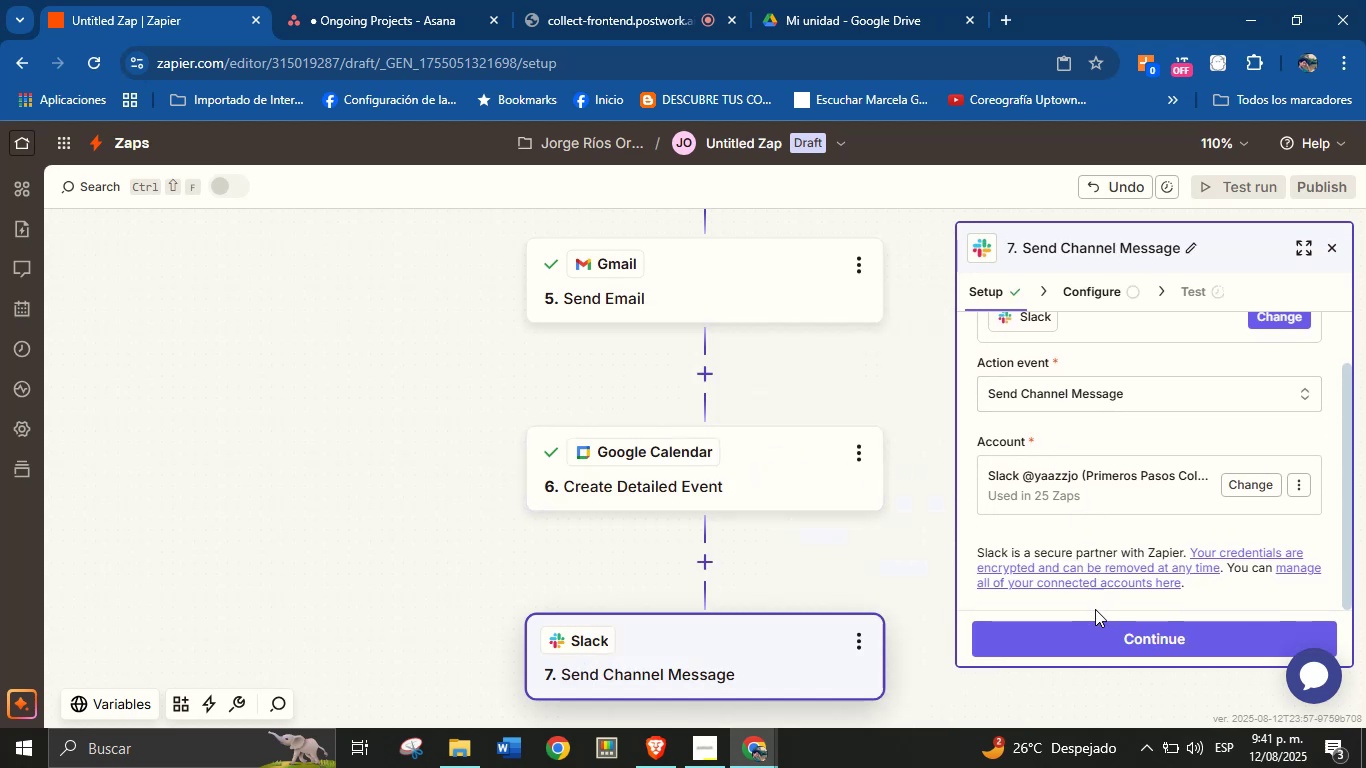 
left_click([1097, 620])
 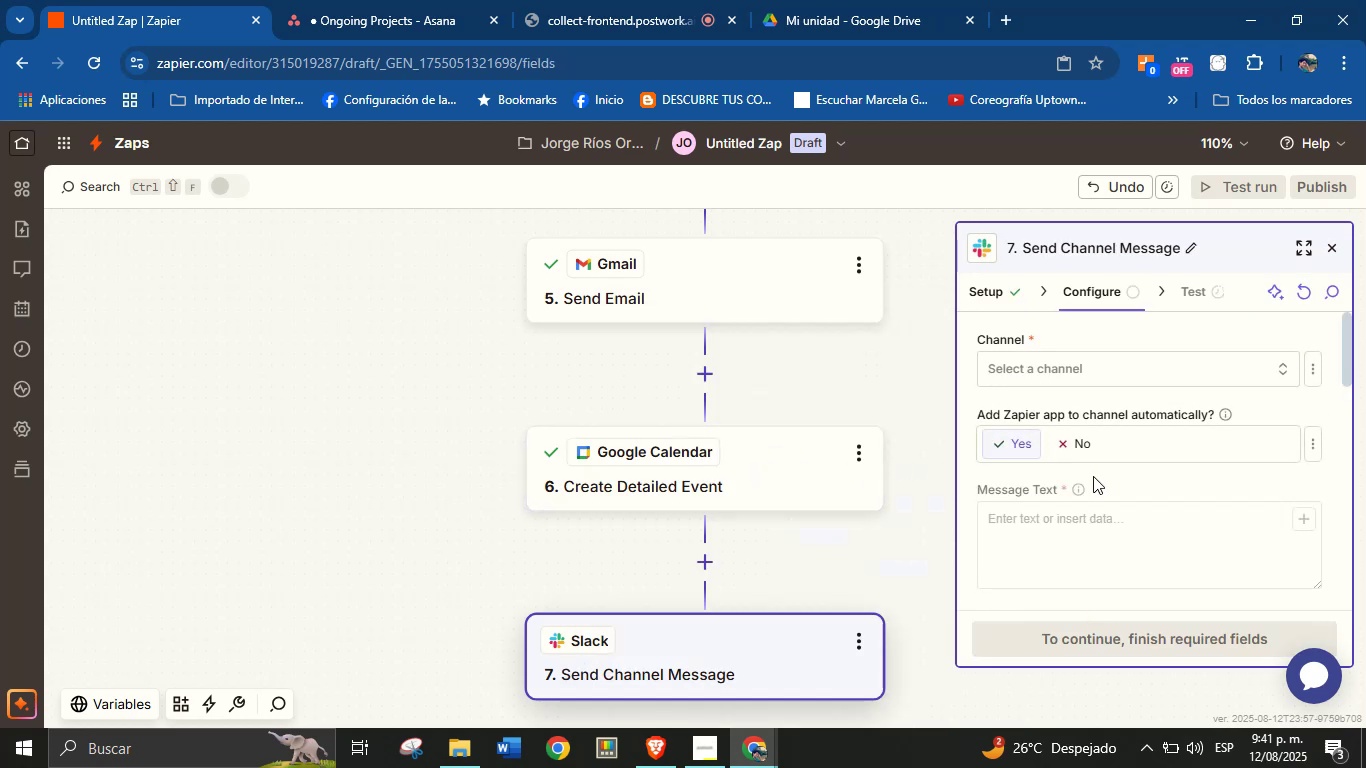 
left_click([1105, 373])
 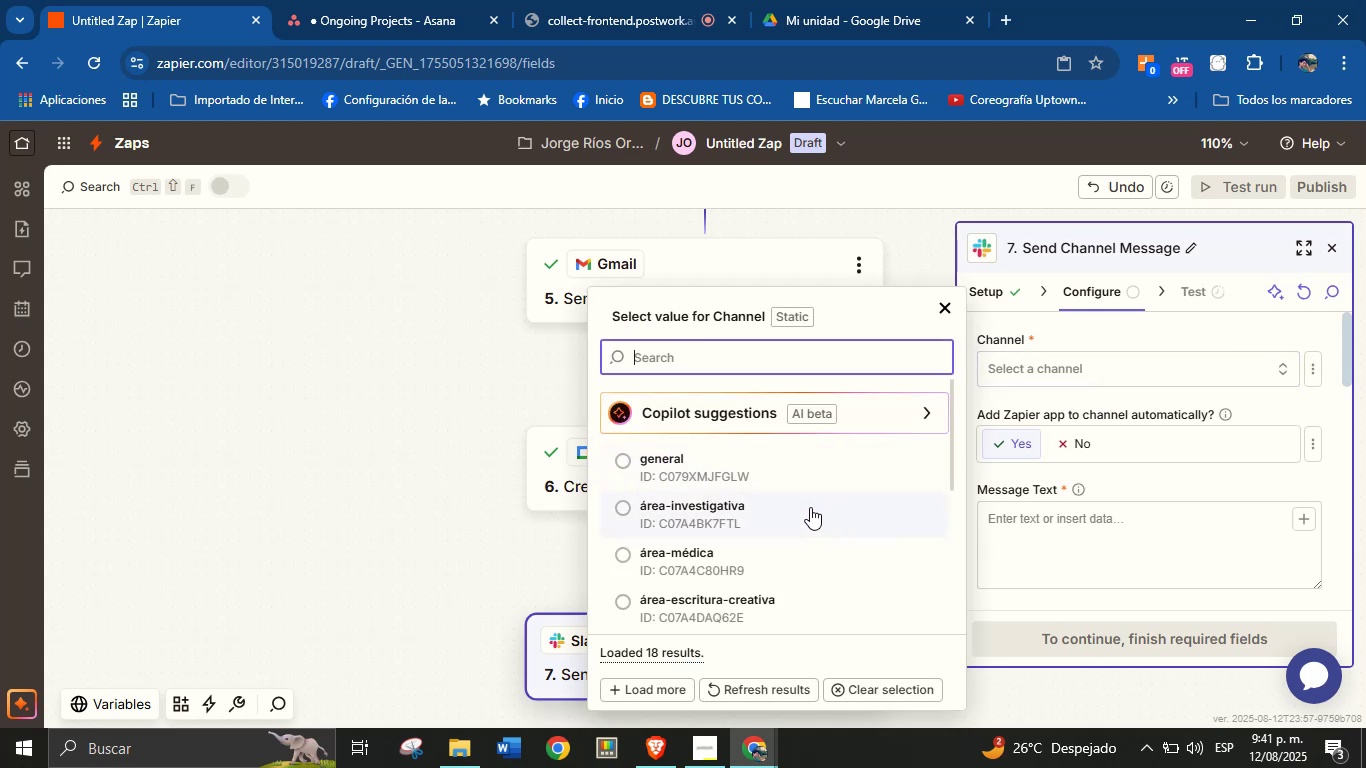 
wait(9.77)
 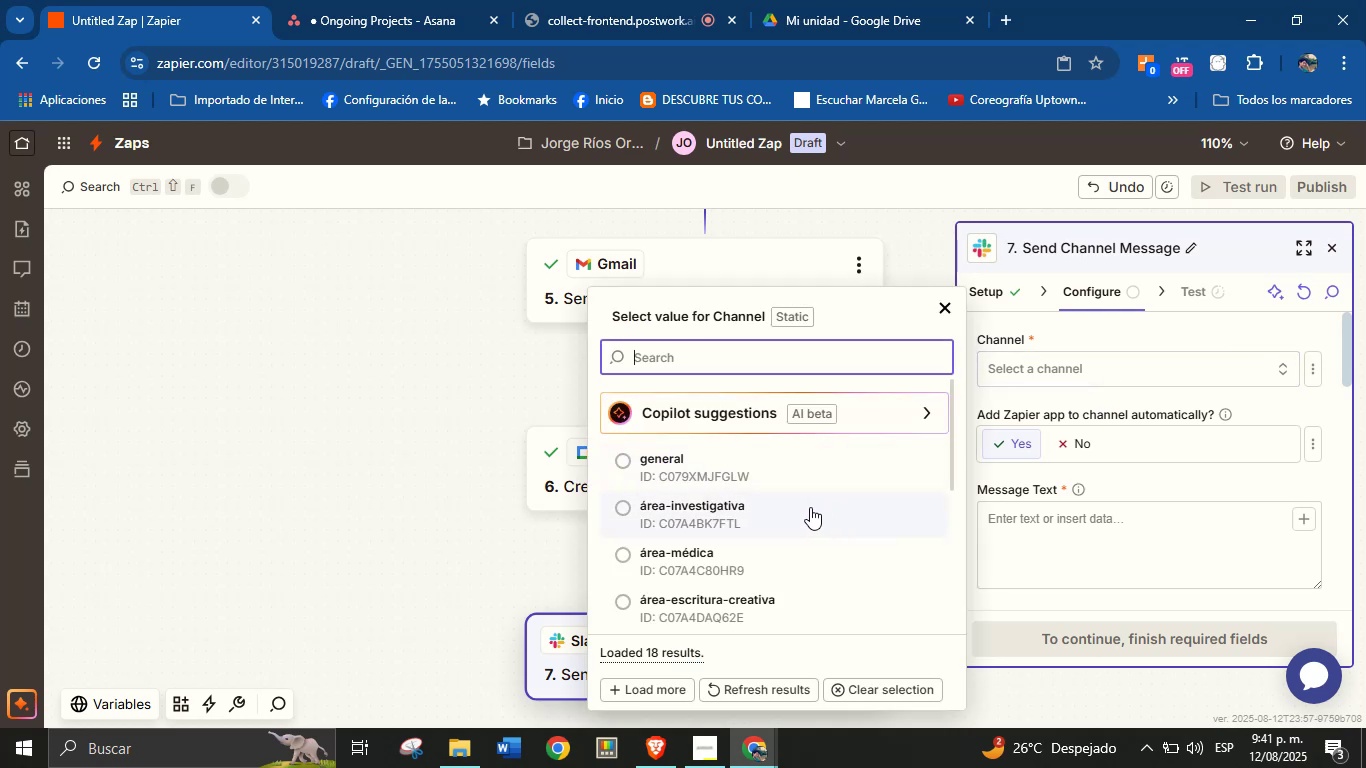 
scroll: coordinate [783, 473], scroll_direction: up, amount: 3.0
 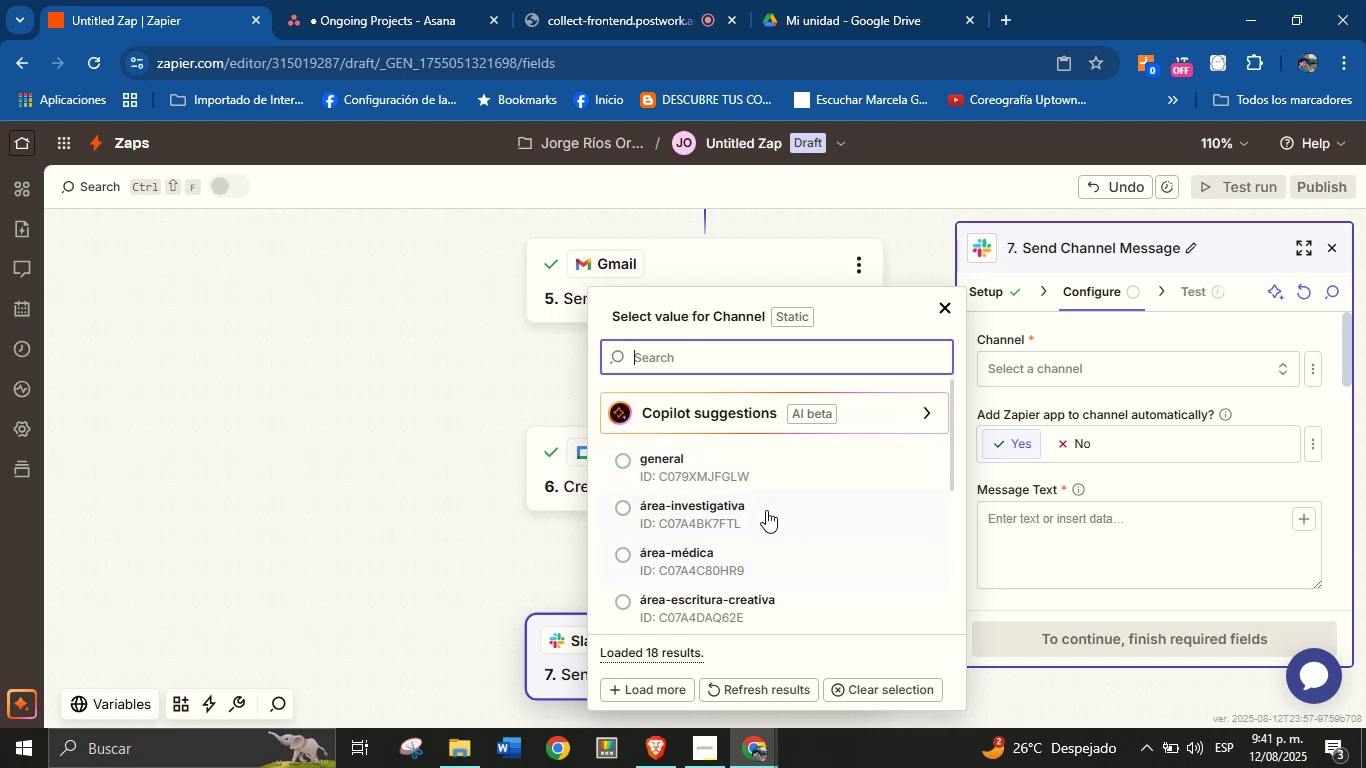 
scroll: coordinate [767, 517], scroll_direction: down, amount: 1.0
 